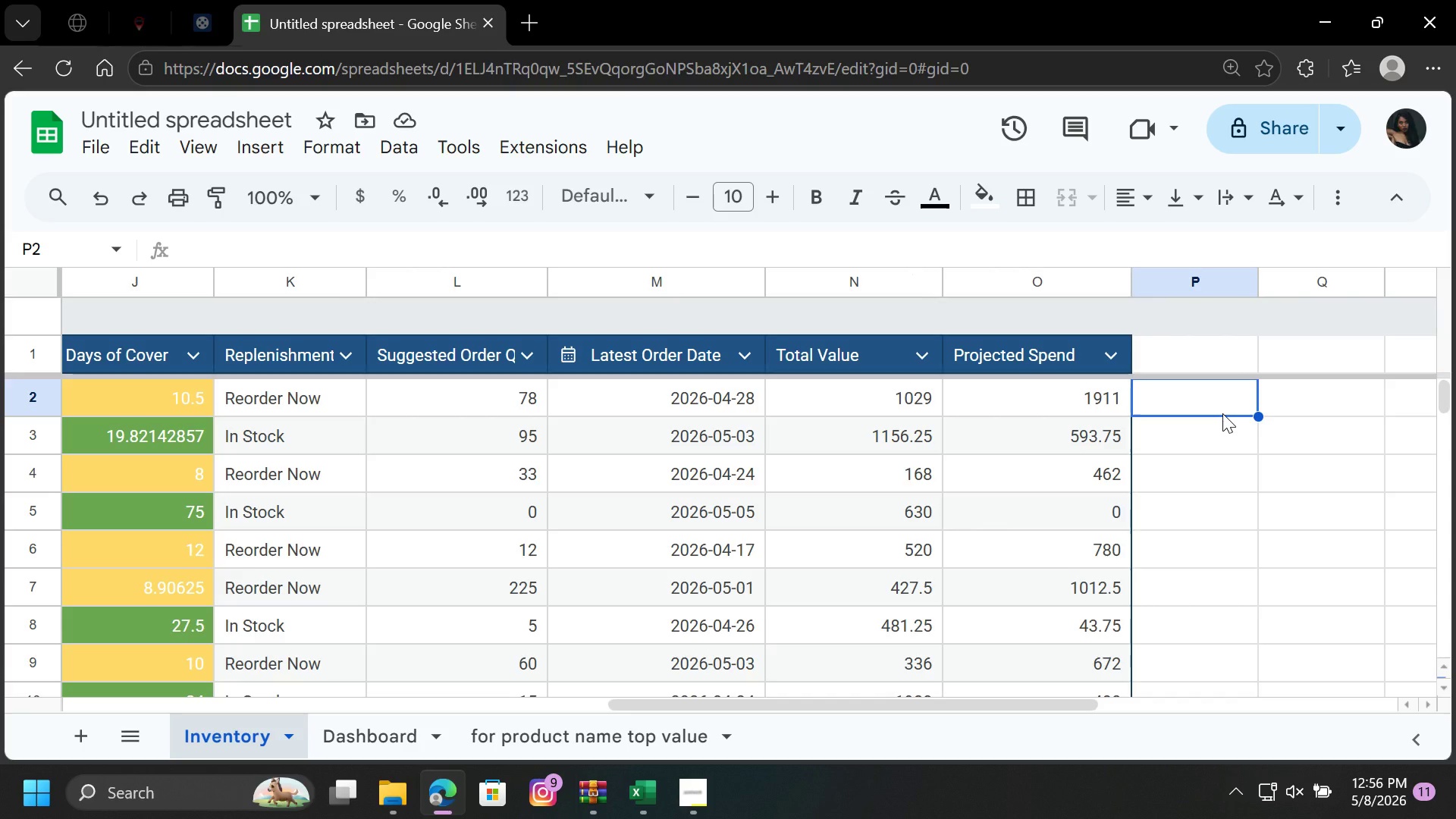 
type(=so)
 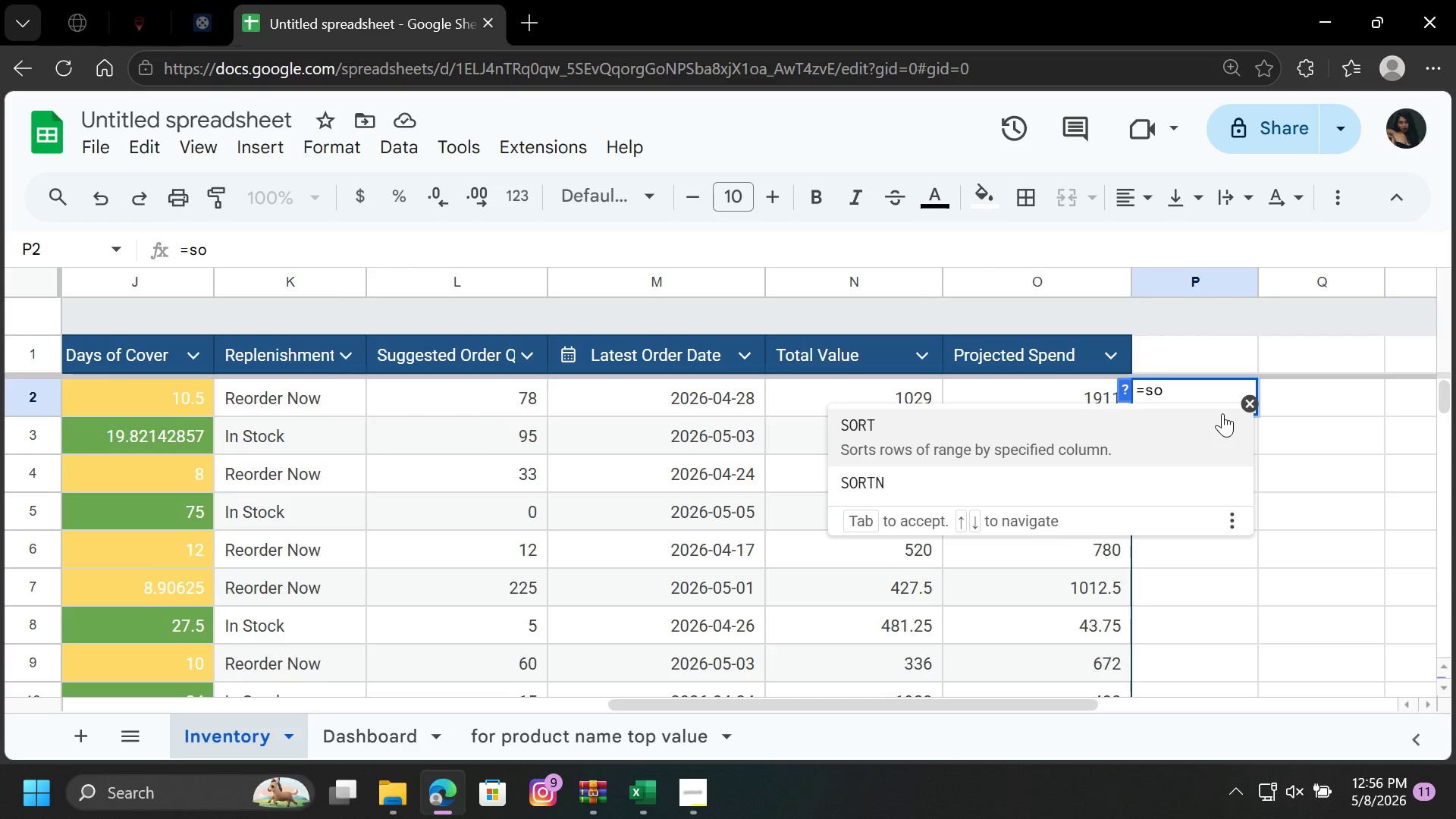 
key(Enter)
 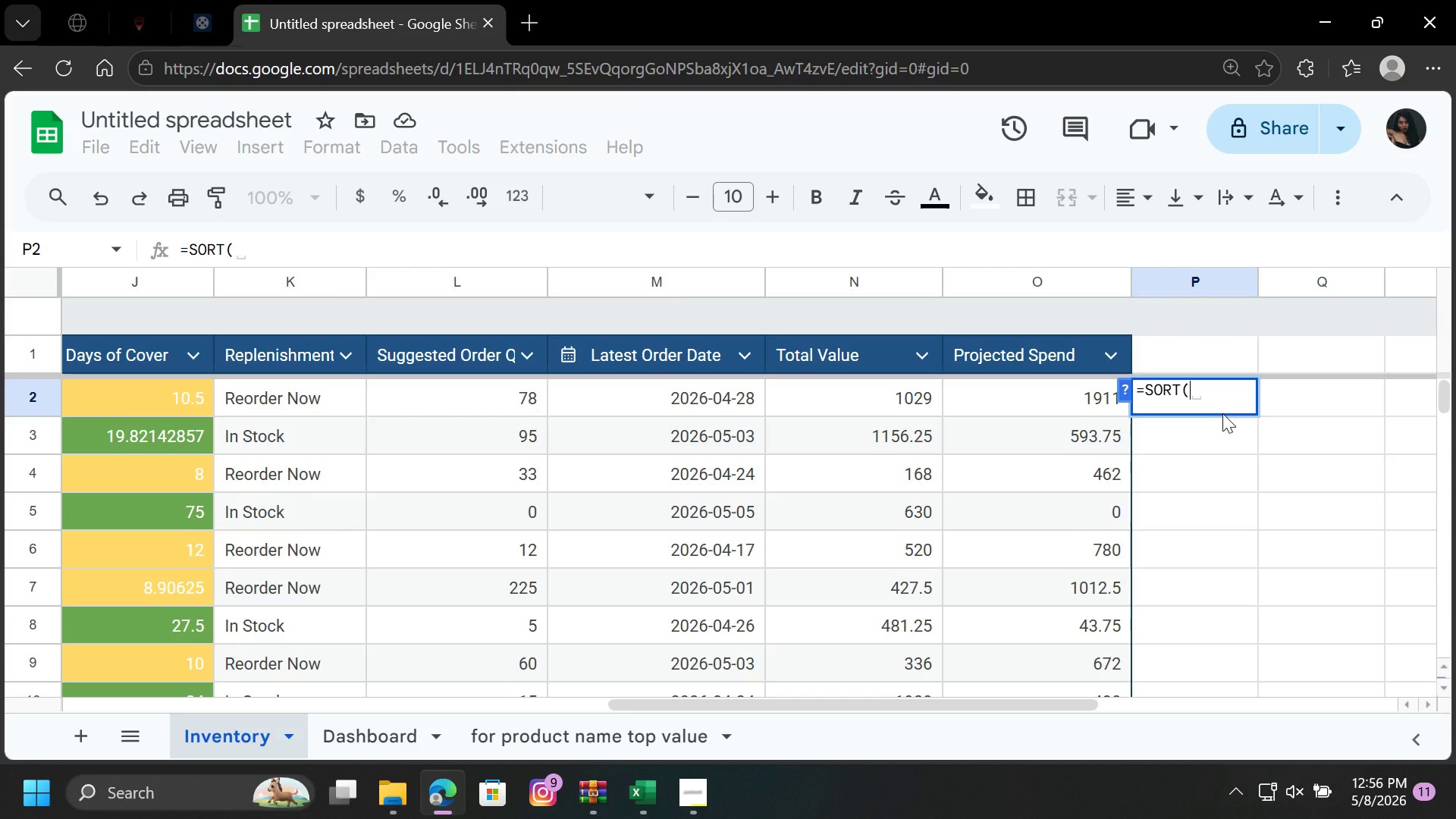 
key(Backspace)
 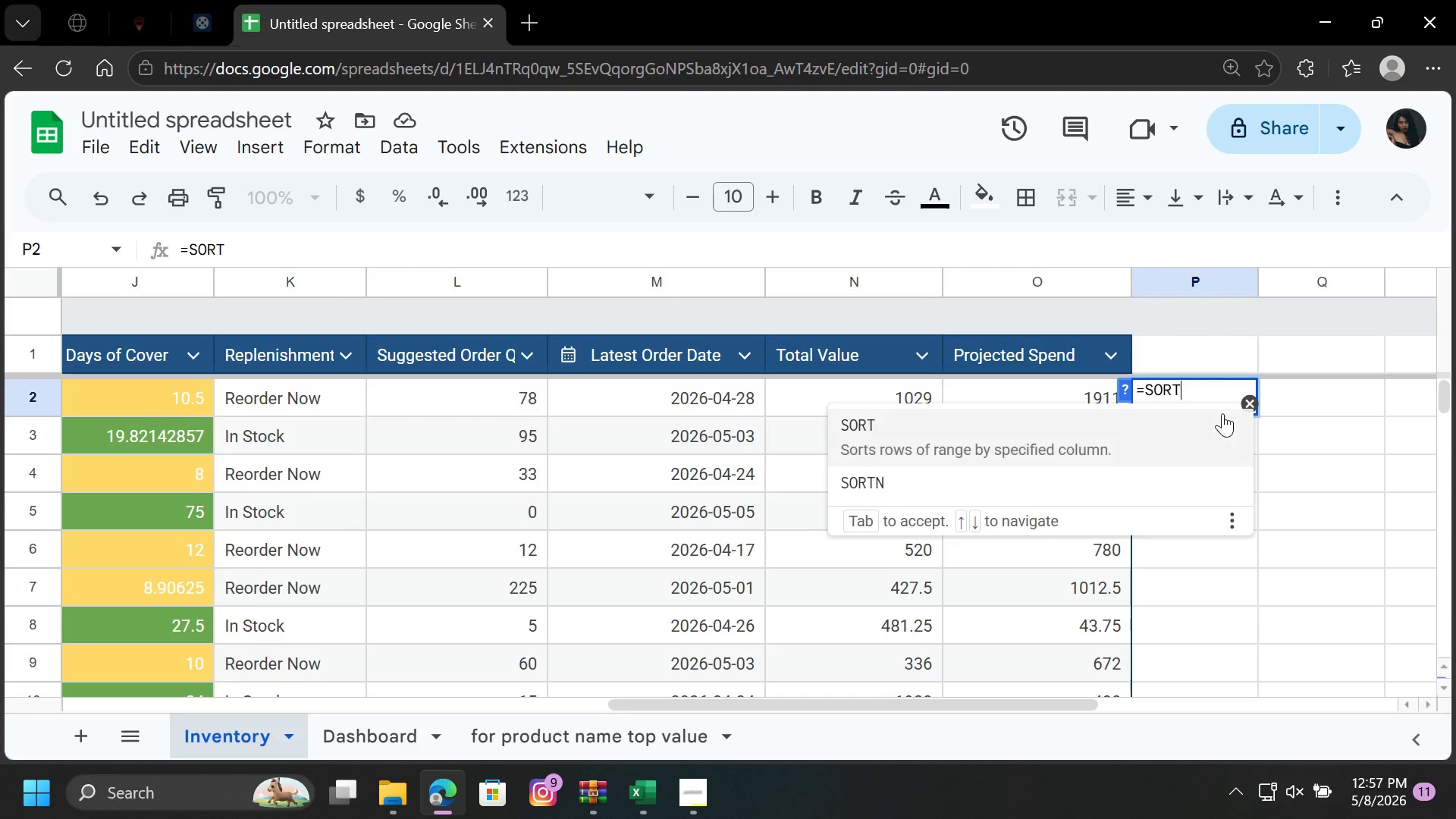 
key(Backspace)
 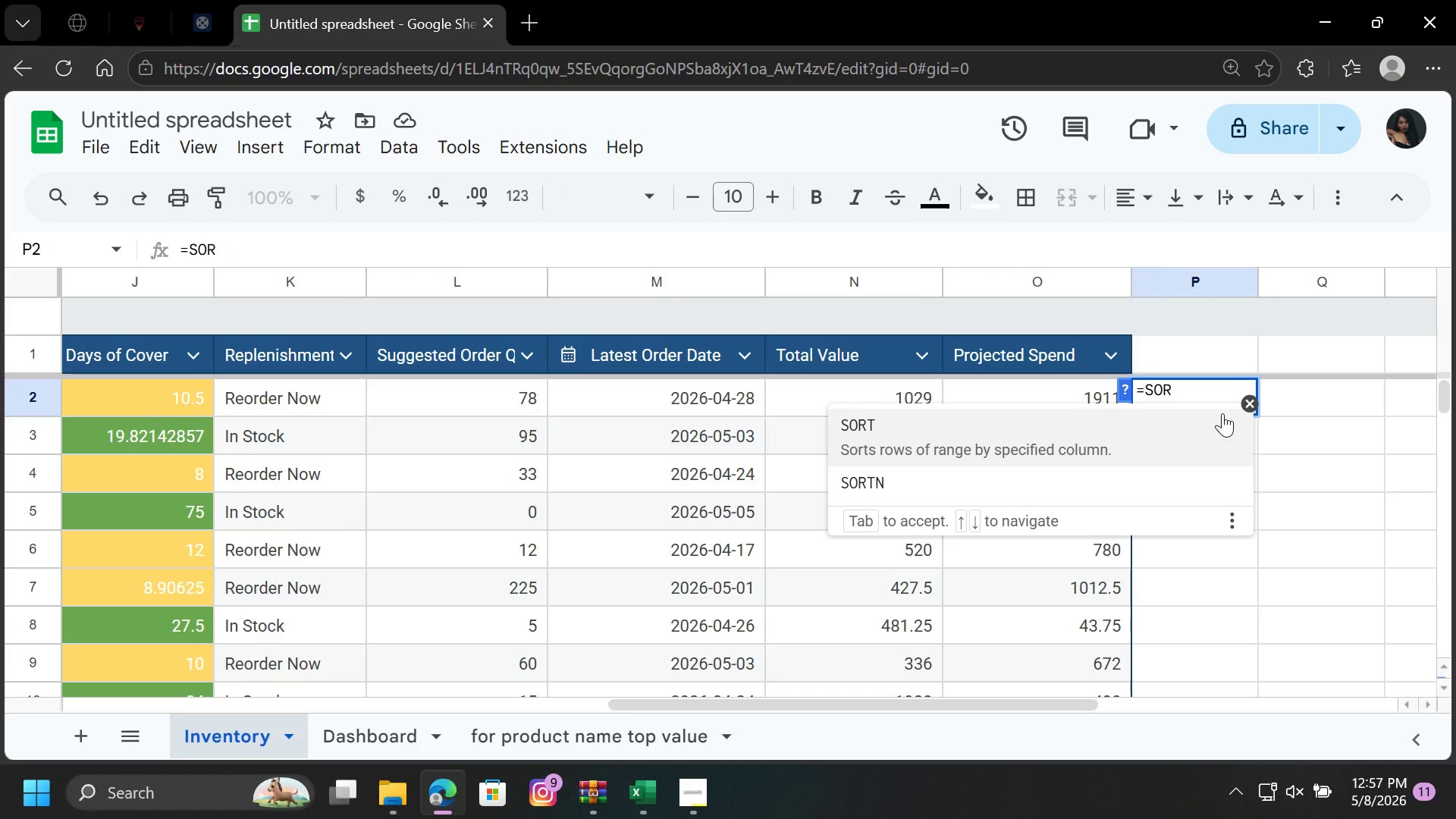 
key(ArrowDown)
 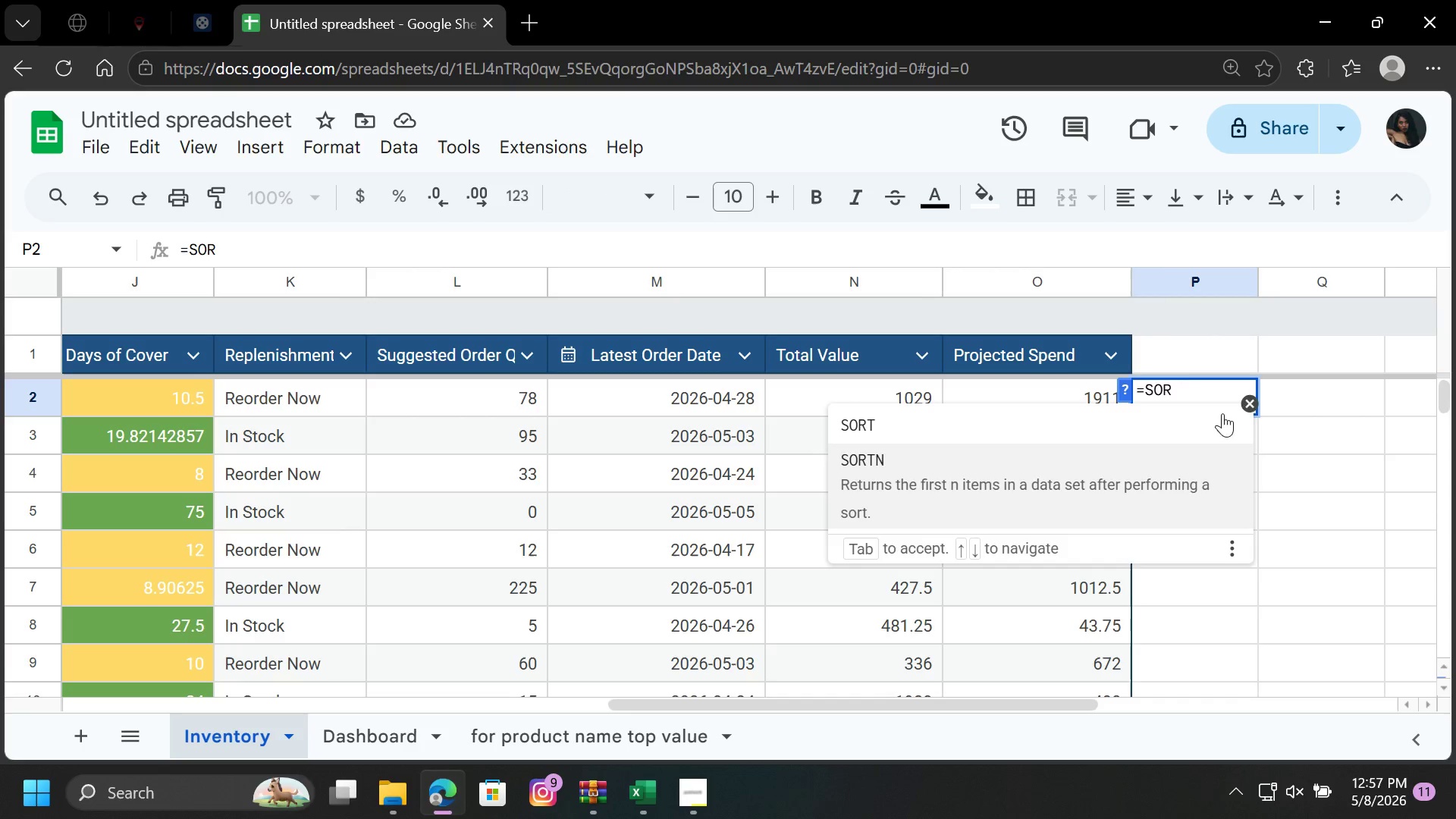 
key(Enter)
 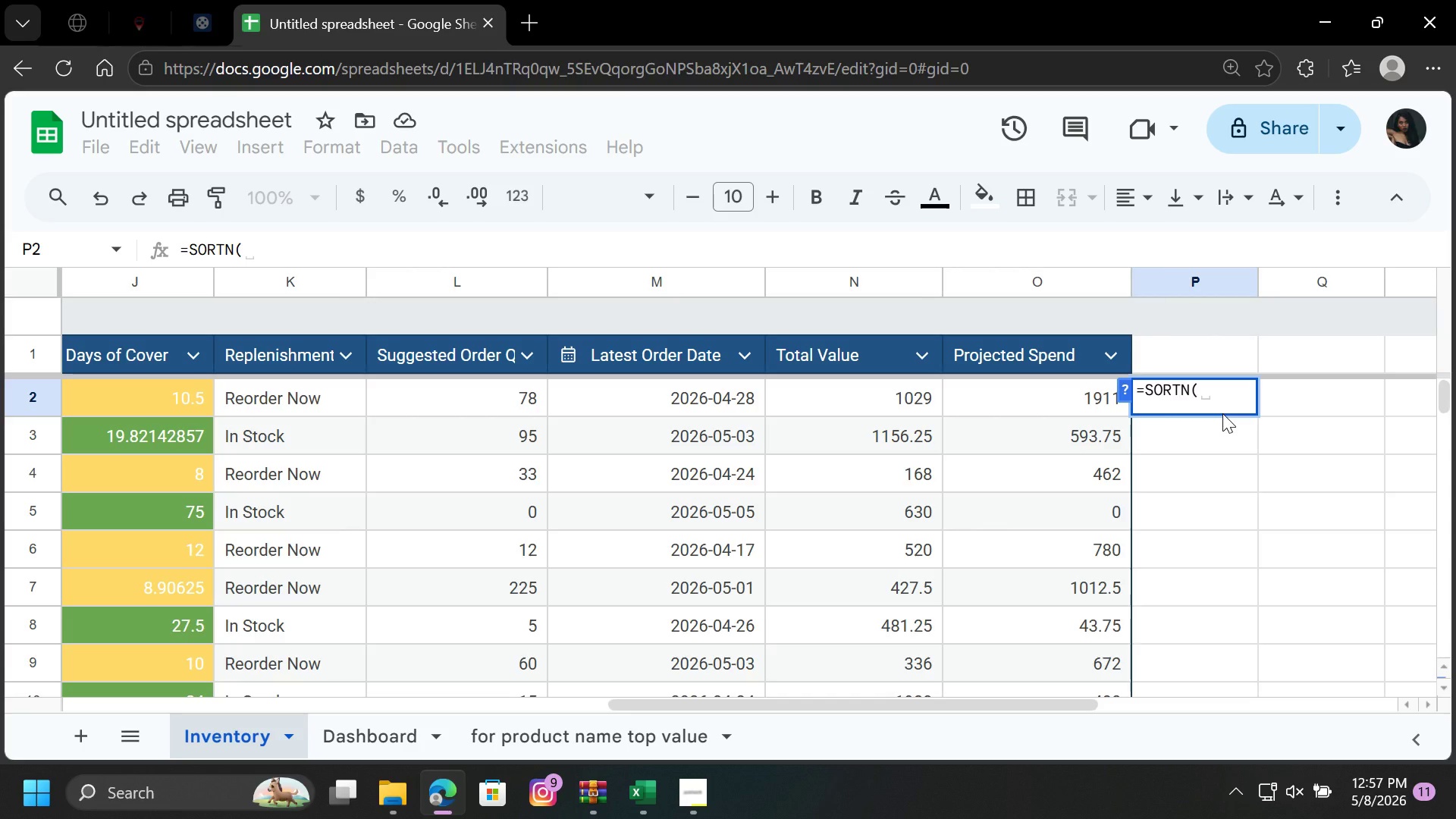 
wait(5.41)
 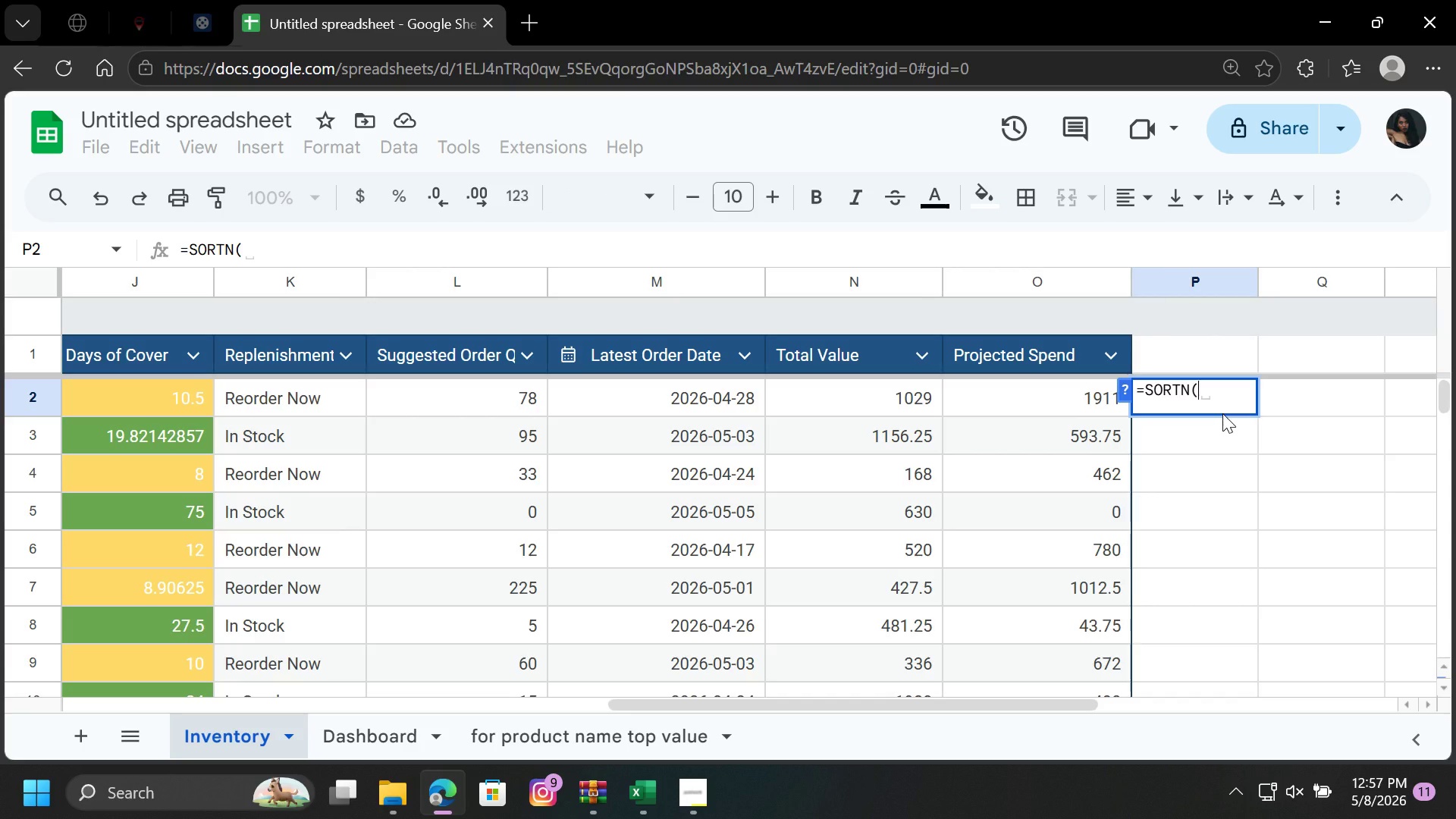 
left_click_drag(start_coordinate=[757, 708], to_coordinate=[162, 765])
 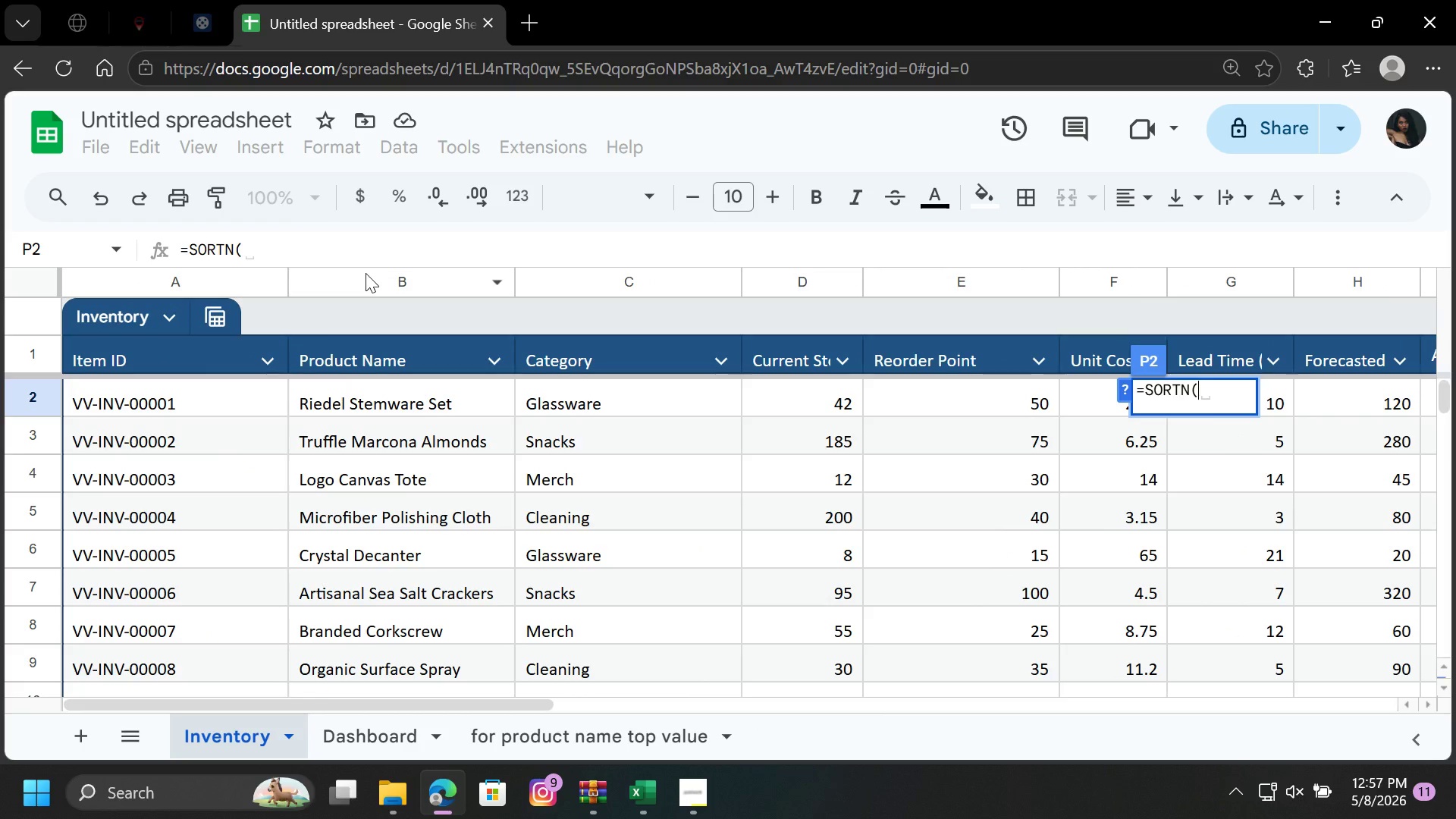 
left_click([366, 273])
 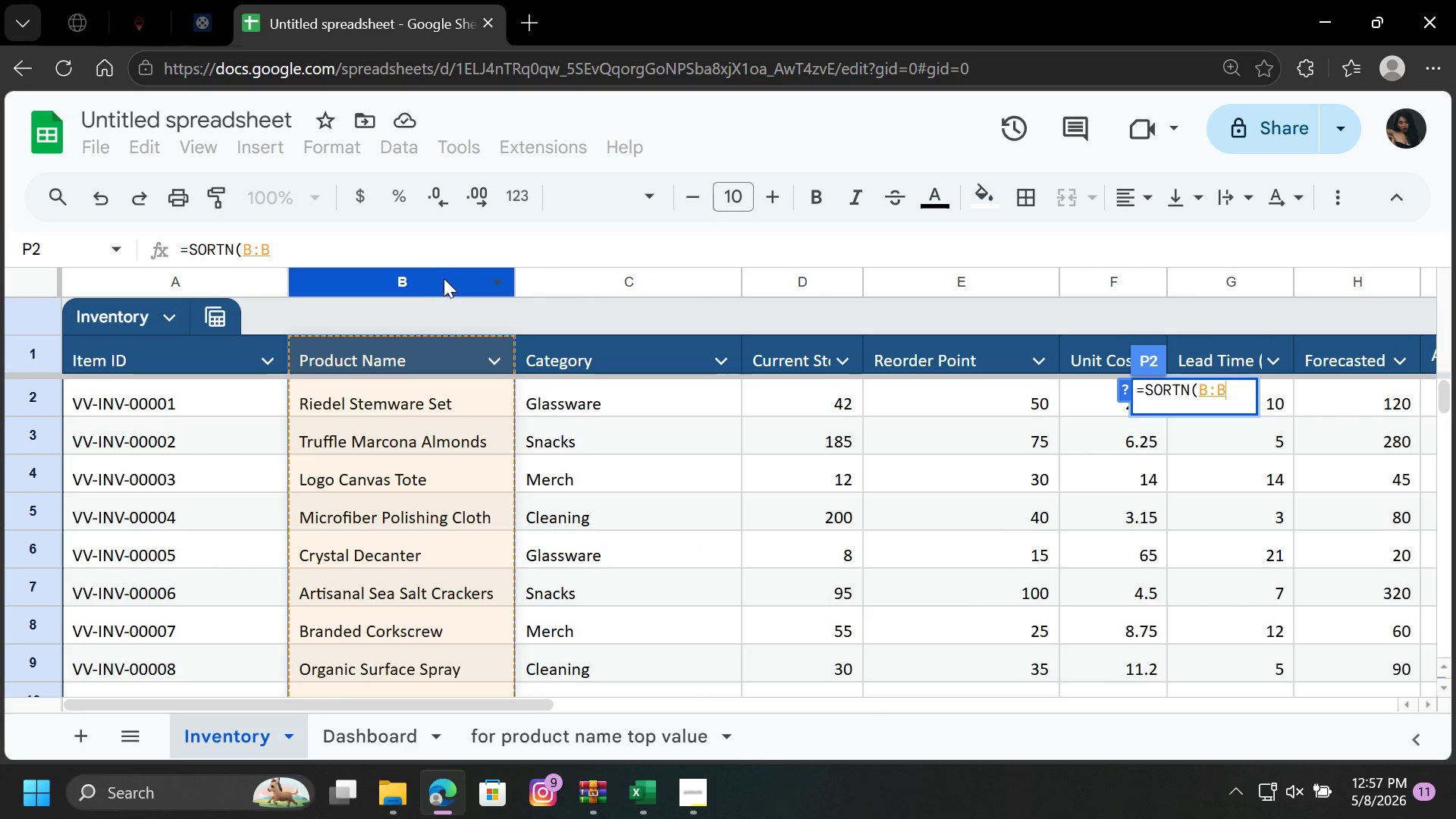 
left_click_drag(start_coordinate=[450, 275], to_coordinate=[930, 282])
 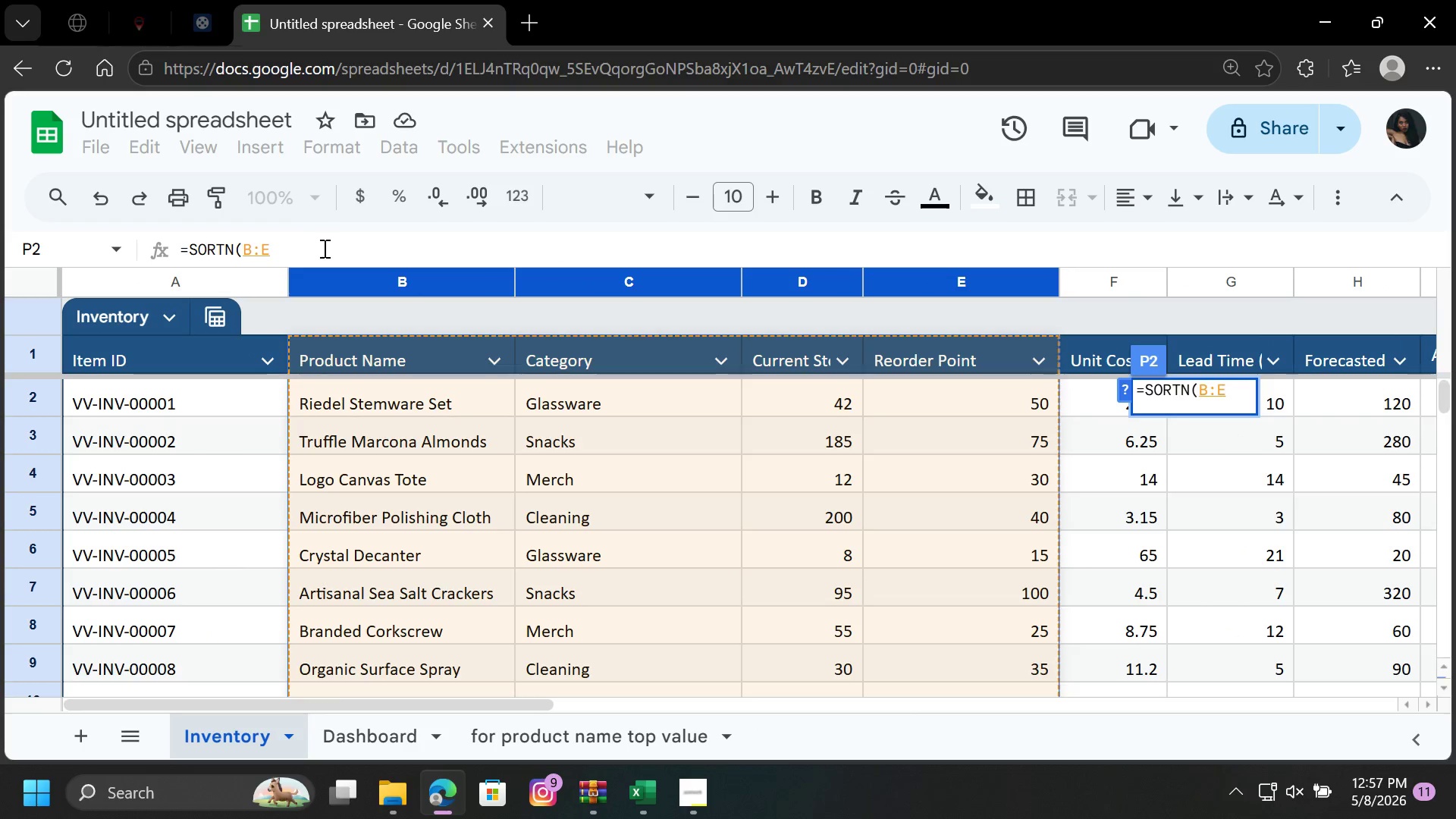 
left_click([306, 240])
 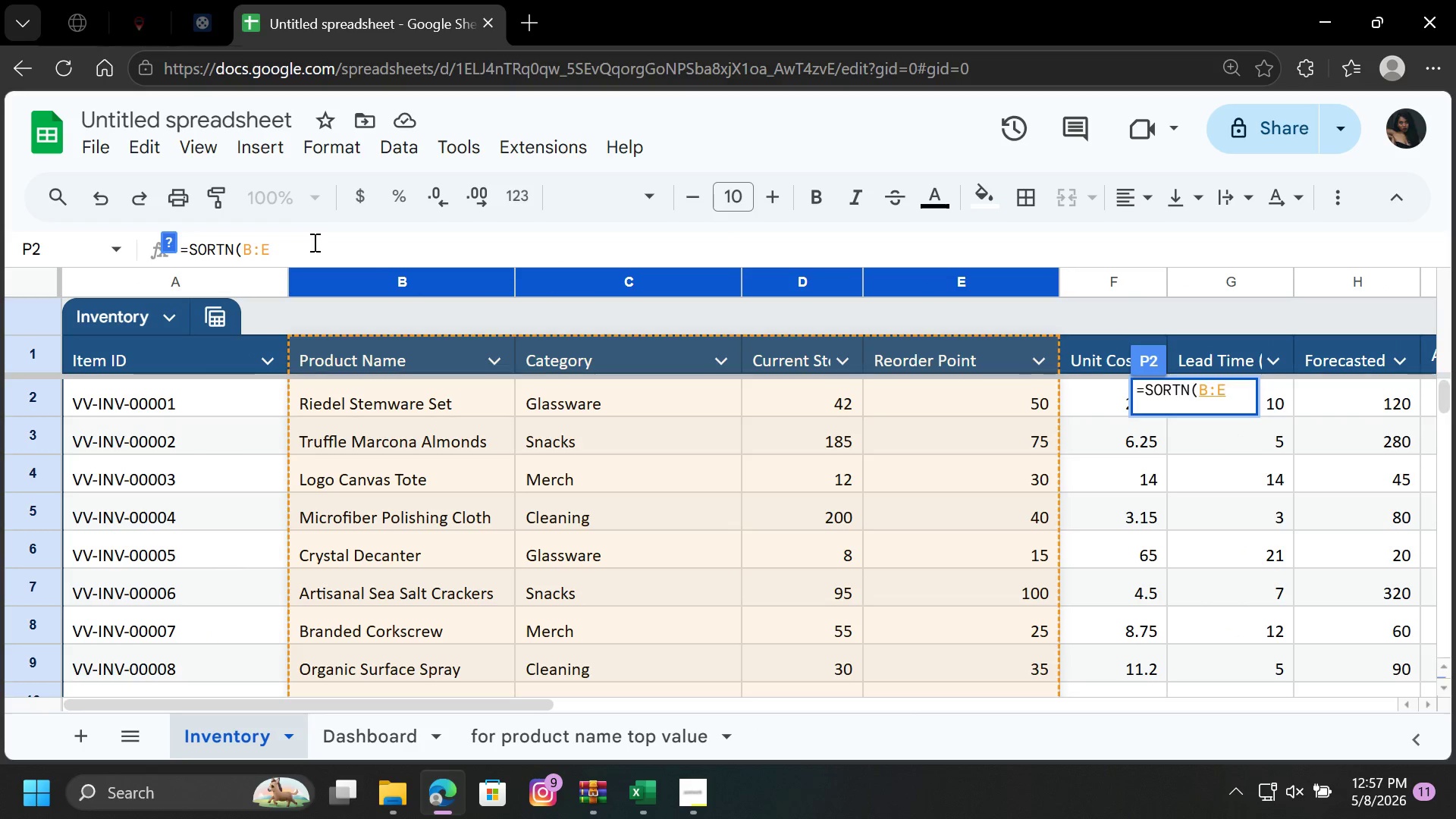 
key(Backspace)
 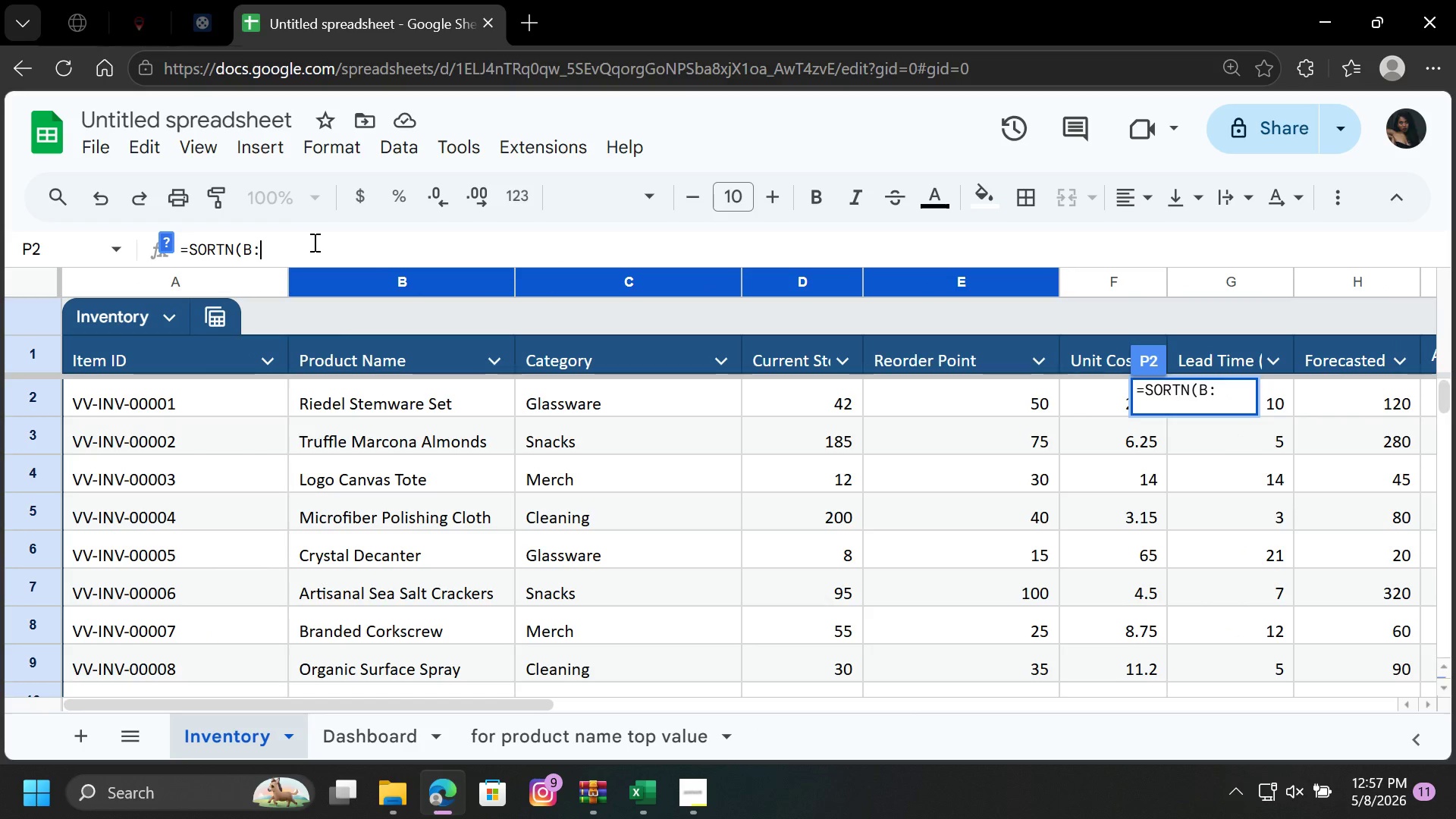 
key(CapsLock)
 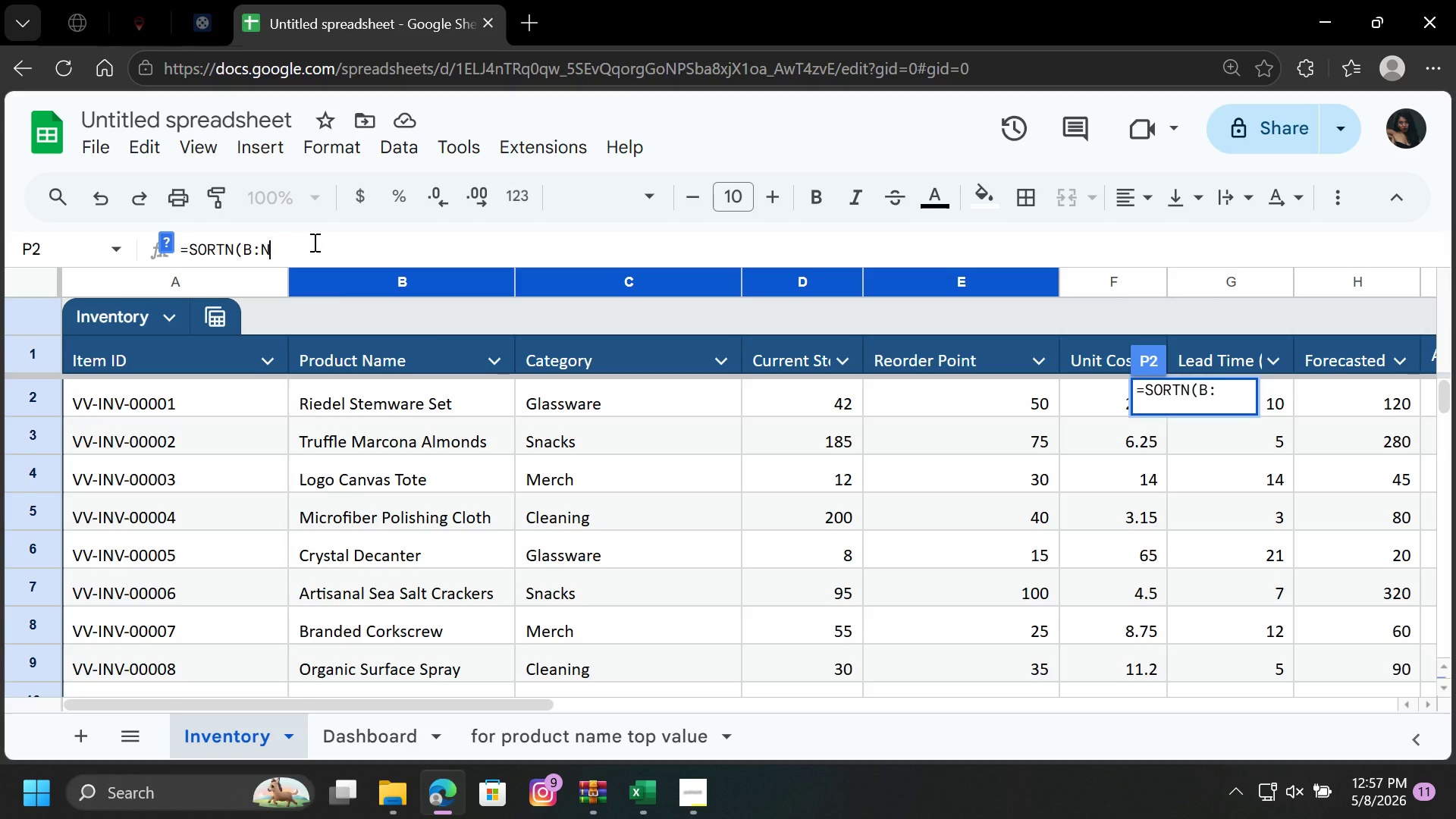 
key(N)
 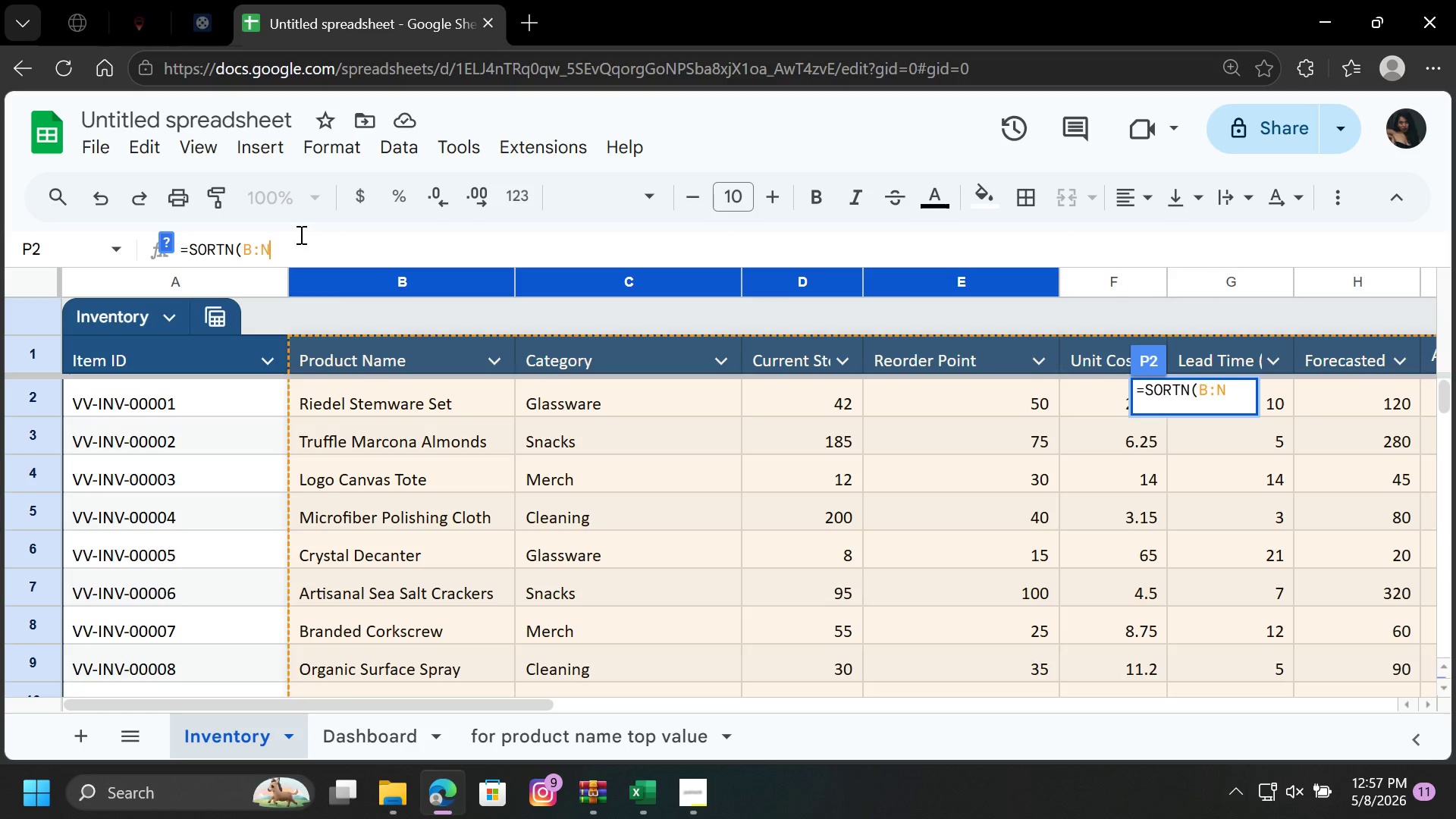 
left_click([253, 246])
 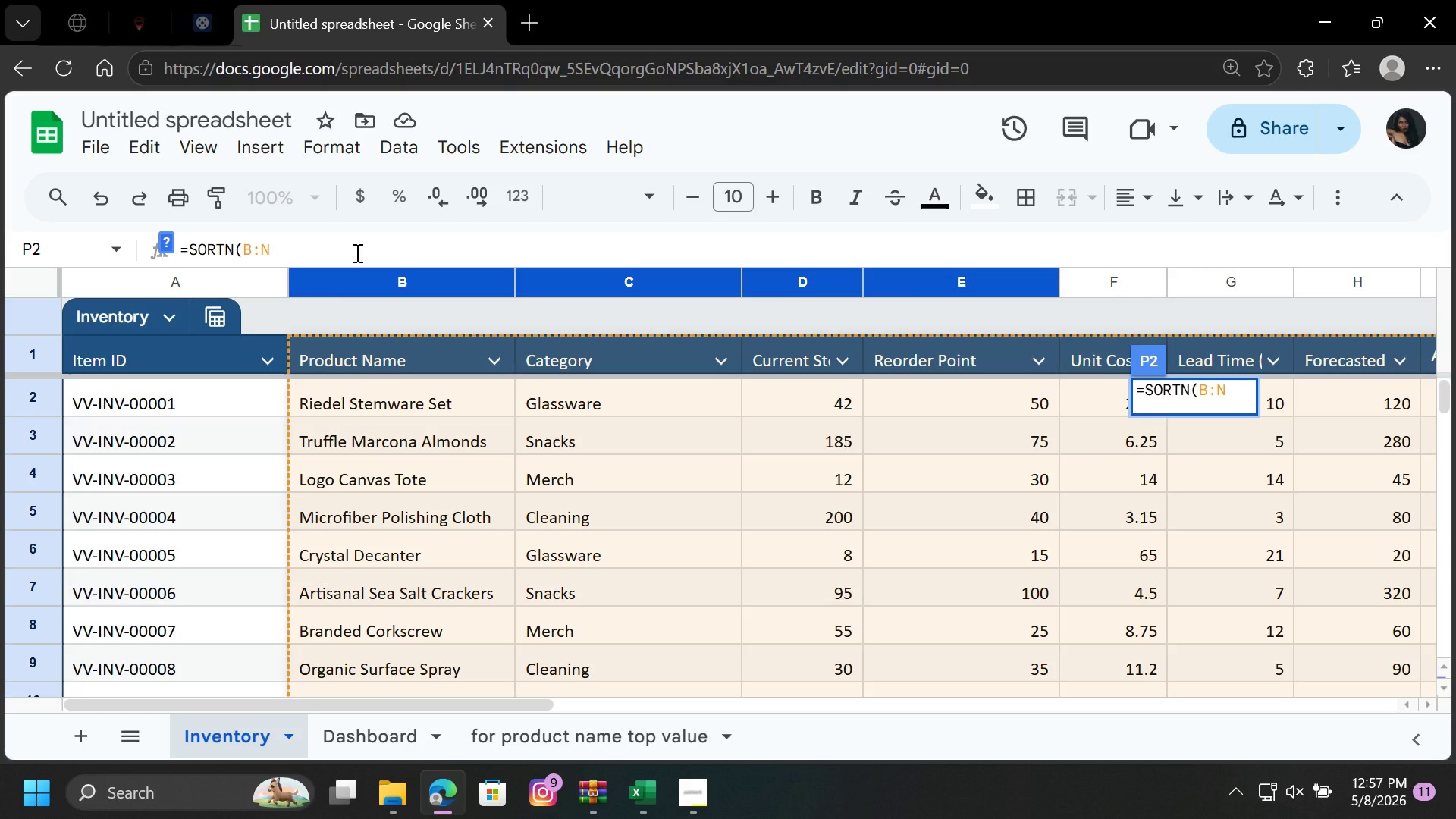 
key(2)
 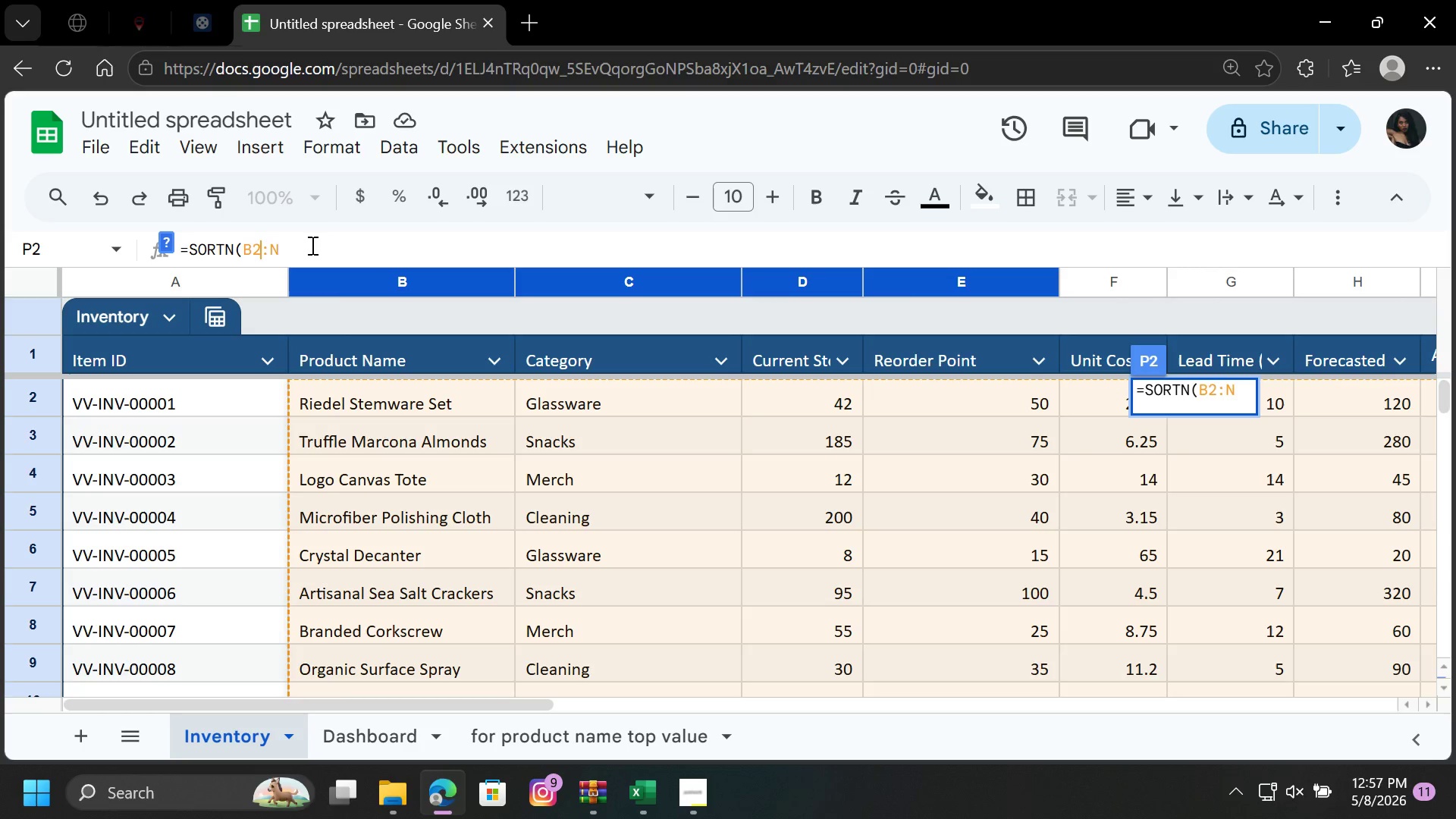 
left_click([306, 243])
 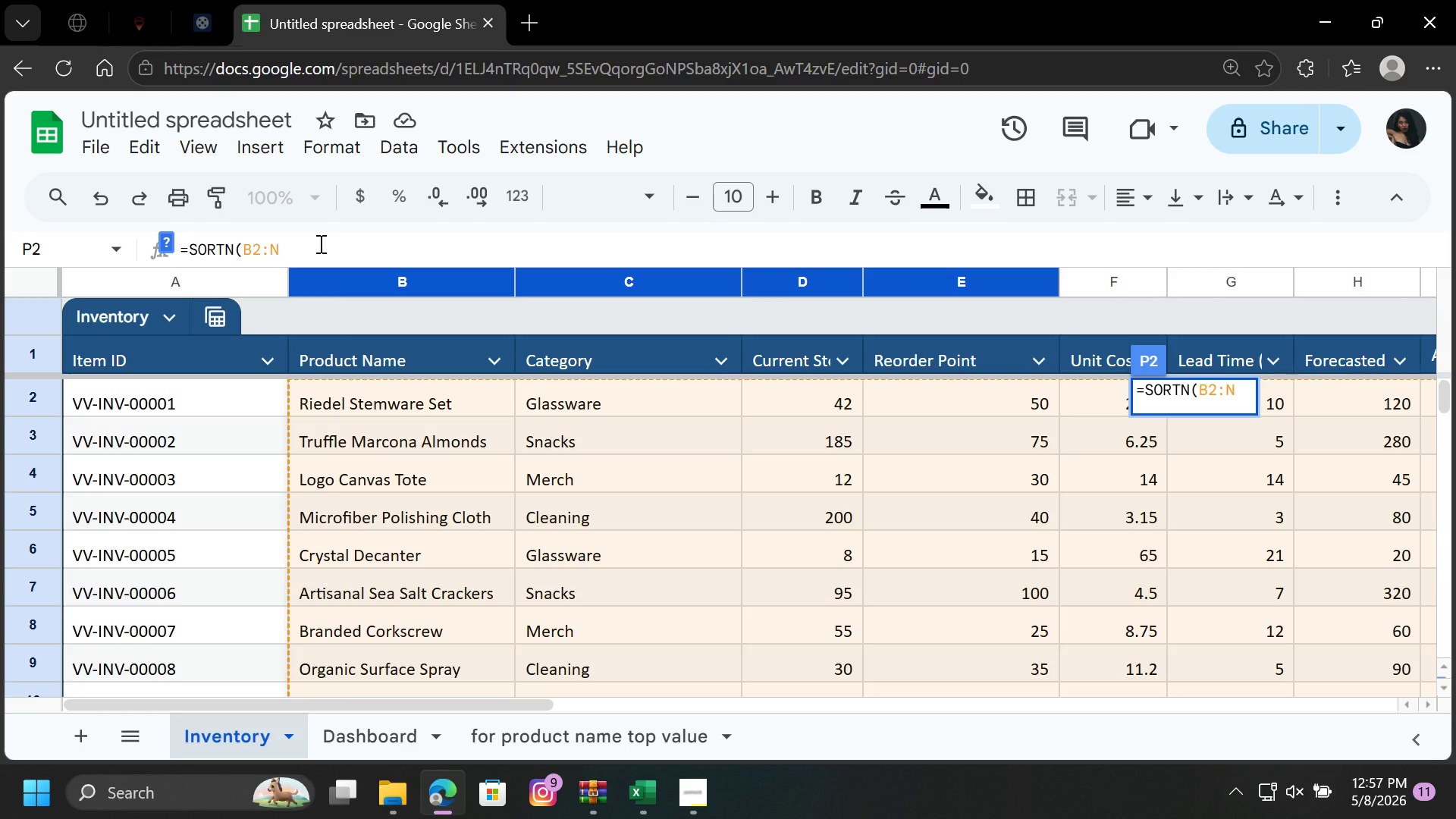 
type(101)
 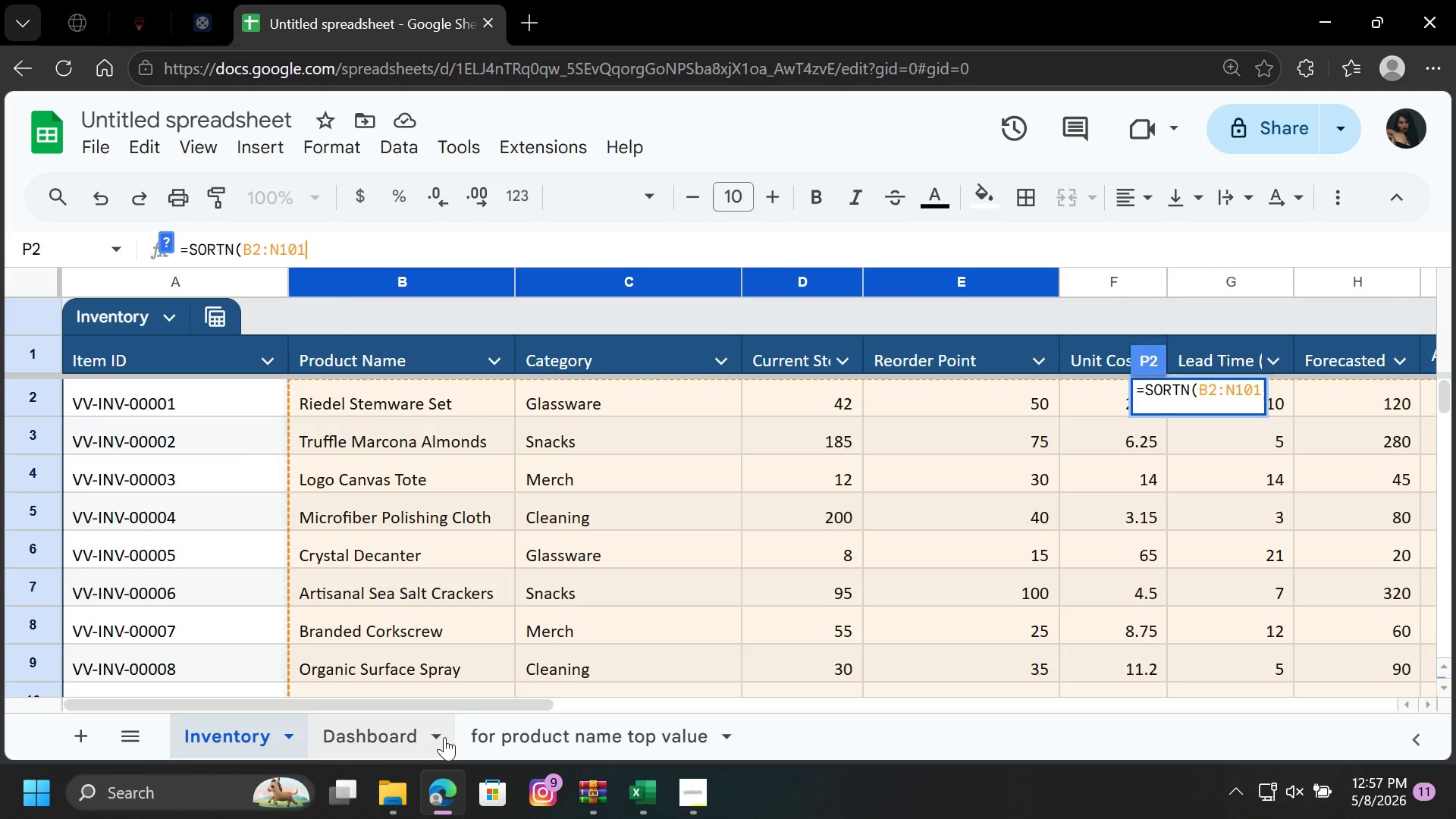 
left_click_drag(start_coordinate=[471, 708], to_coordinate=[1069, 719])
 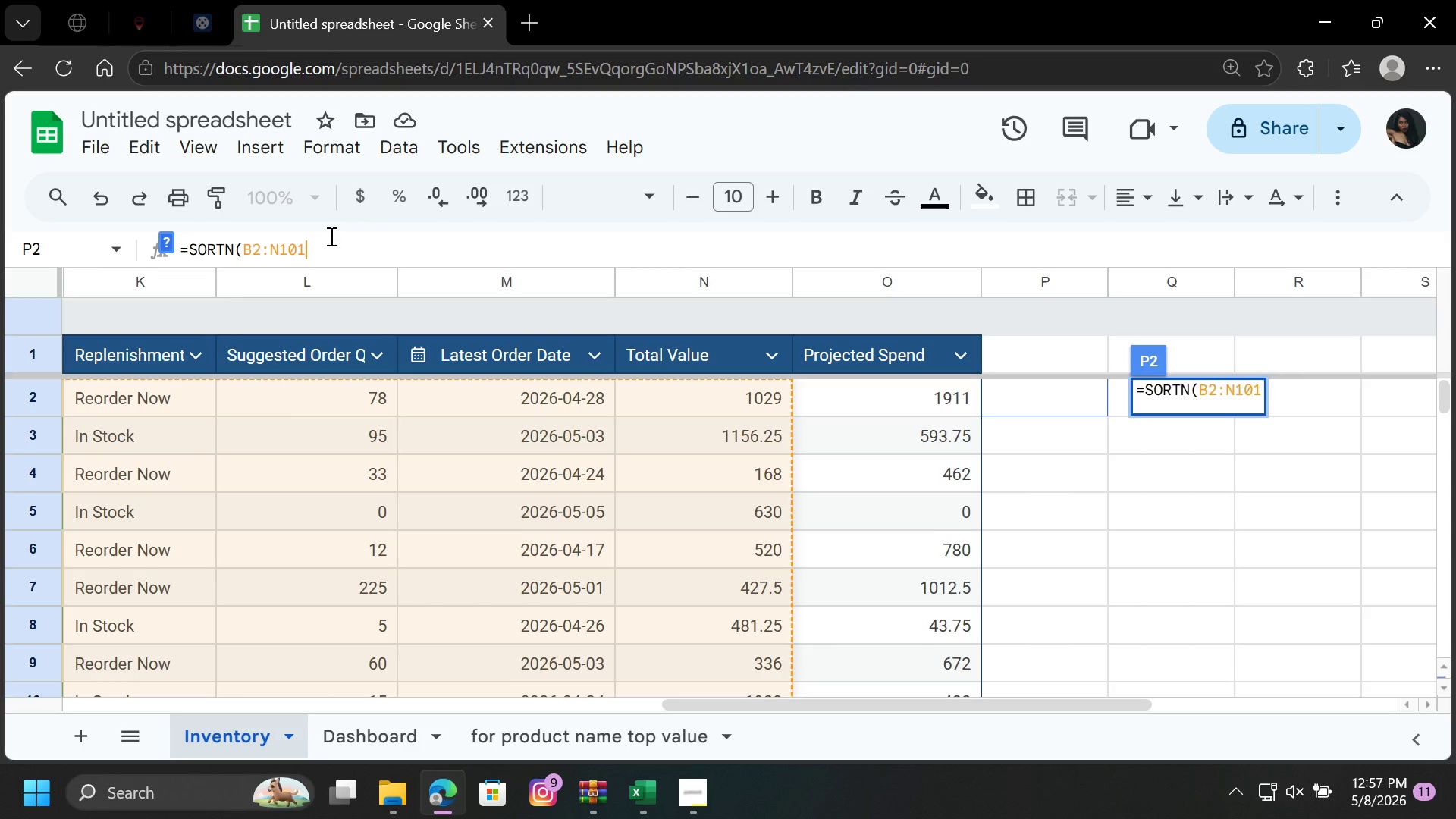 
wait(5.08)
 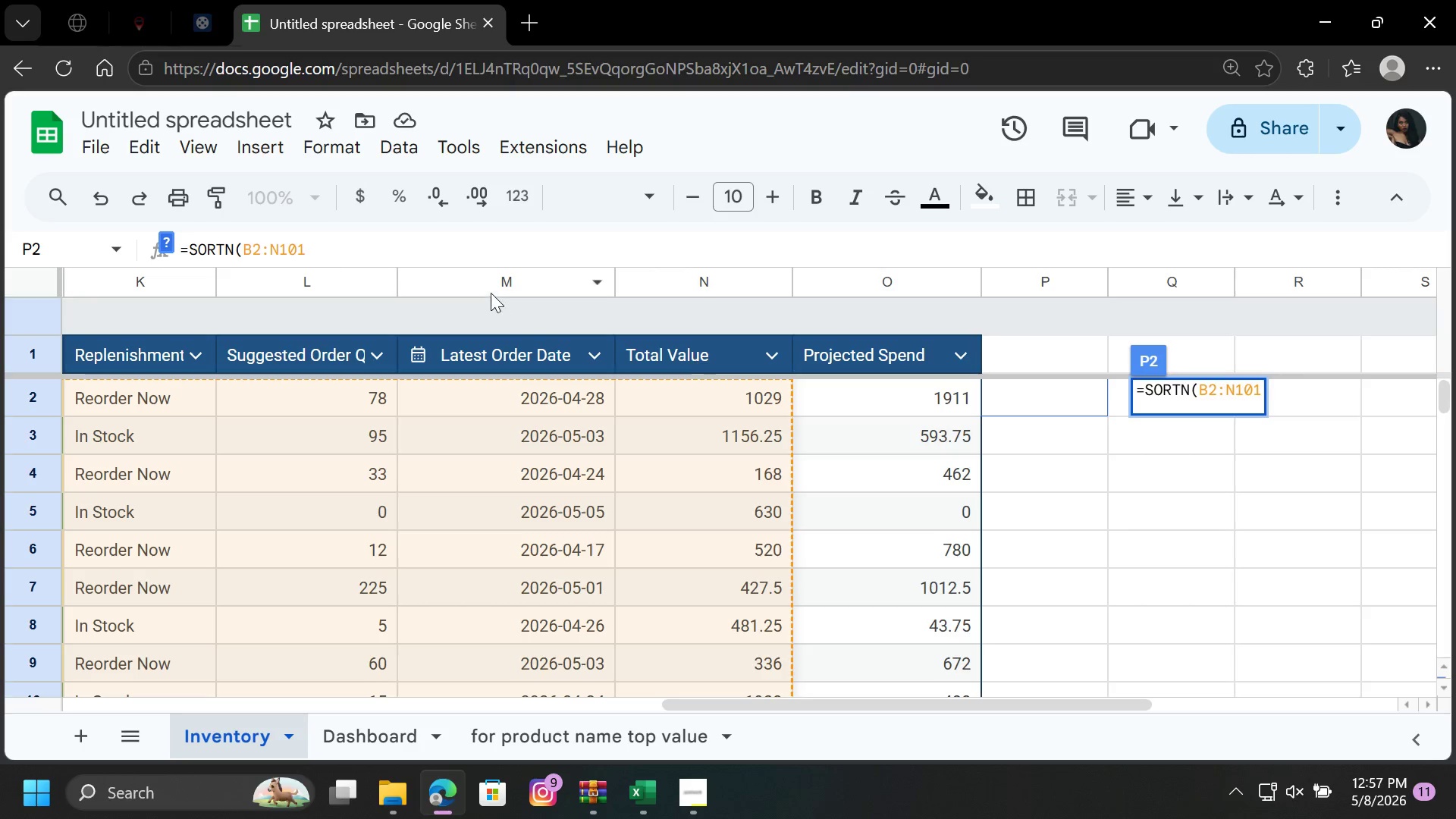 
type(,5,0,11)
 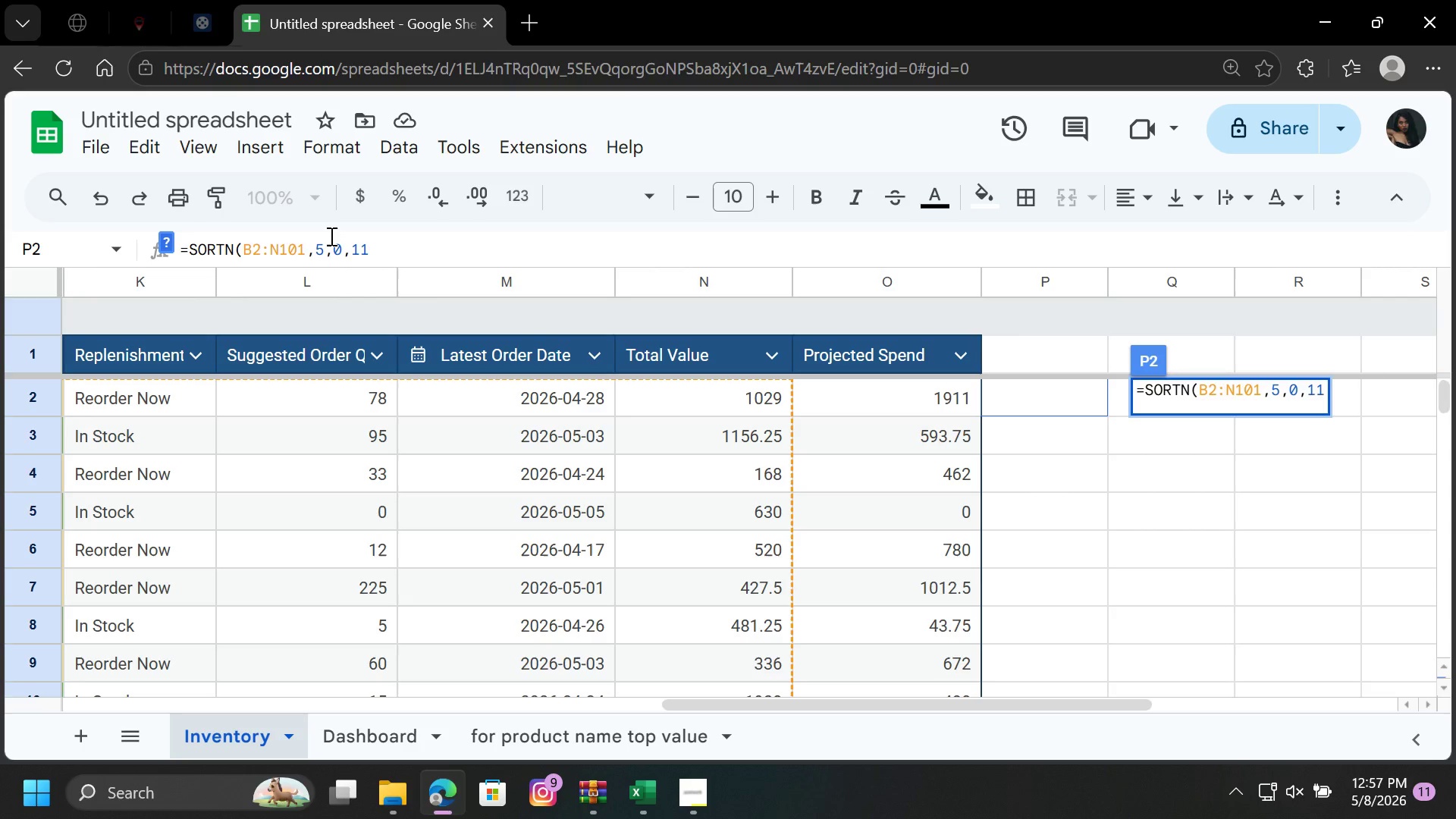 
type(, FA)
 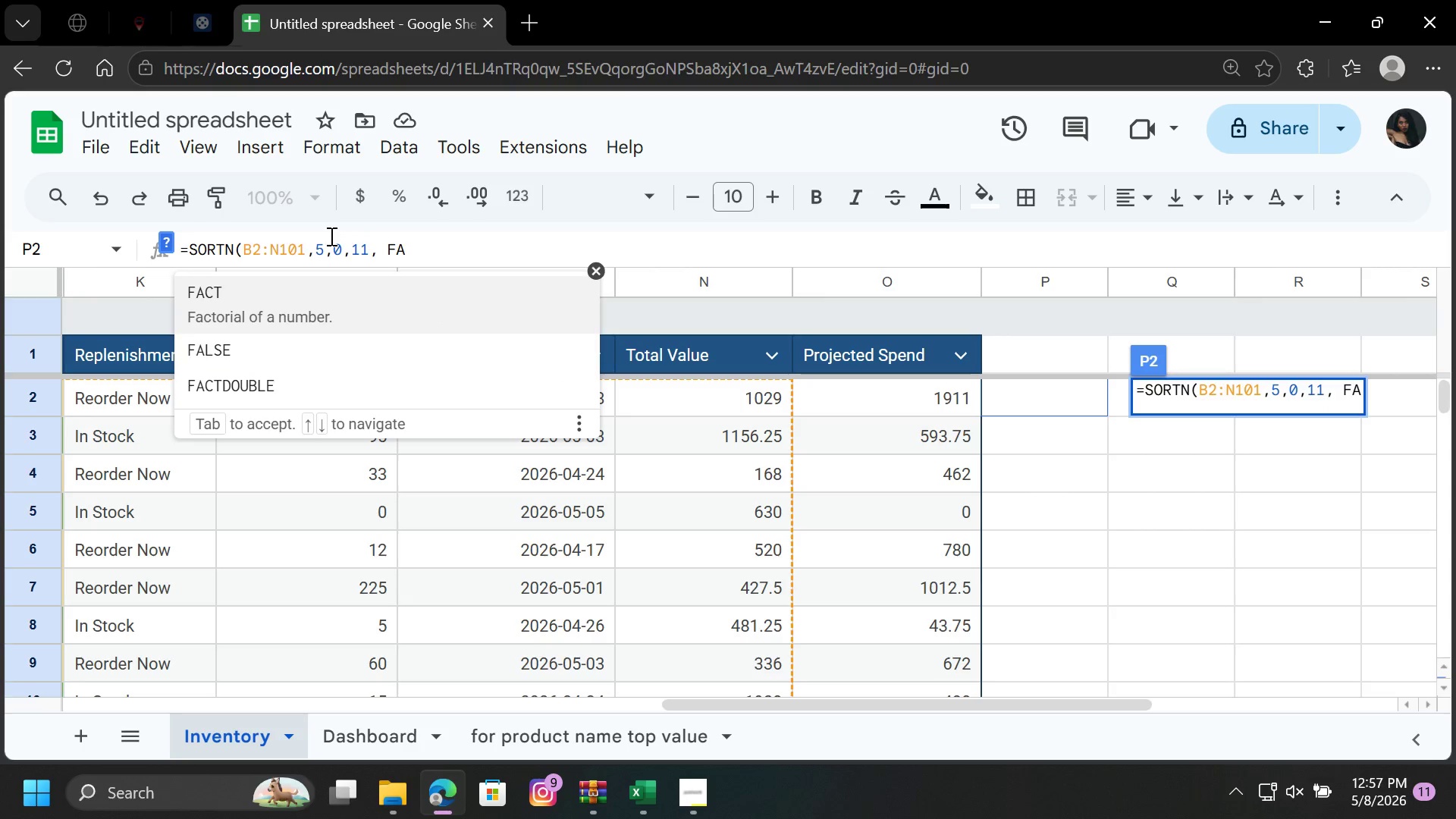 
key(ArrowDown)
 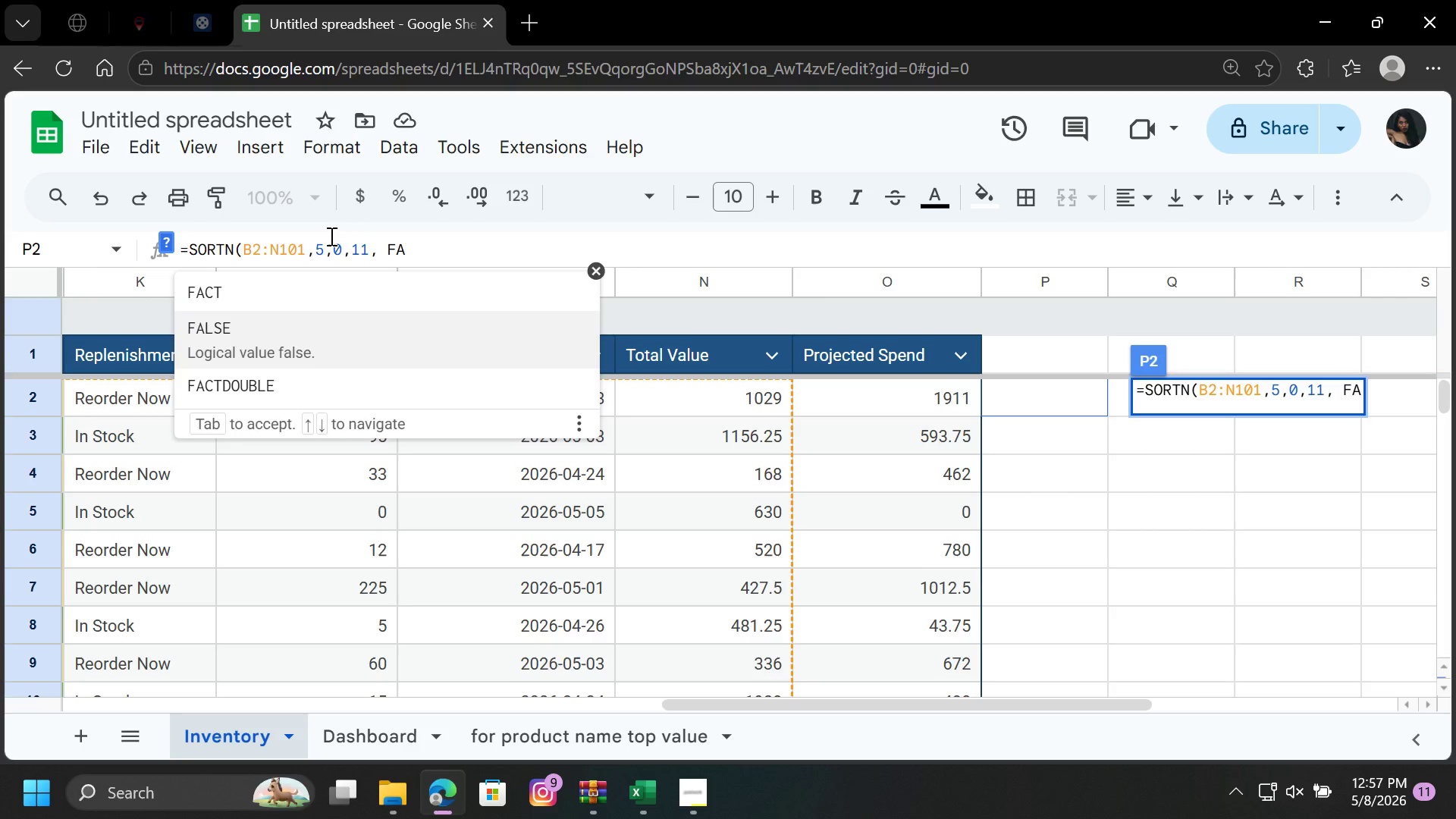 
key(Enter)
 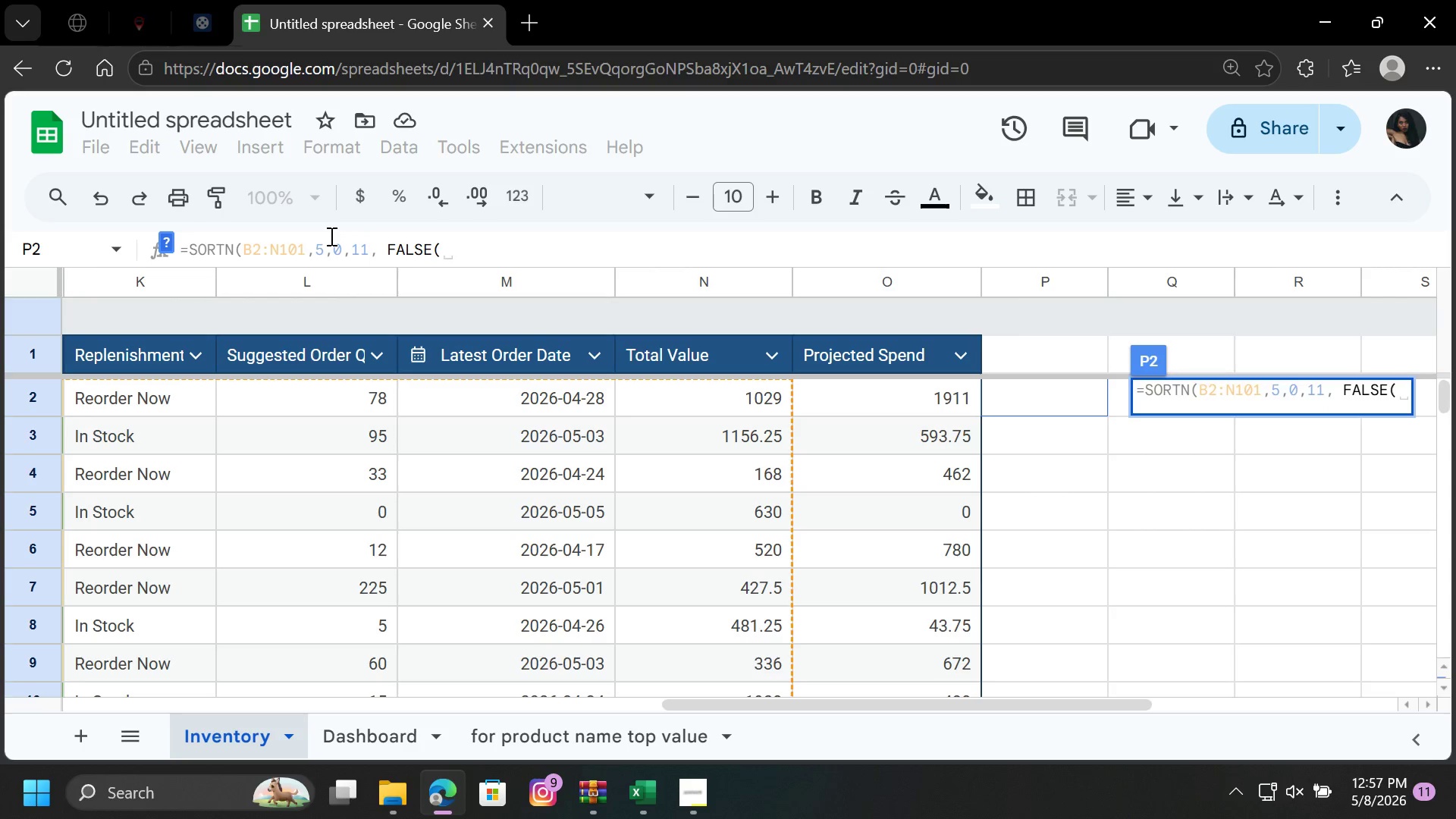 
key(Backspace)
 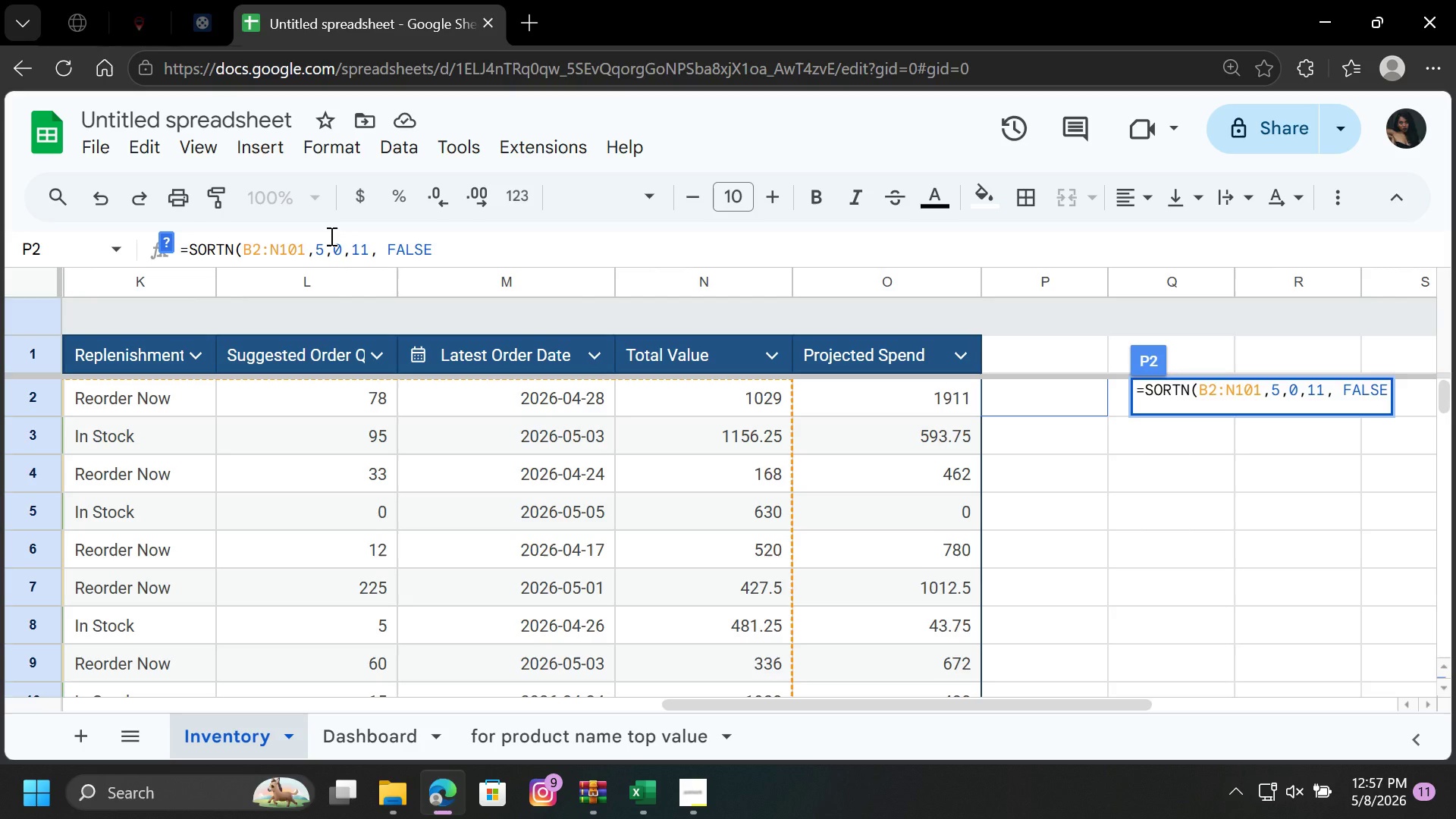 
key(Shift+0)
 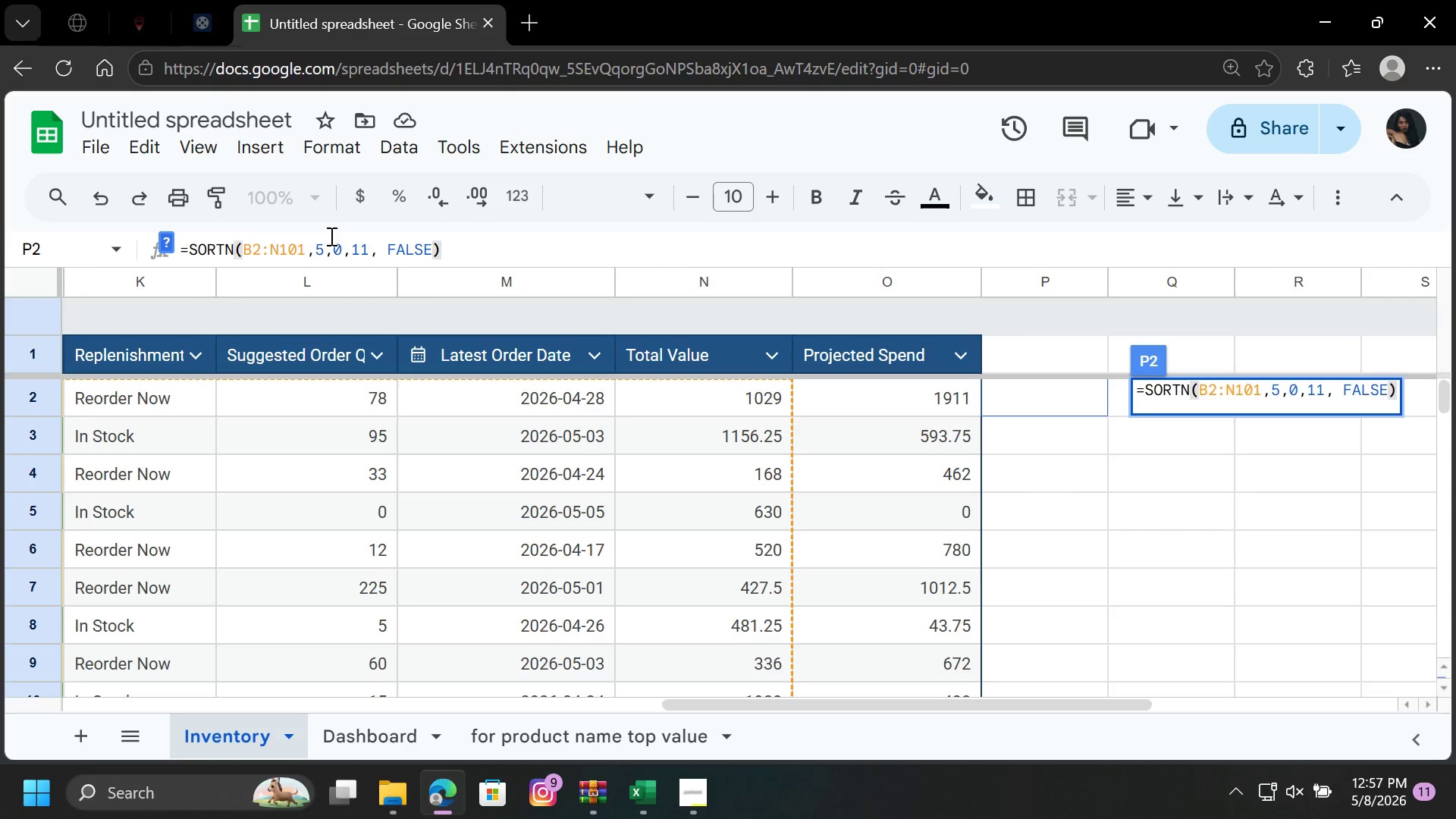 
key(Enter)
 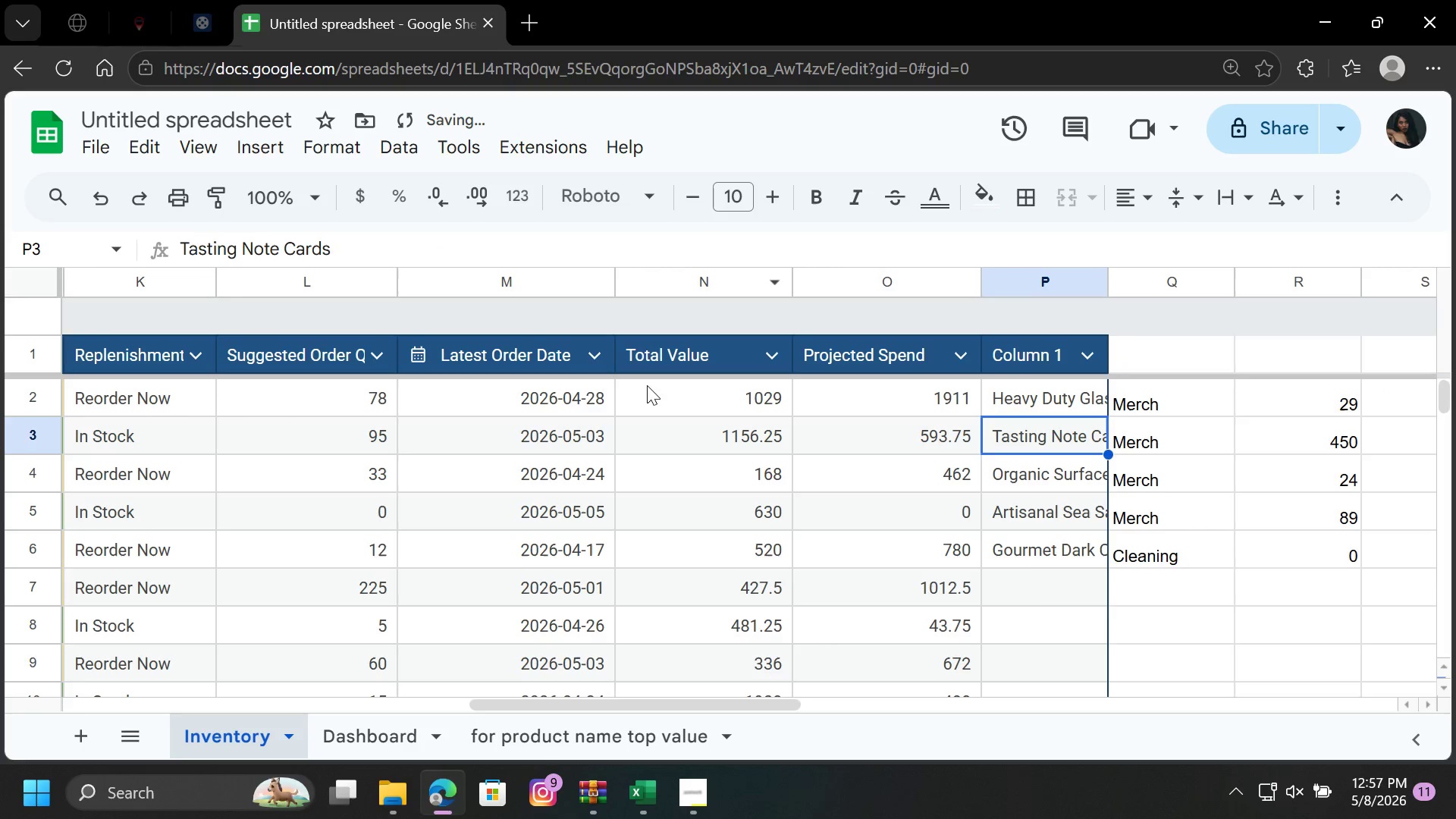 
left_click([1183, 611])
 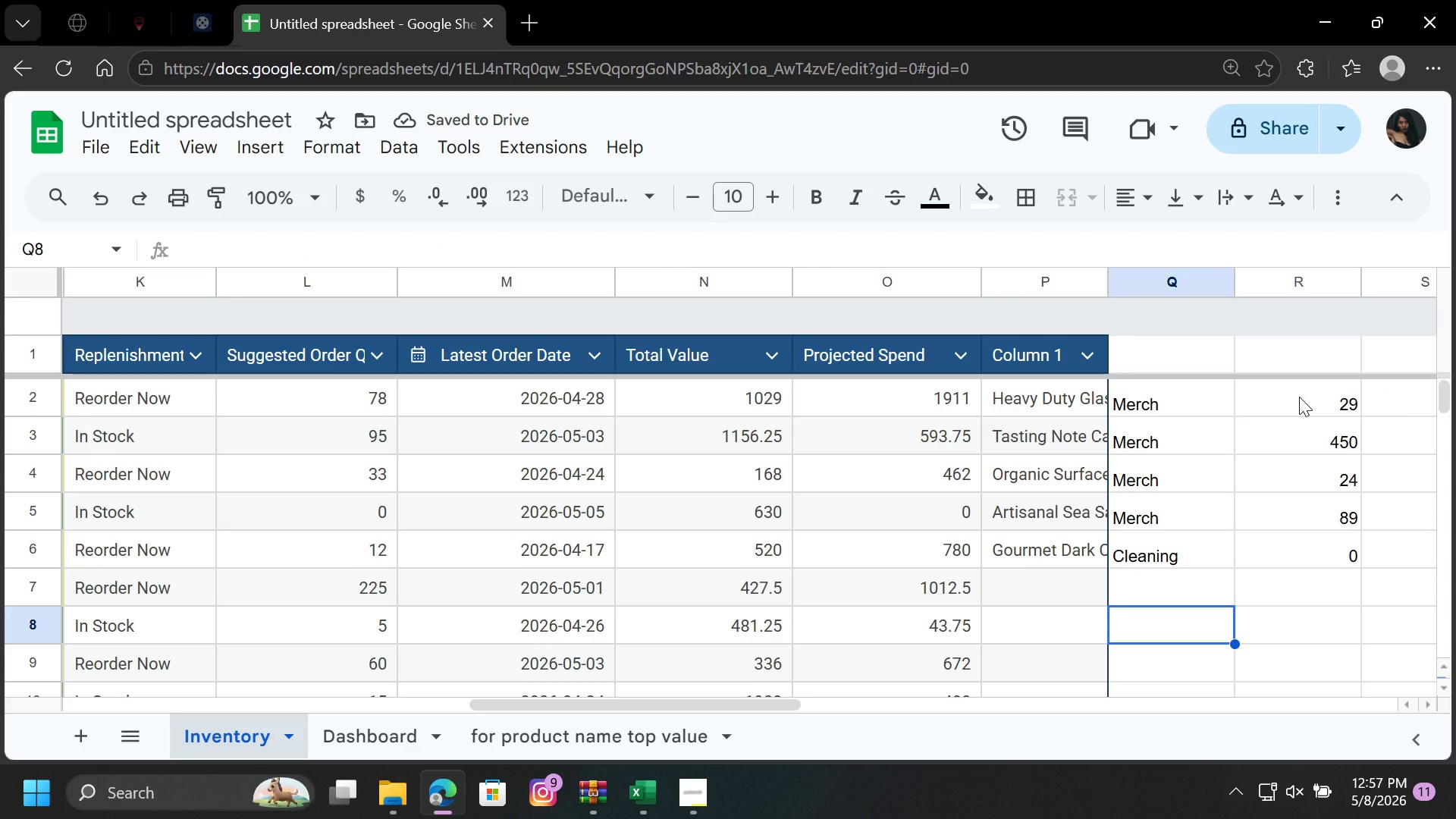 
left_click_drag(start_coordinate=[1299, 397], to_coordinate=[1338, 543])
 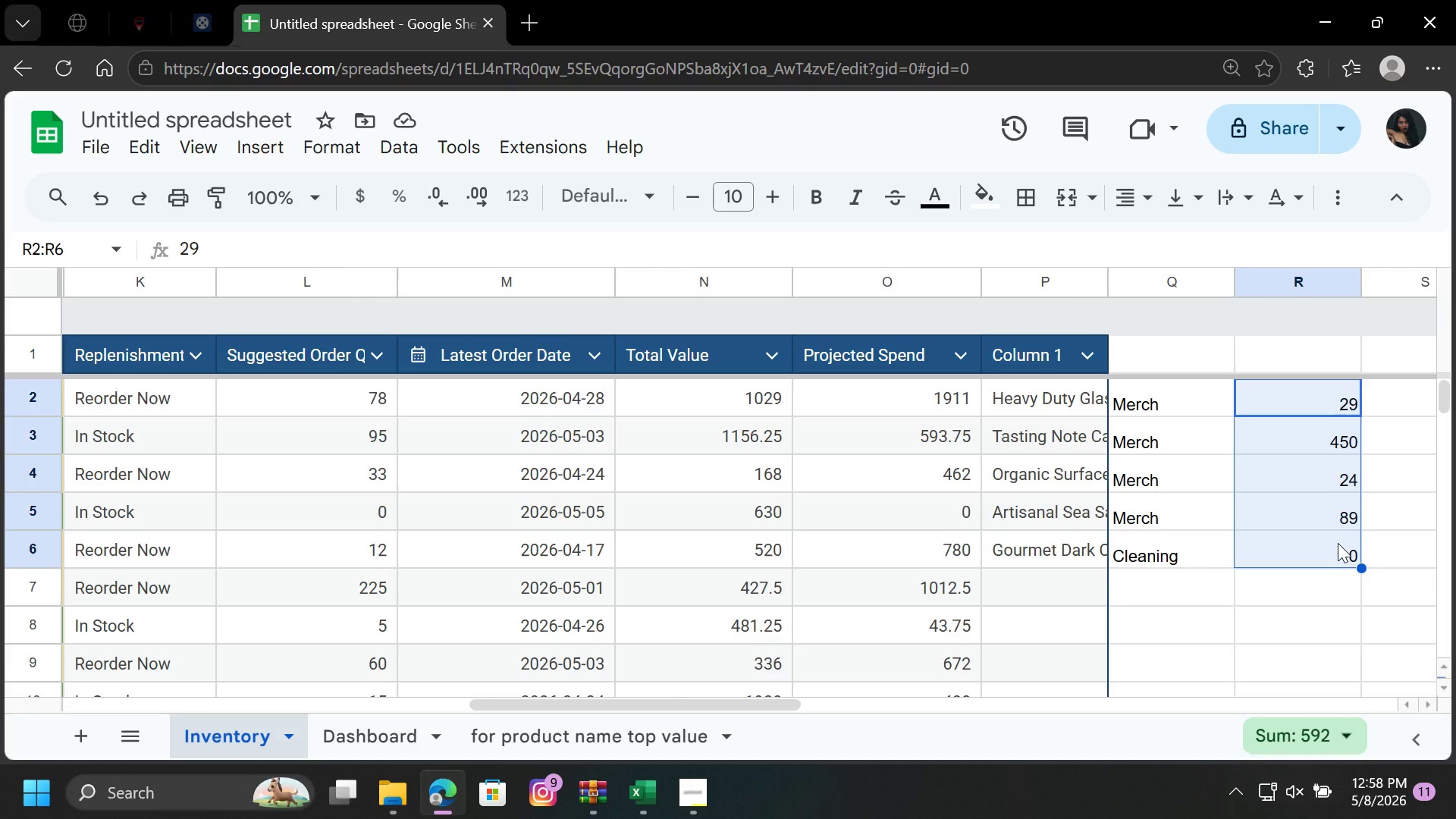 
wait(12.75)
 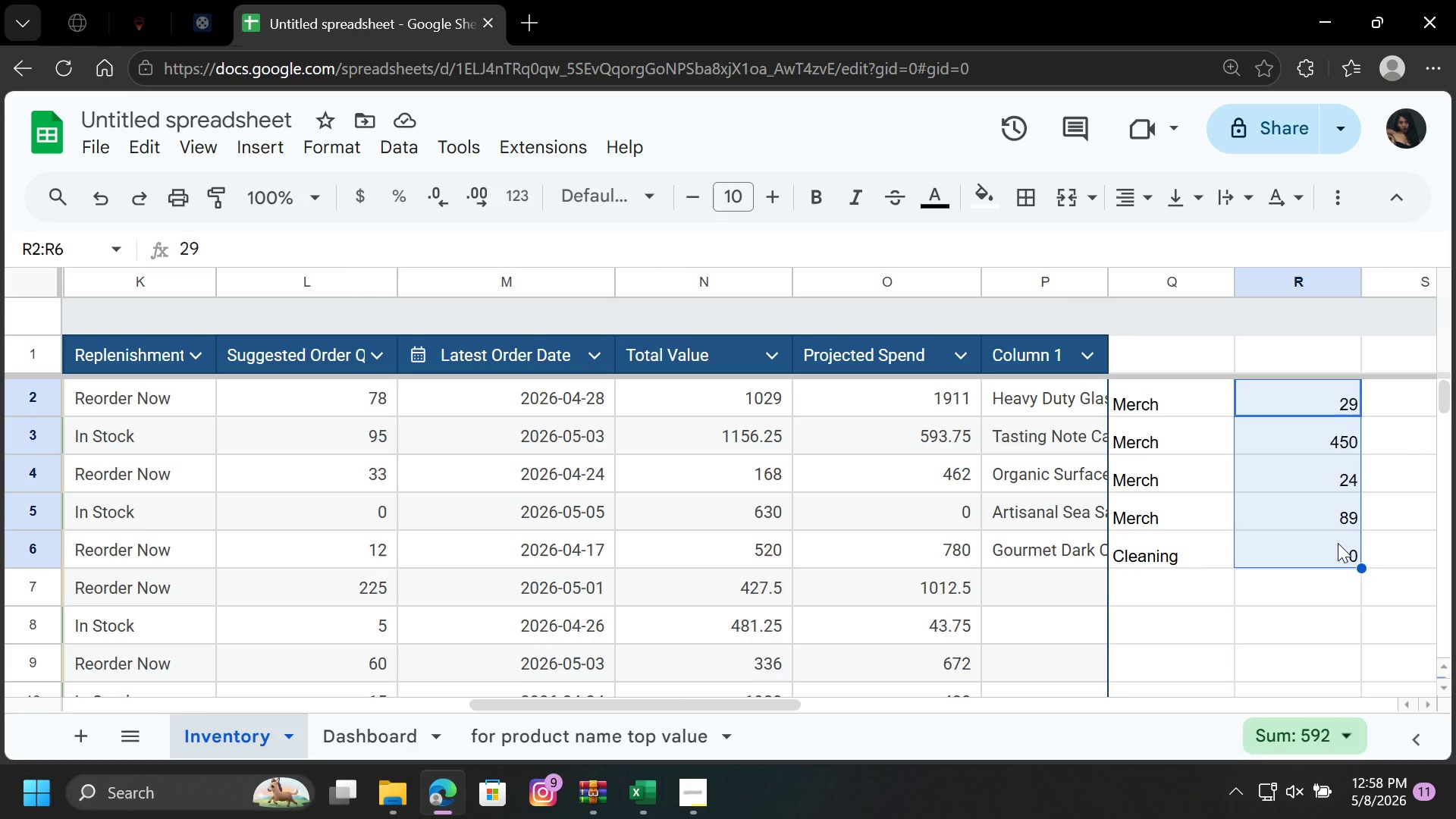 
left_click_drag(start_coordinate=[757, 704], to_coordinate=[971, 701])
 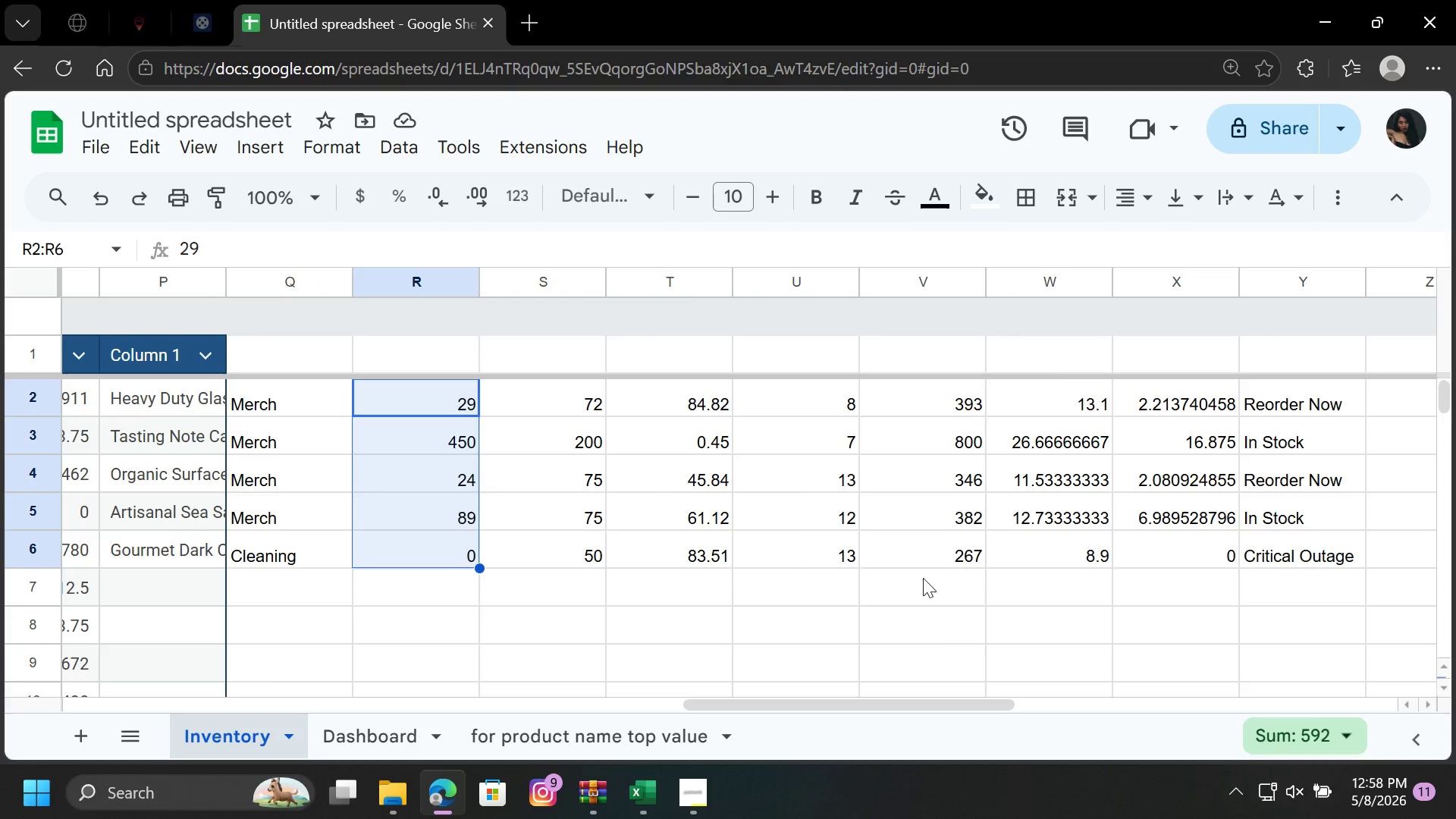 
scroll: coordinate [921, 576], scroll_direction: up, amount: 15.0
 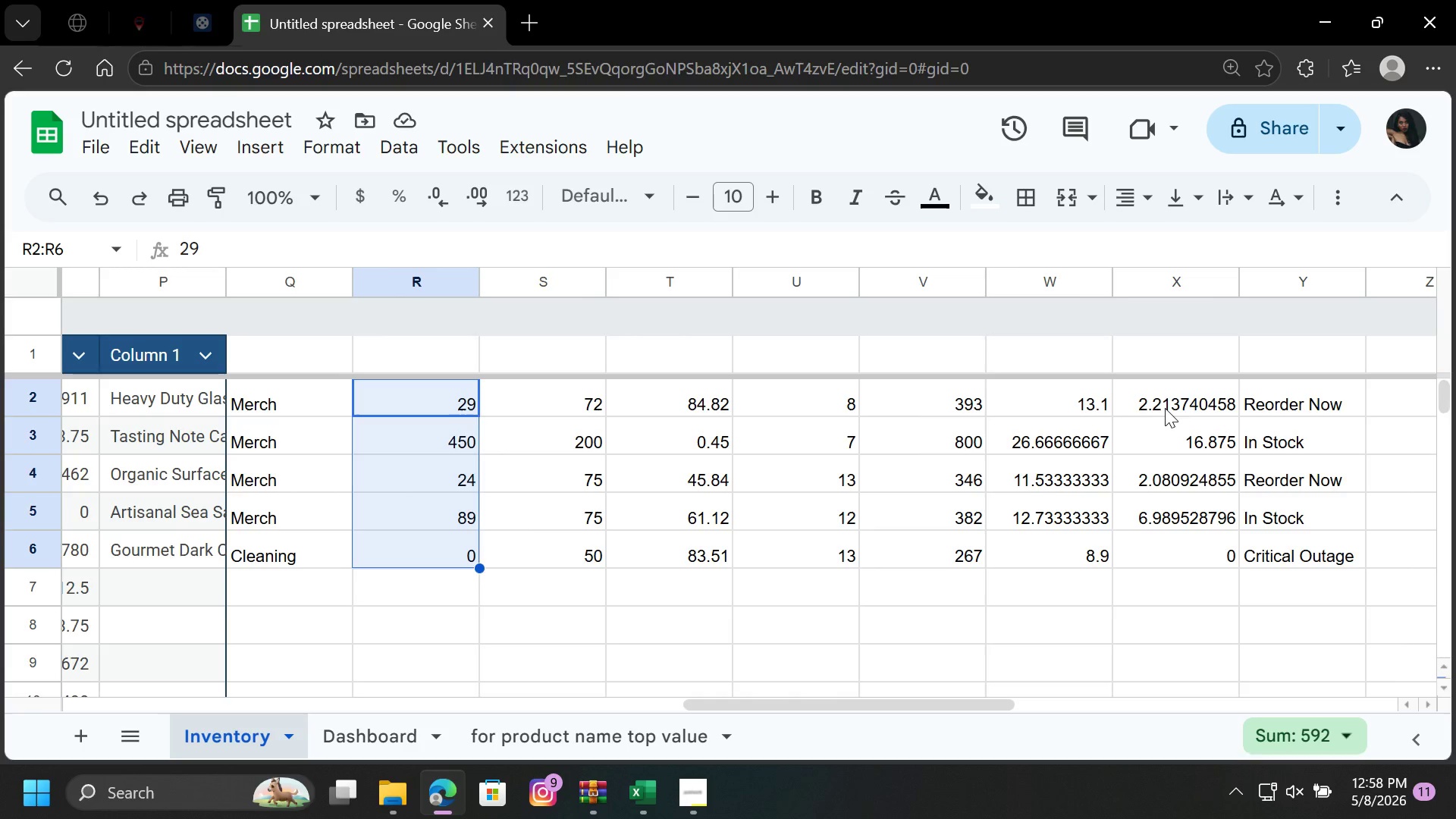 
wait(5.68)
 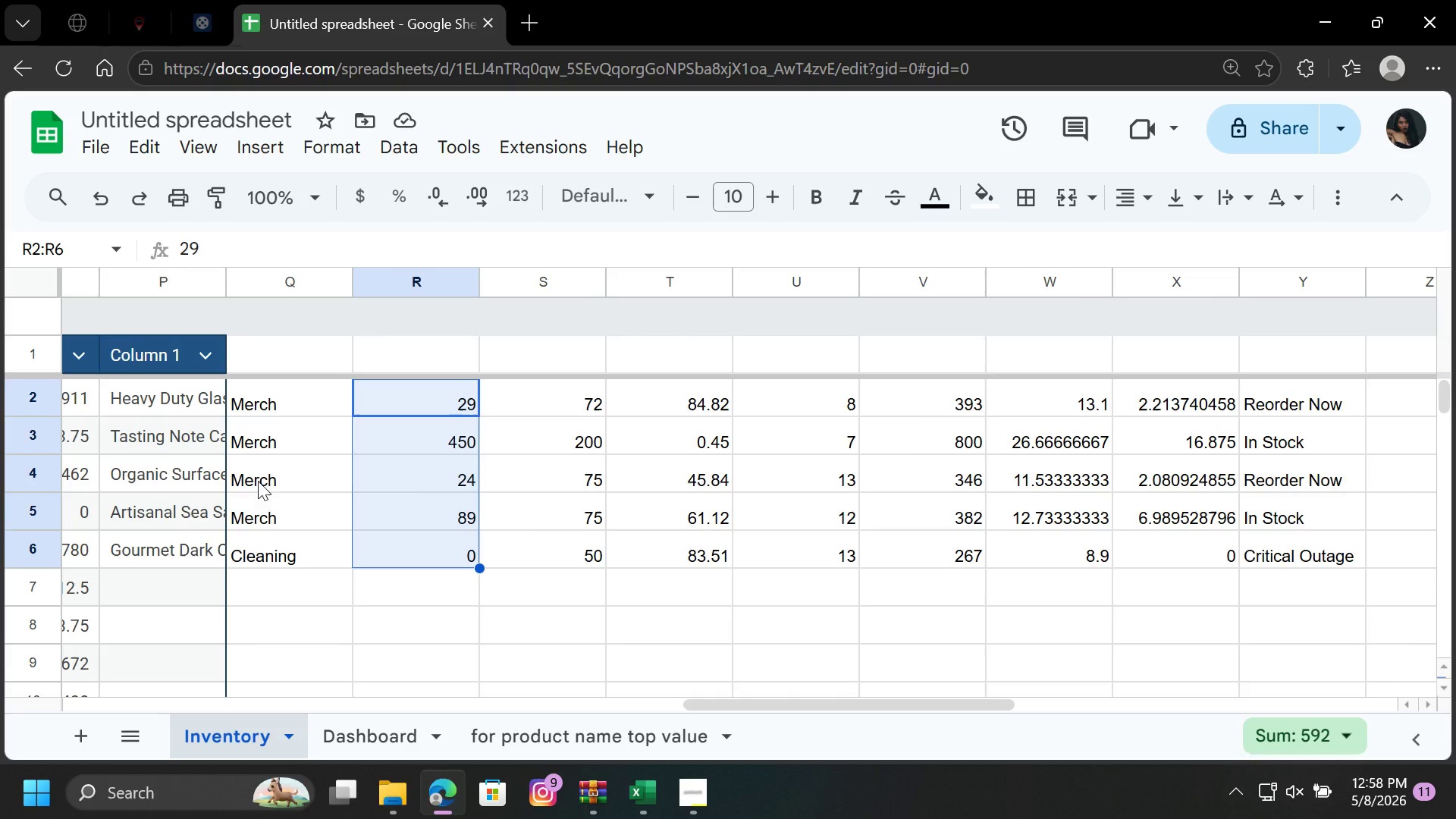 
double_click([1277, 445])
 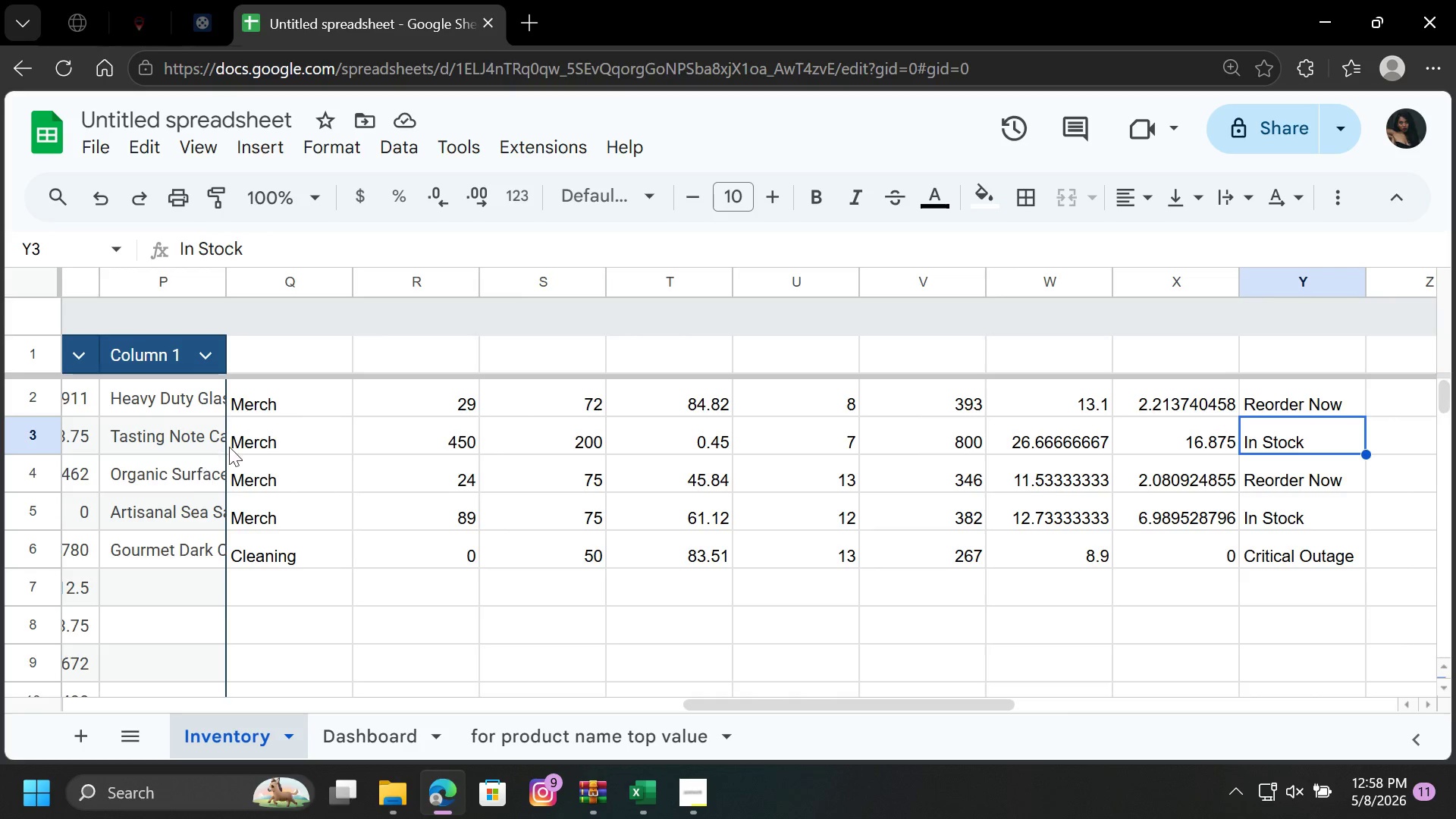 
left_click([278, 413])
 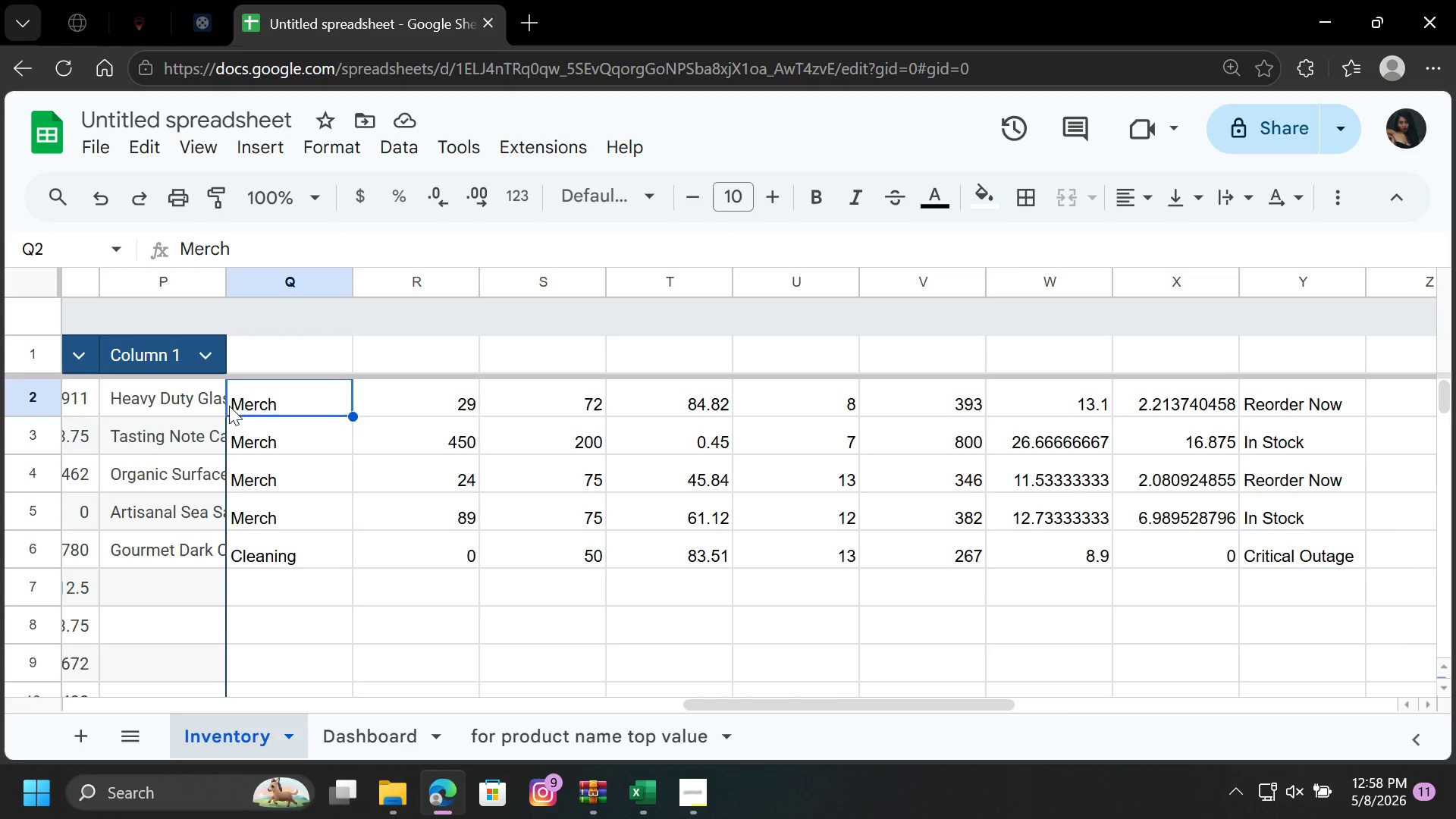 
left_click_drag(start_coordinate=[185, 395], to_coordinate=[196, 544])
 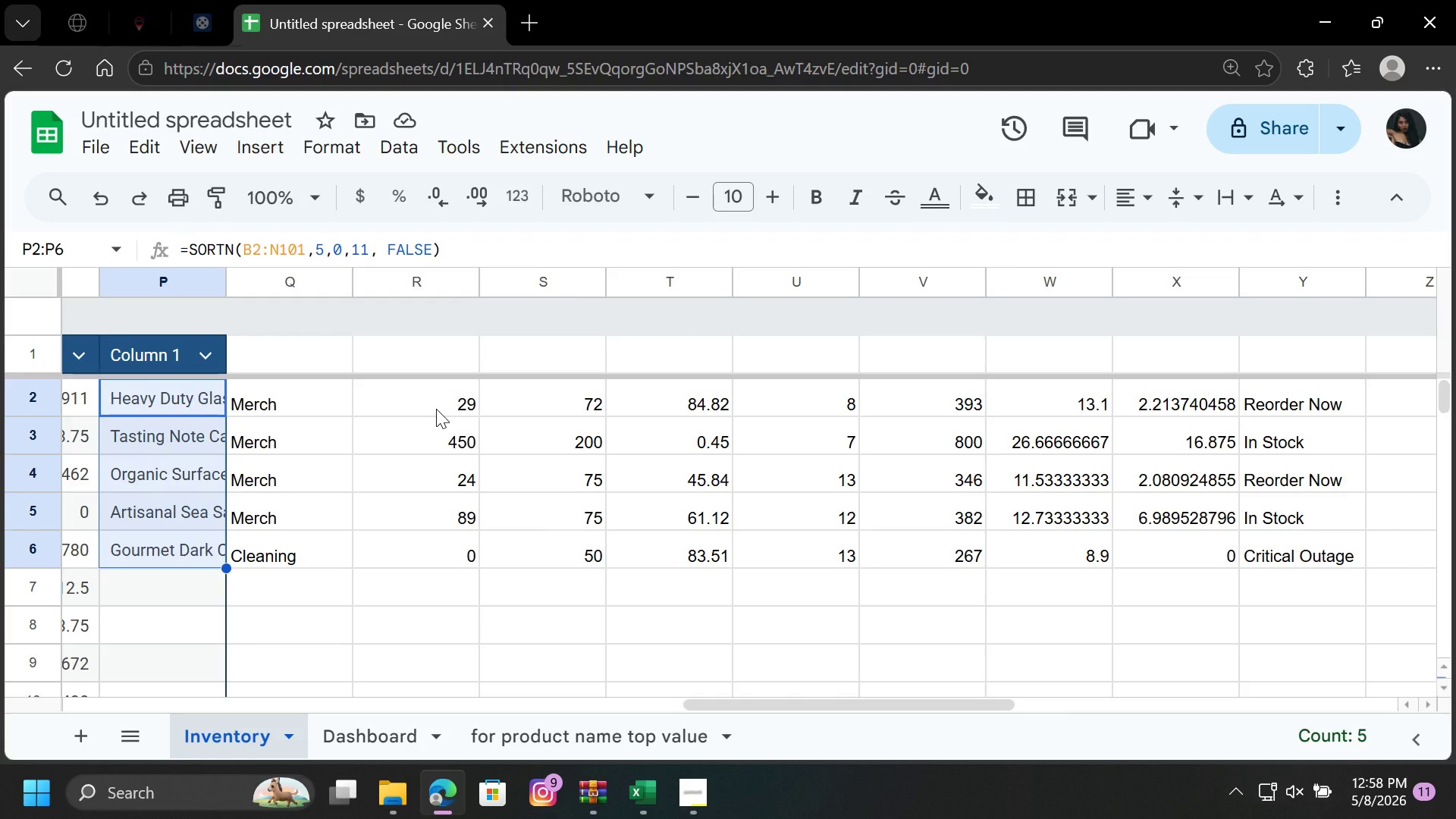 
left_click_drag(start_coordinate=[436, 409], to_coordinate=[438, 480])
 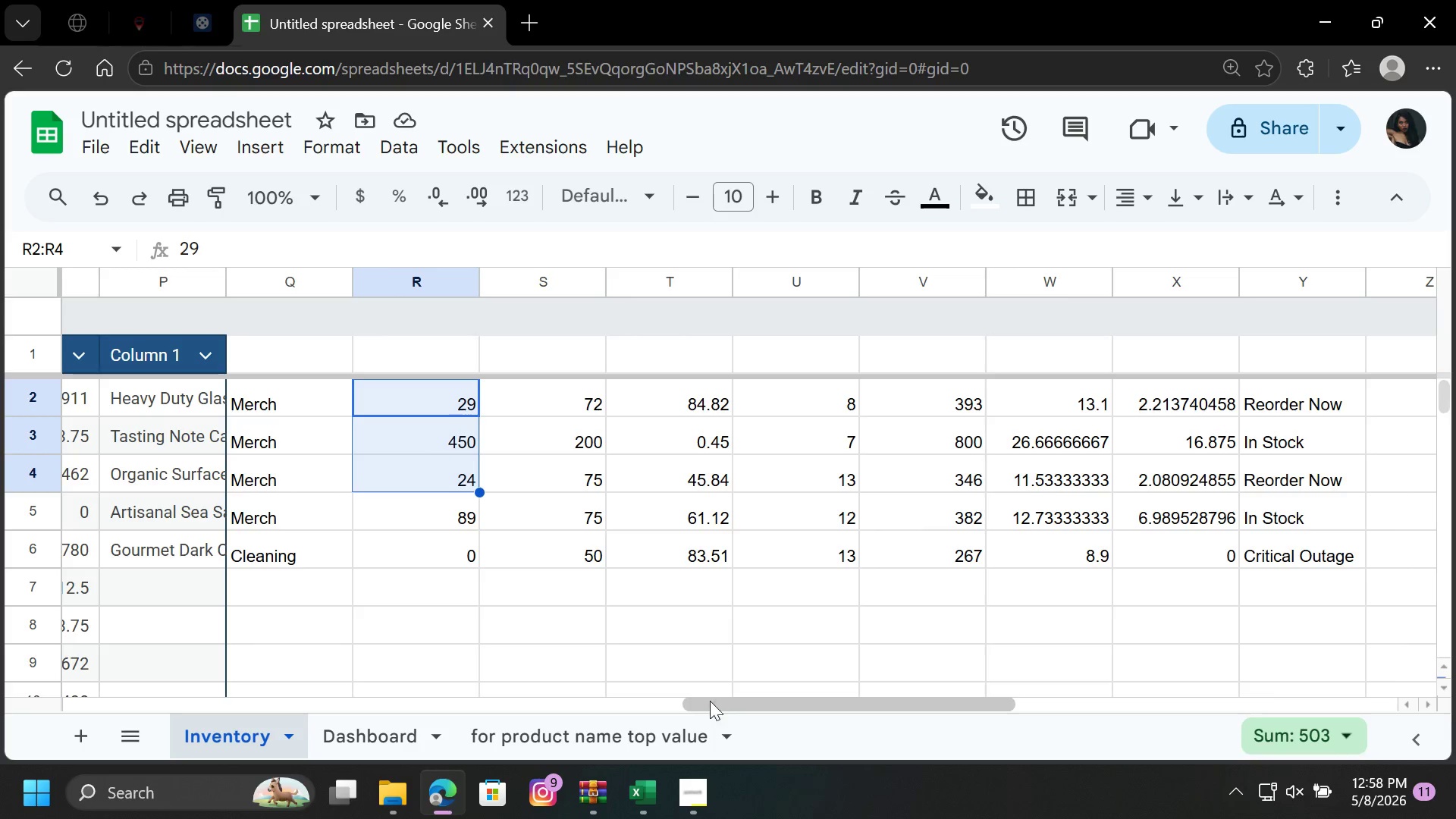 
left_click_drag(start_coordinate=[720, 694], to_coordinate=[666, 698])
 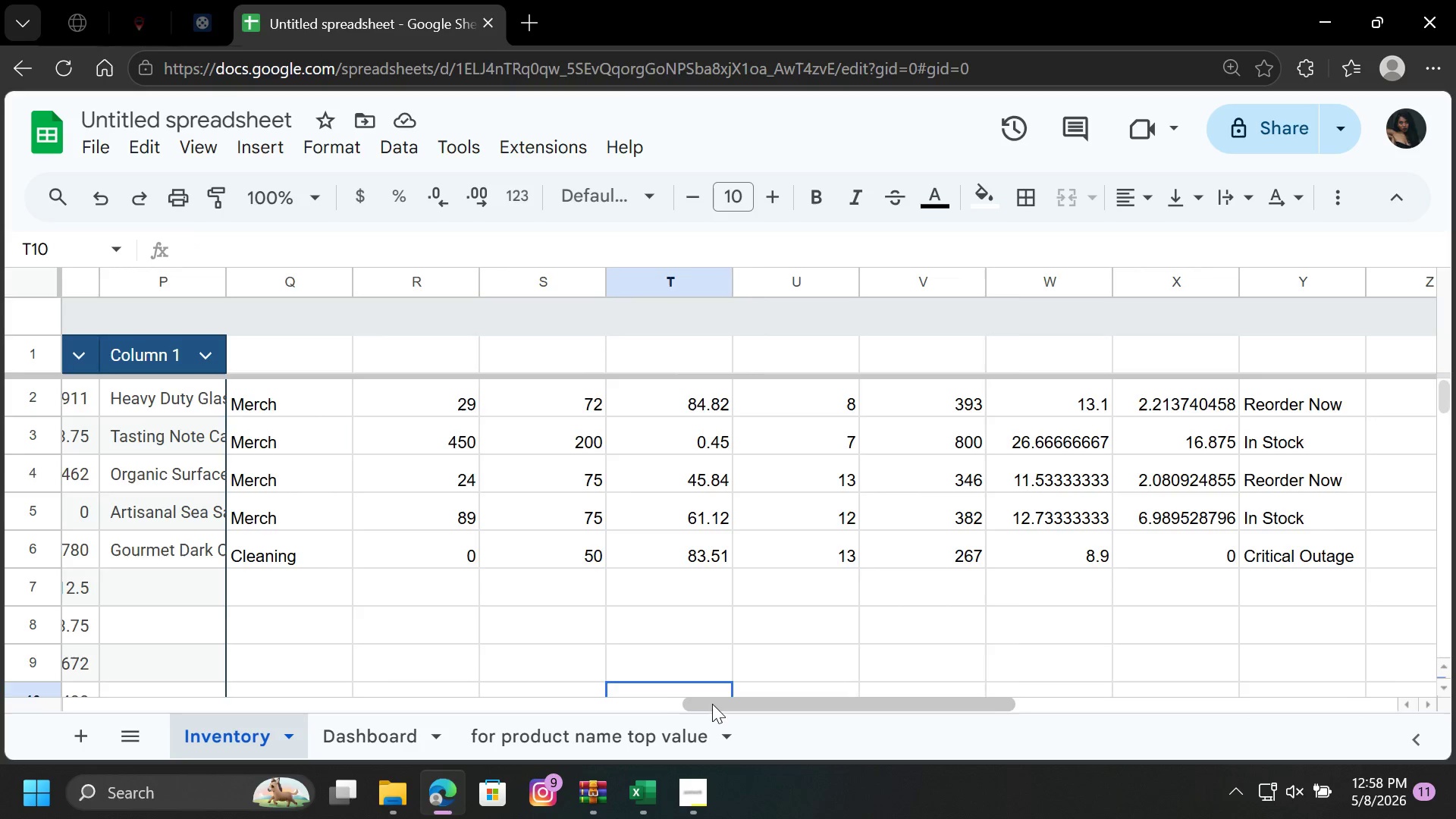 
left_click_drag(start_coordinate=[712, 704], to_coordinate=[884, 719])
 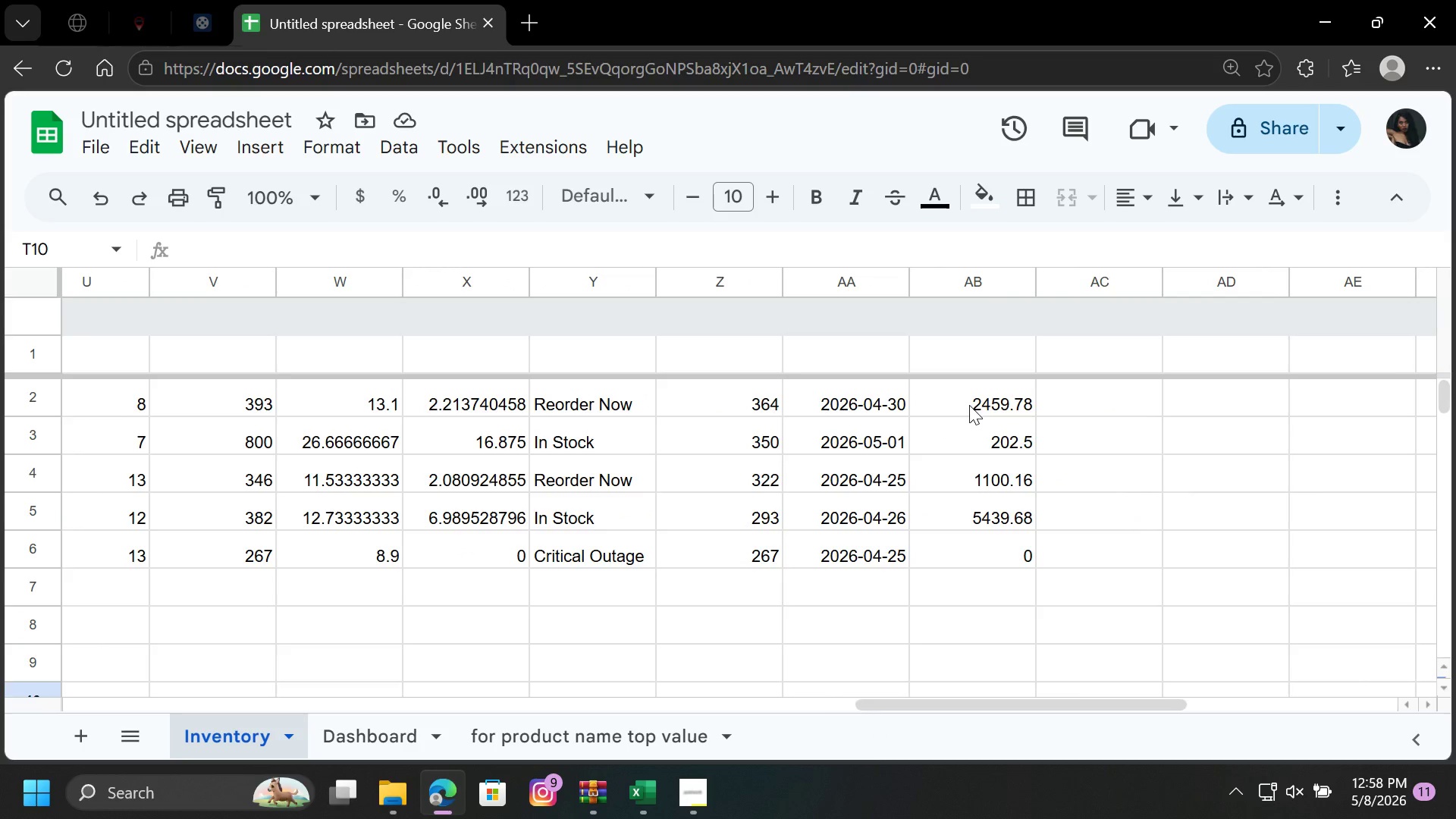 
left_click_drag(start_coordinate=[969, 405], to_coordinate=[987, 536])
 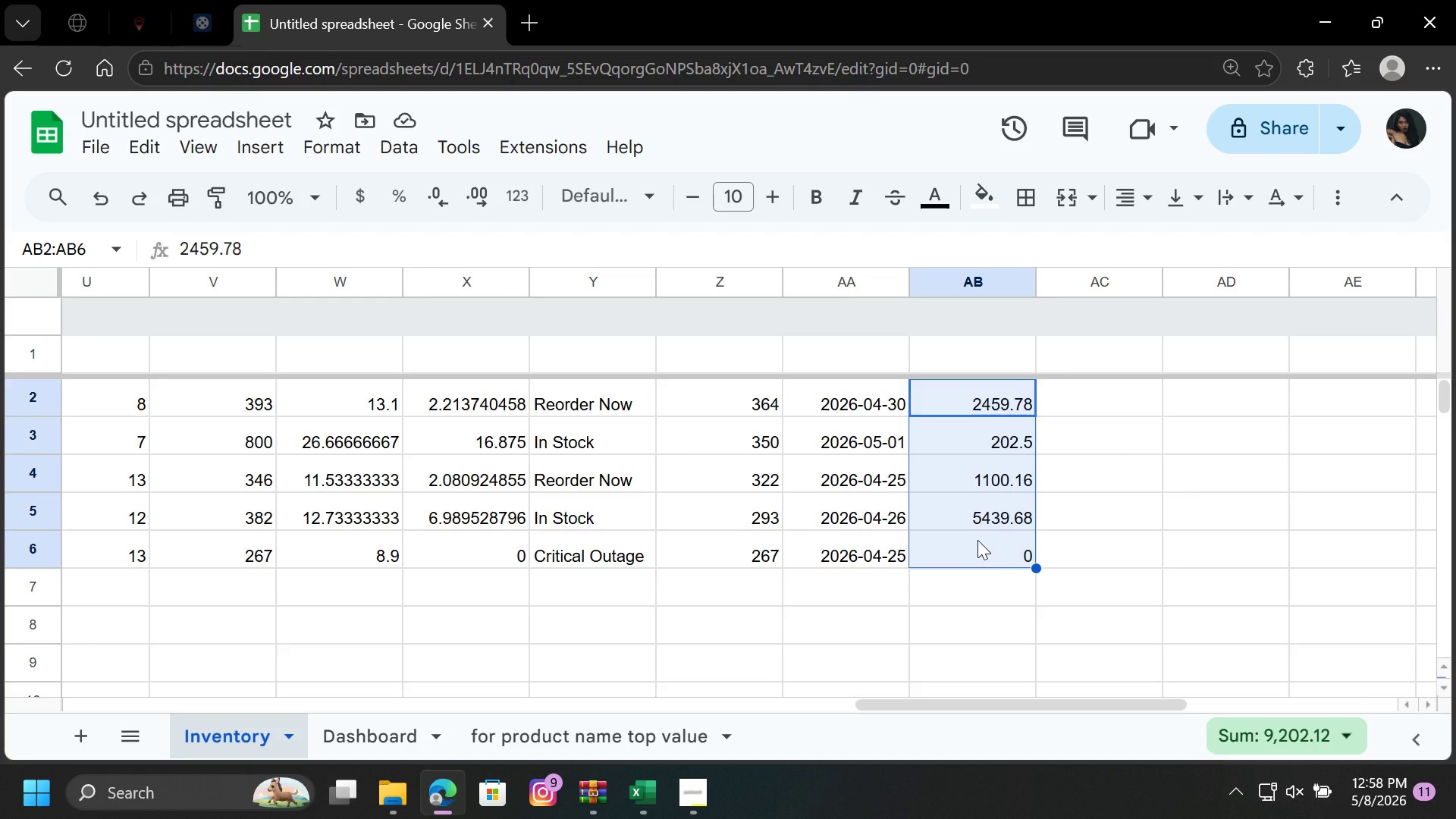 
left_click([984, 515])
 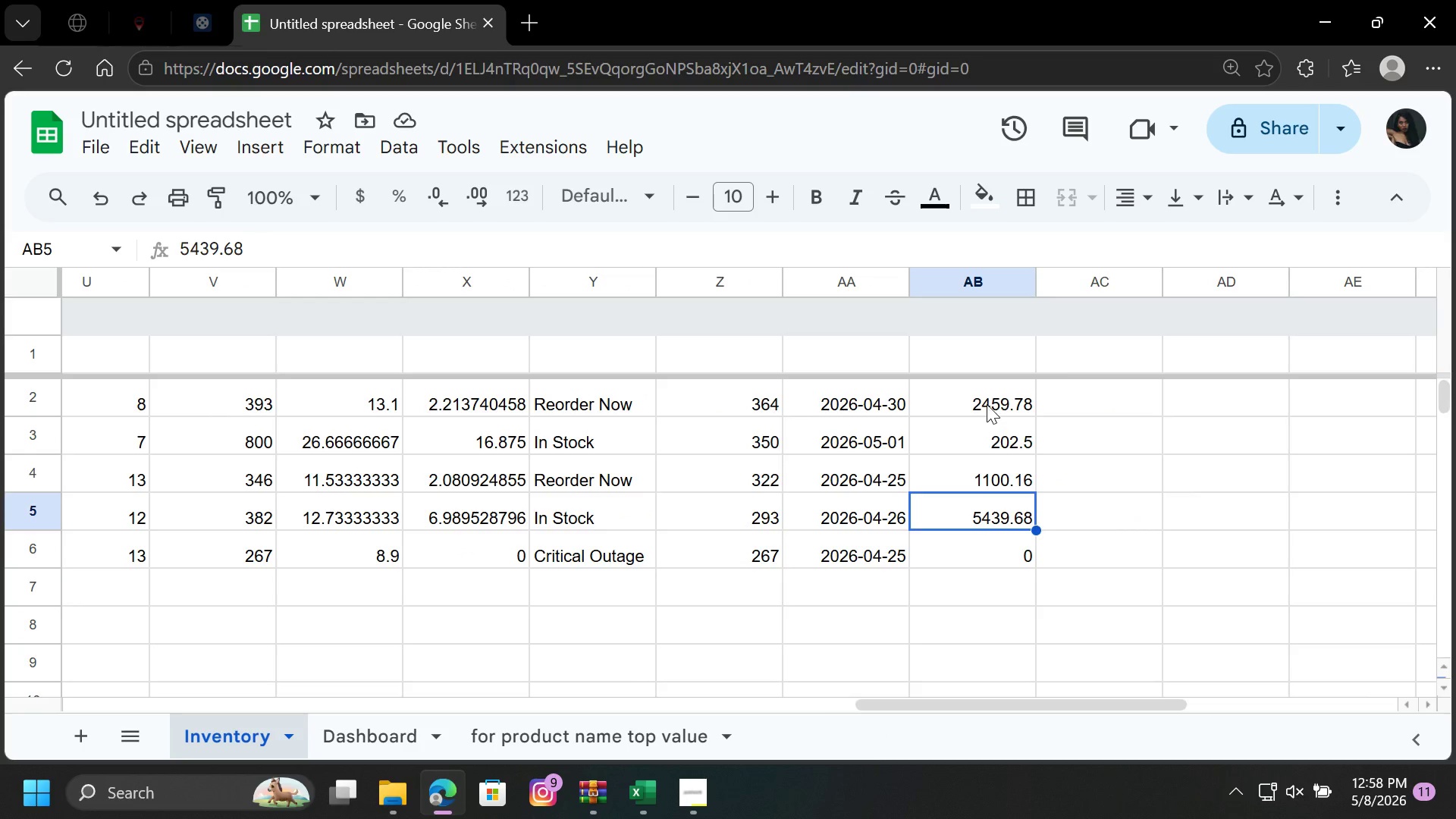 
double_click([989, 429])
 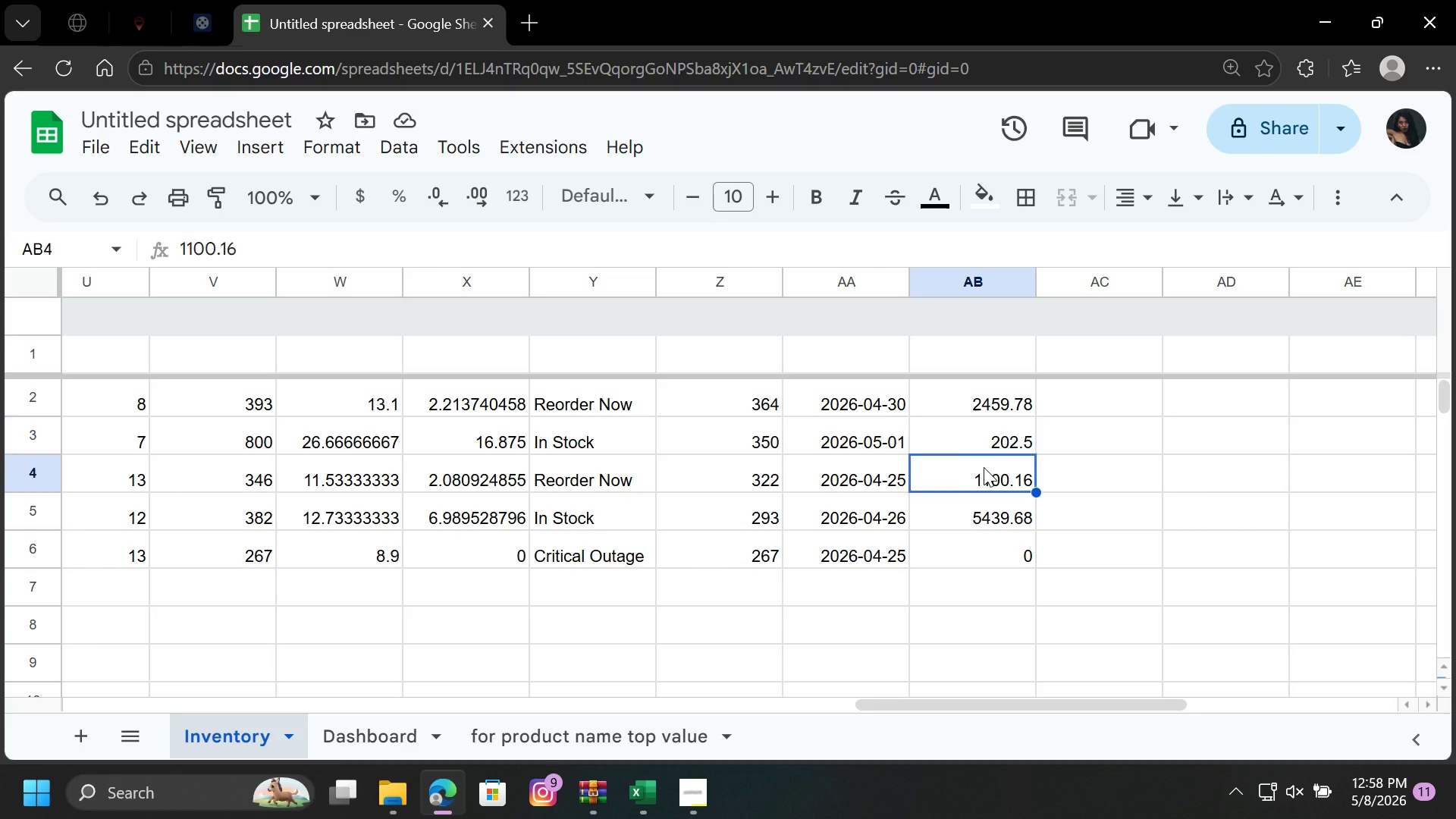 
triple_click([984, 465])
 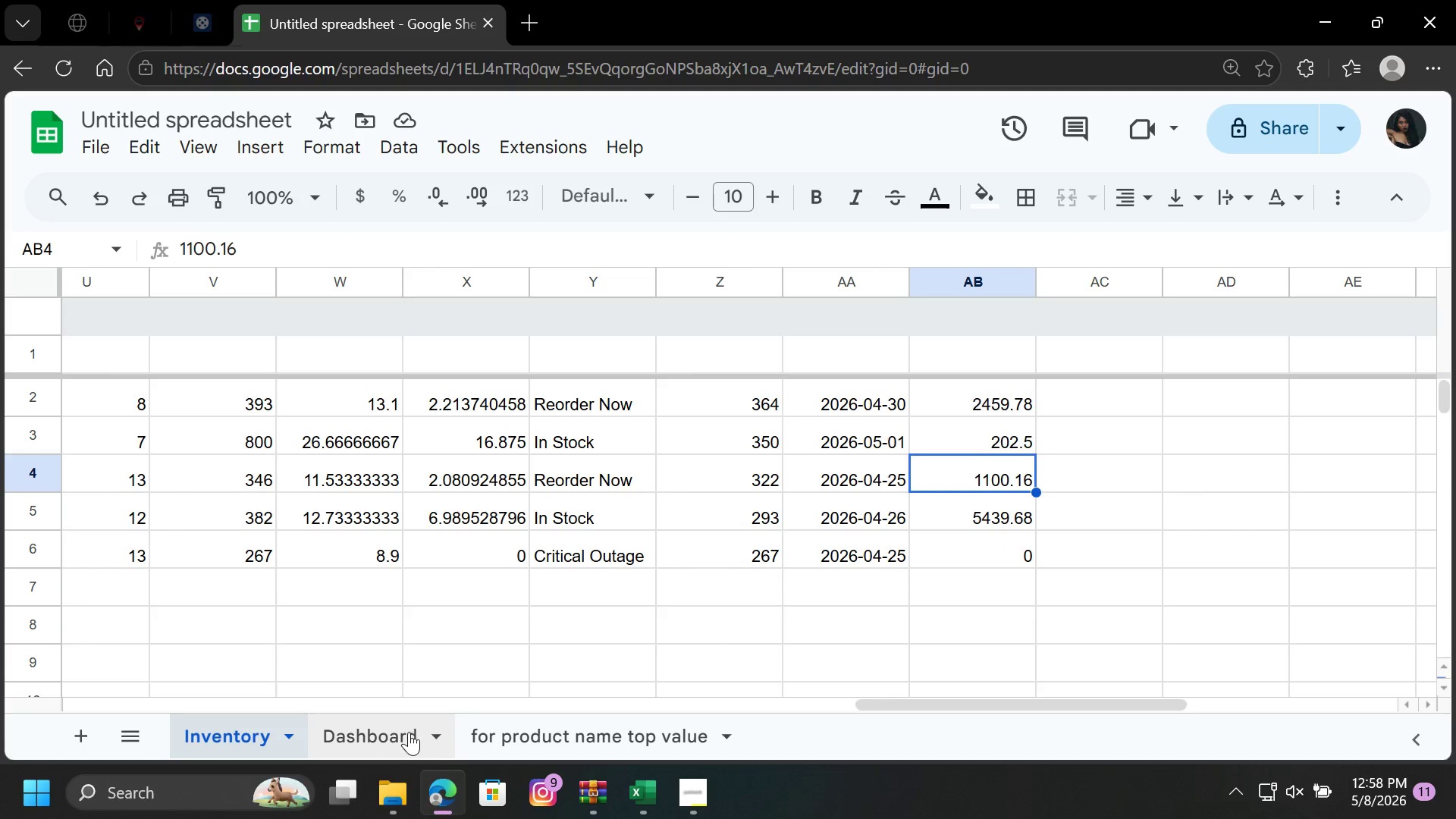 
left_click([409, 732])
 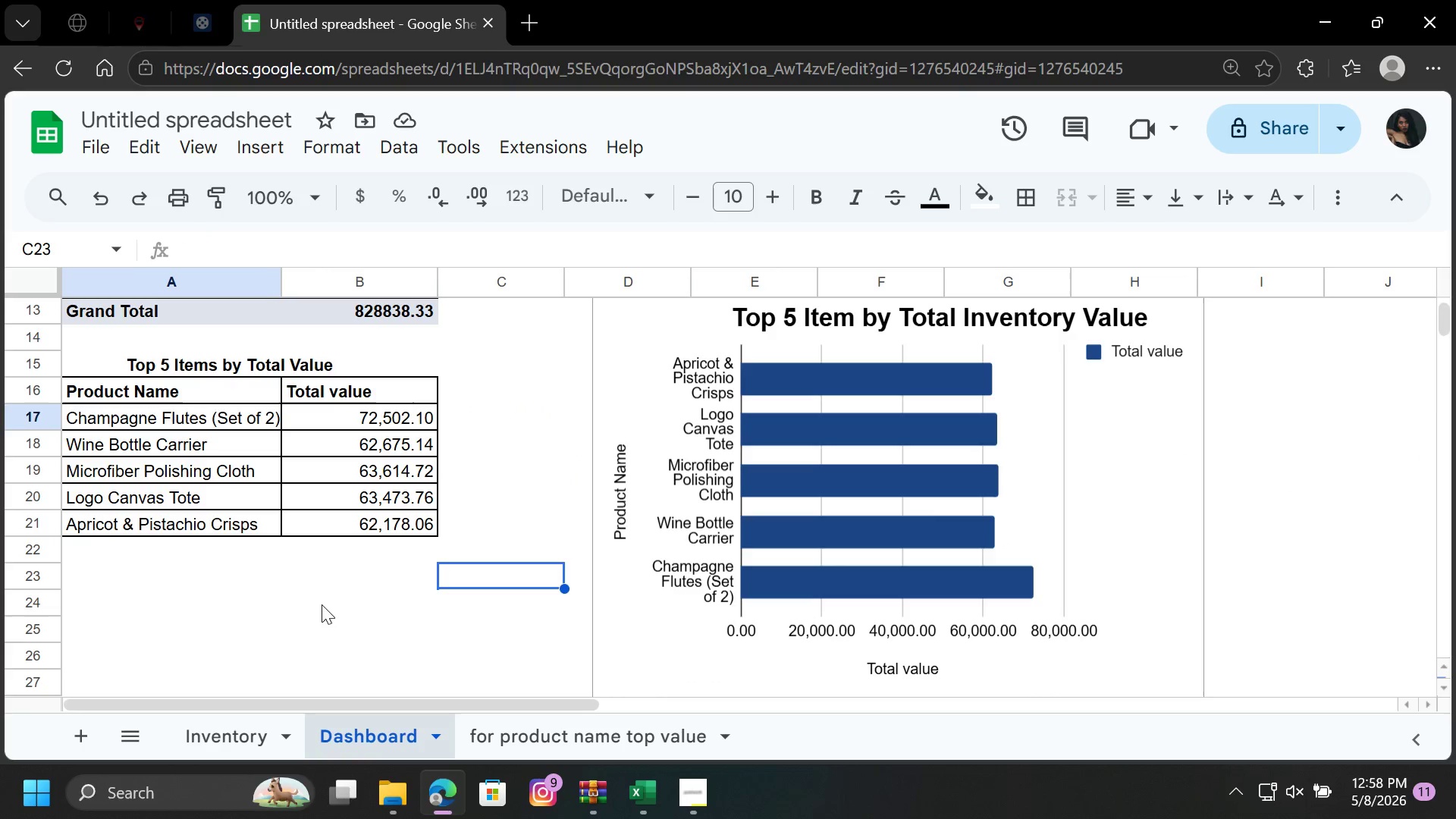 
left_click([320, 598])
 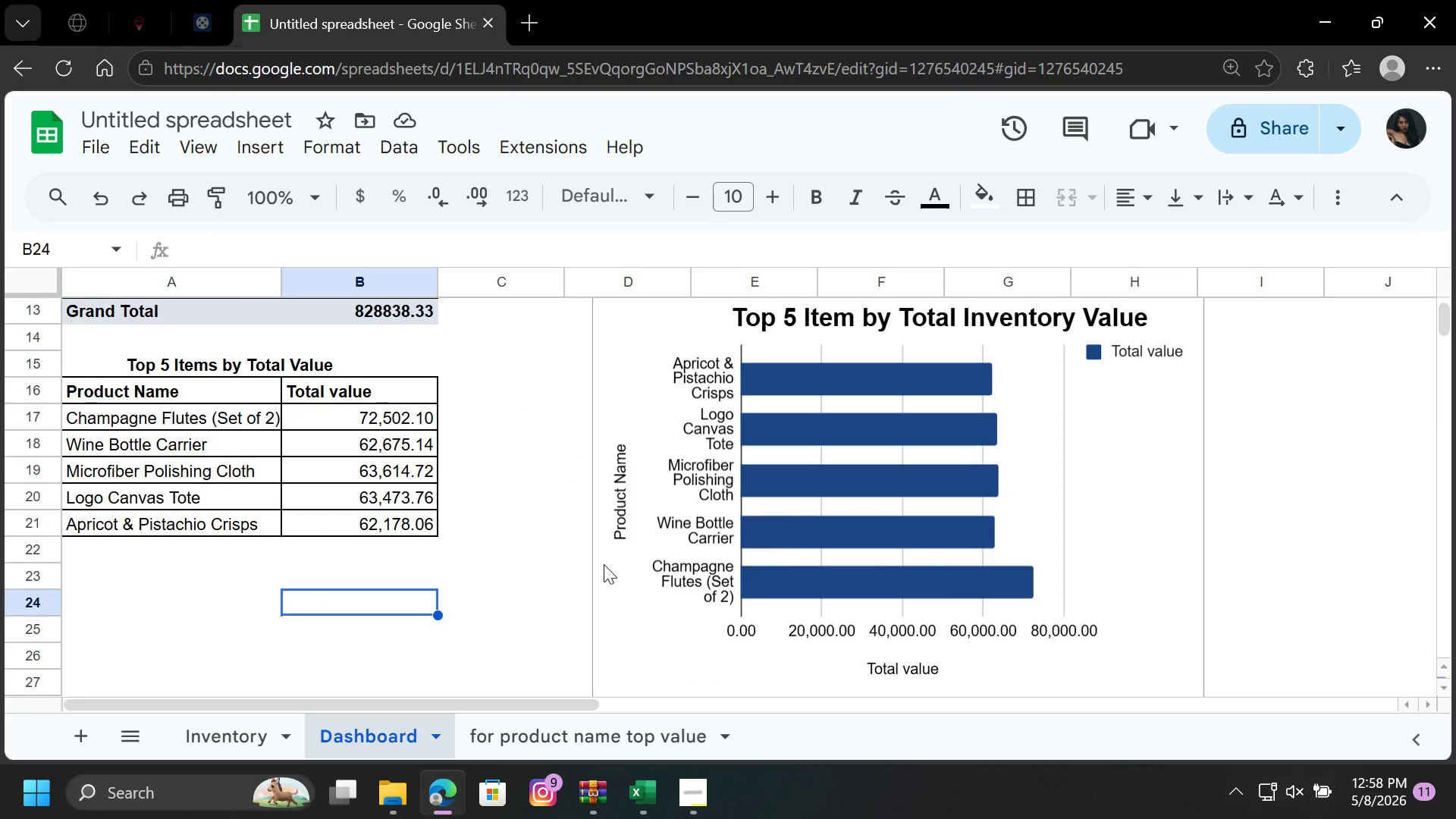 
scroll: coordinate [604, 564], scroll_direction: down, amount: 1.0
 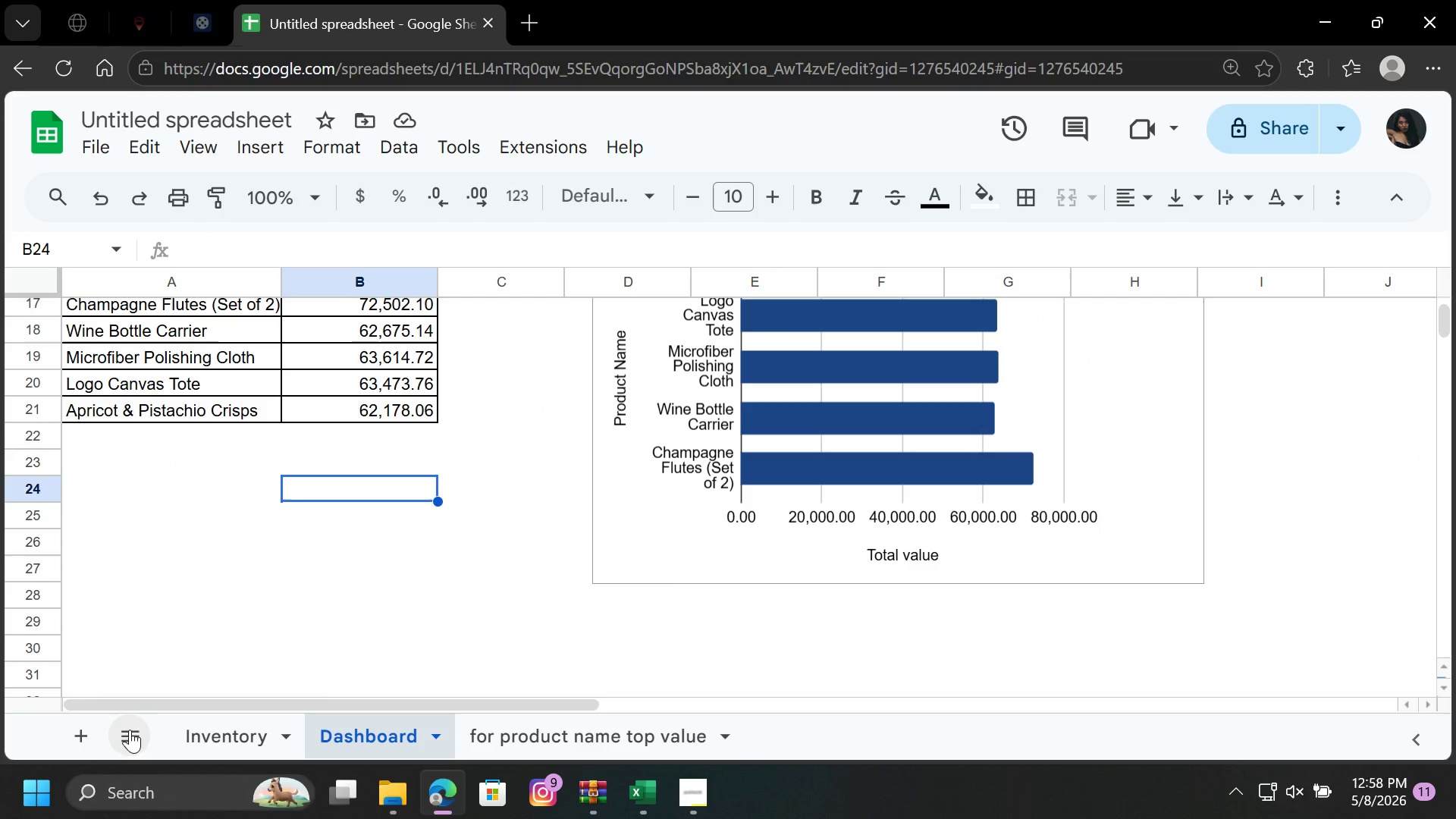 
left_click([98, 730])
 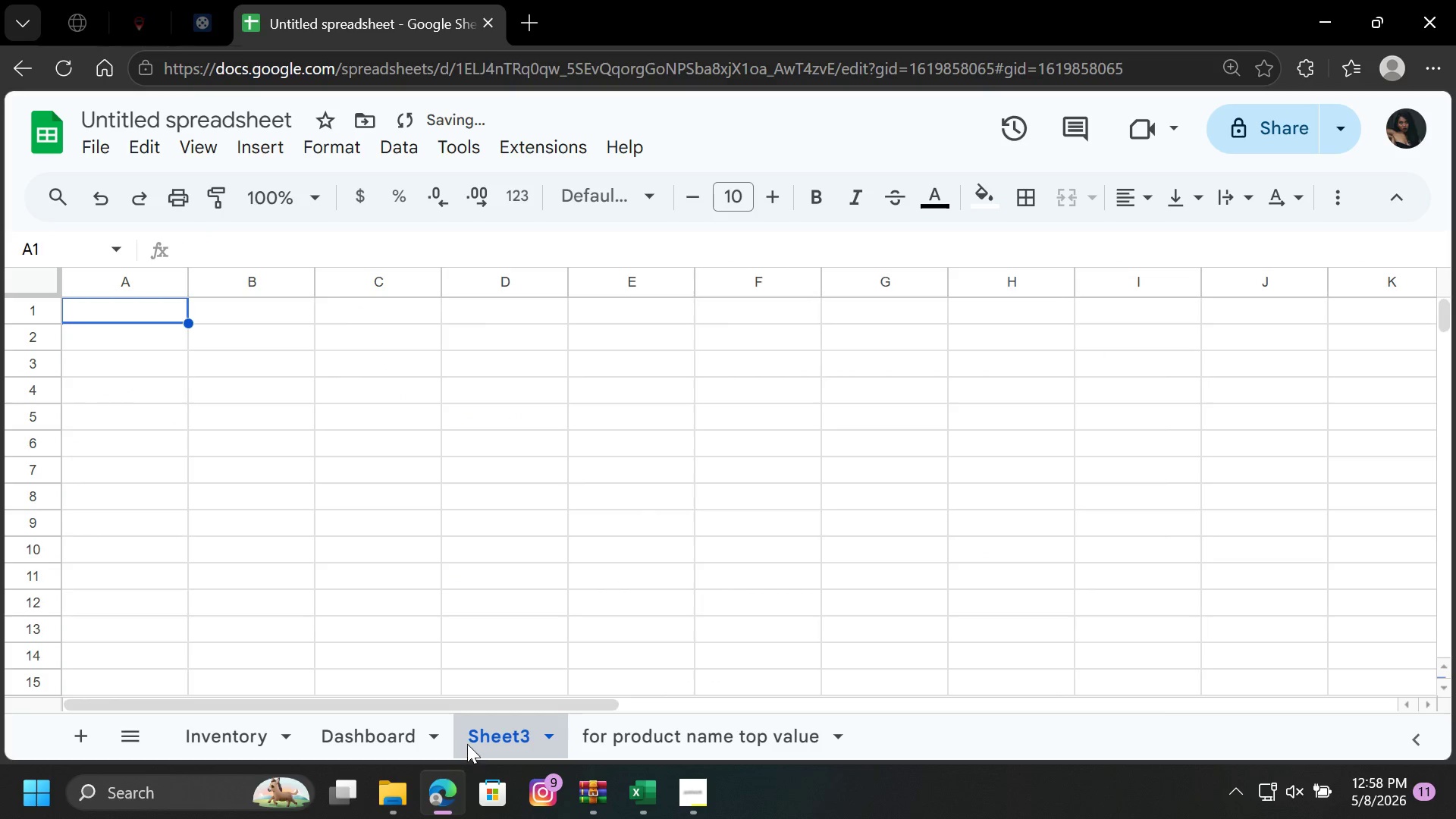 
left_click_drag(start_coordinate=[478, 738], to_coordinate=[735, 736])
 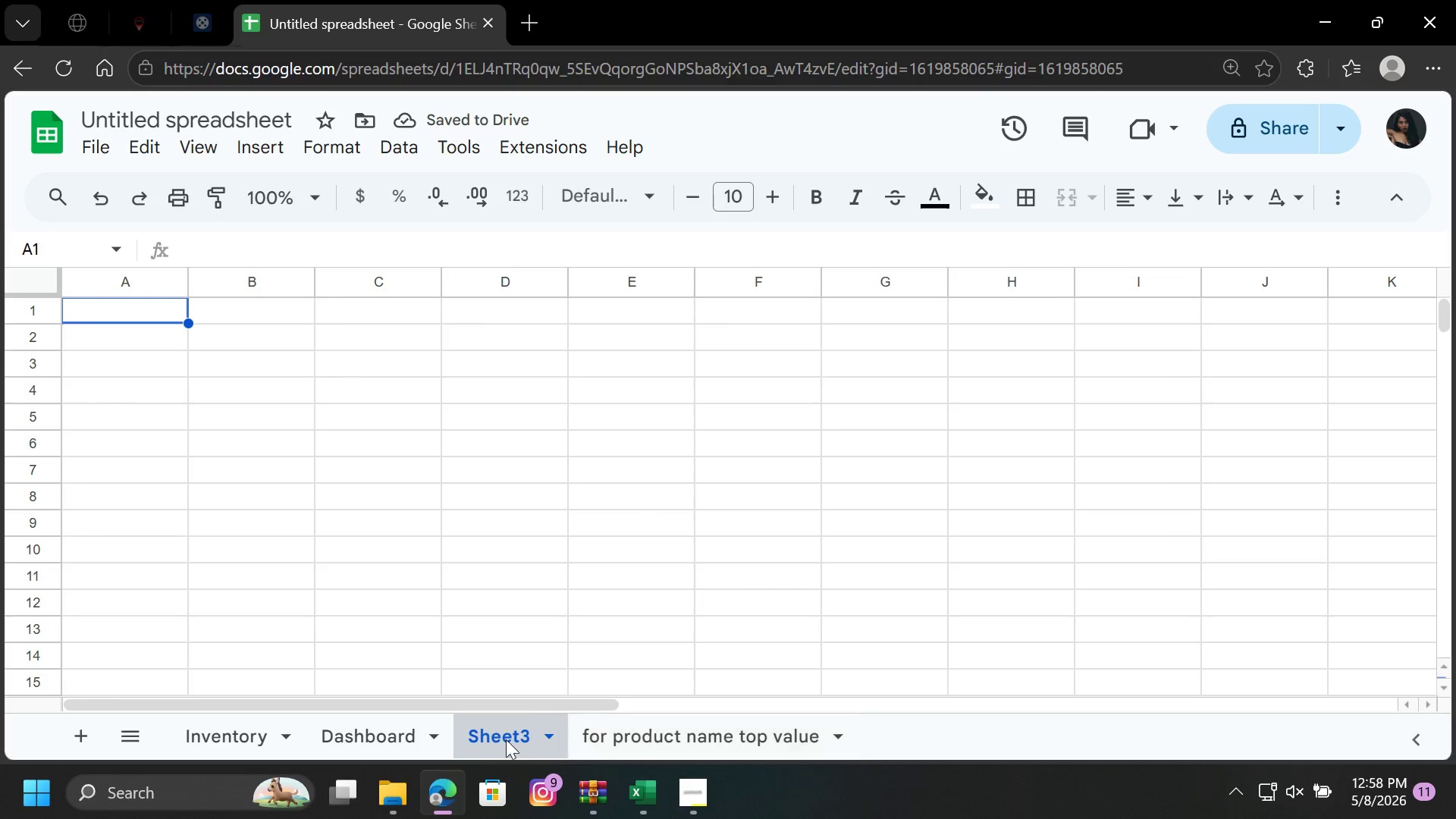 
left_click_drag(start_coordinate=[497, 739], to_coordinate=[708, 733])
 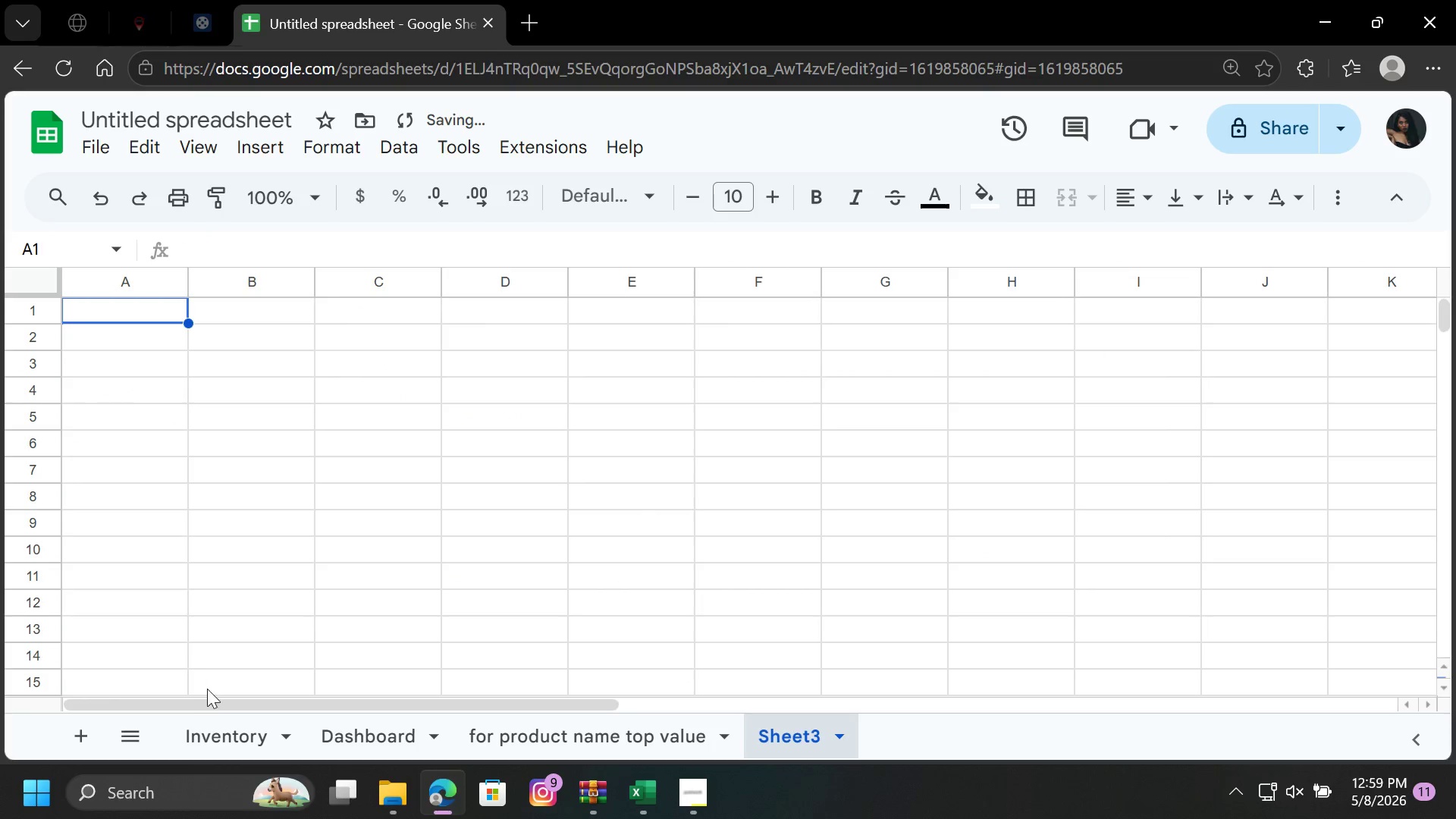 
left_click([226, 740])
 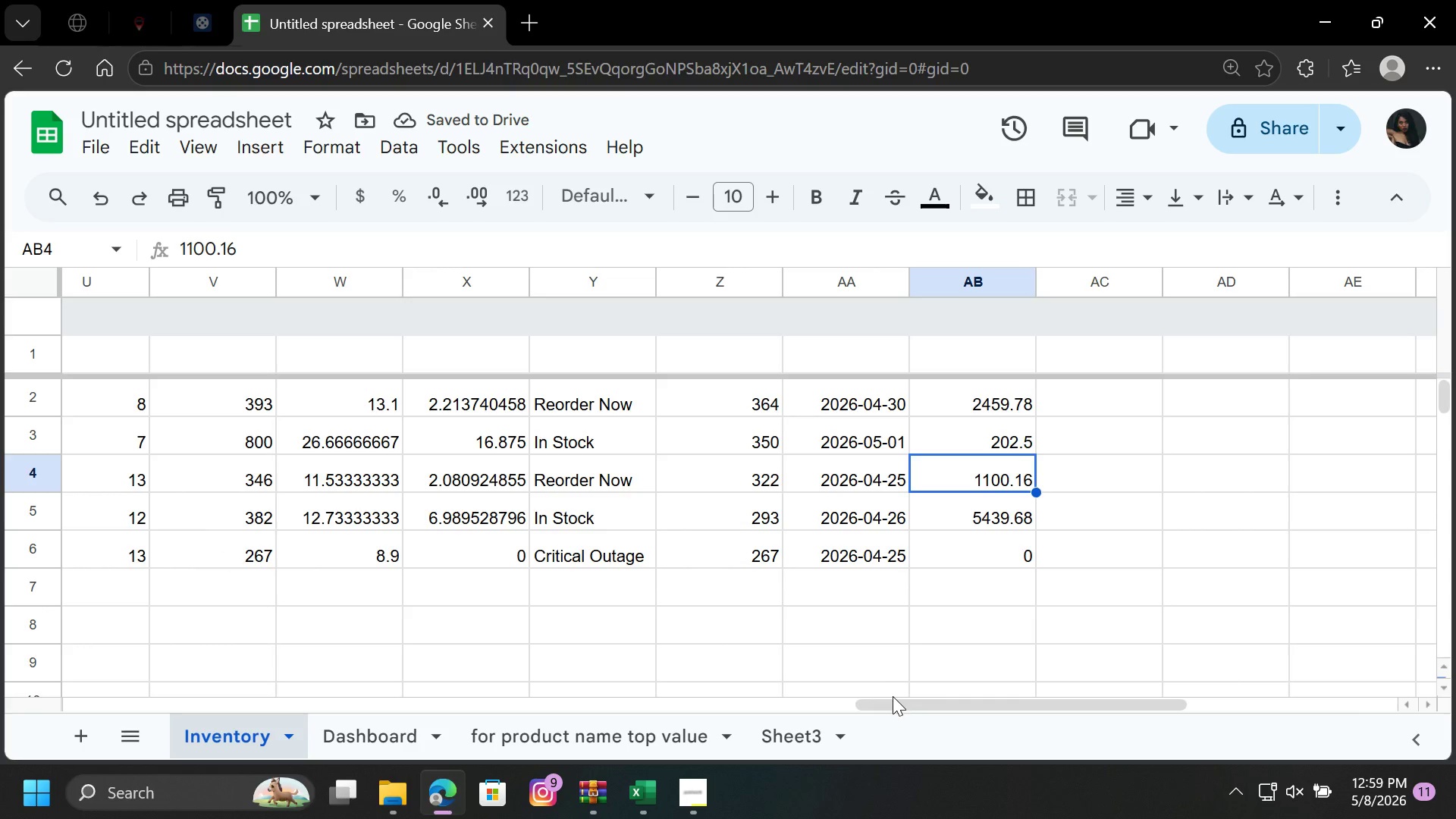 
left_click_drag(start_coordinate=[893, 701], to_coordinate=[648, 730])
 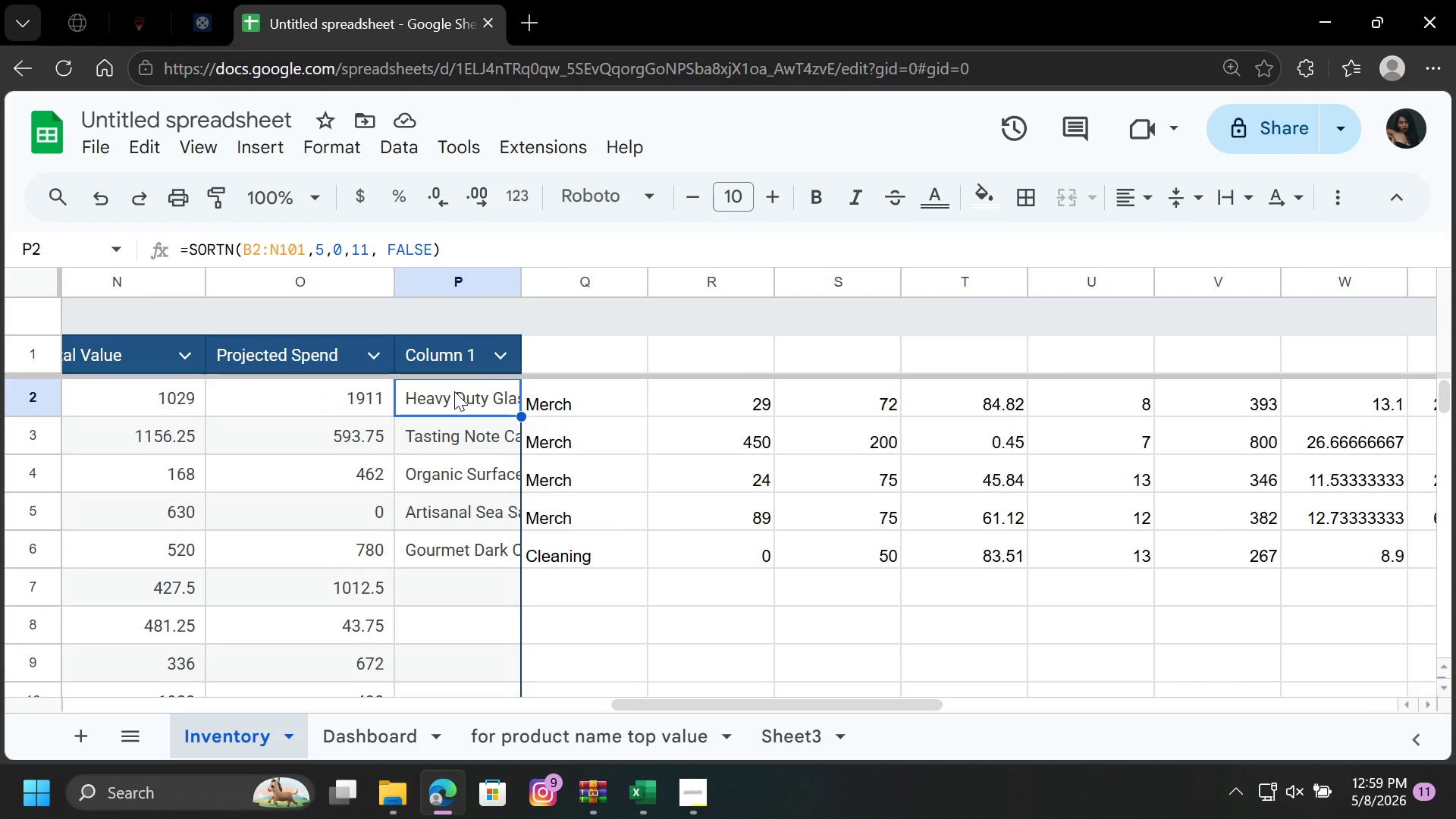 
left_click_drag(start_coordinate=[460, 400], to_coordinate=[1292, 563])
 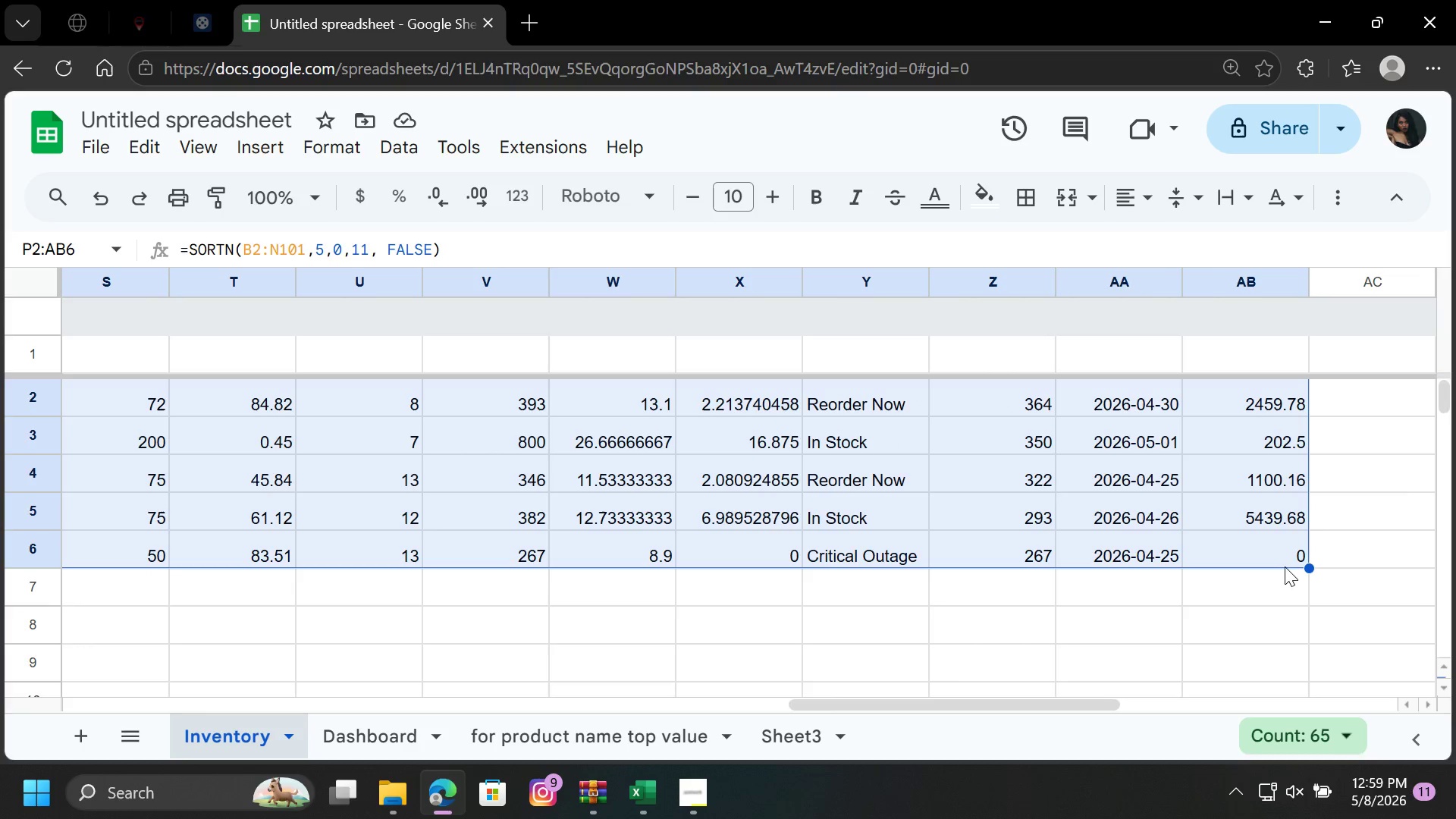 
key(Control+X)
 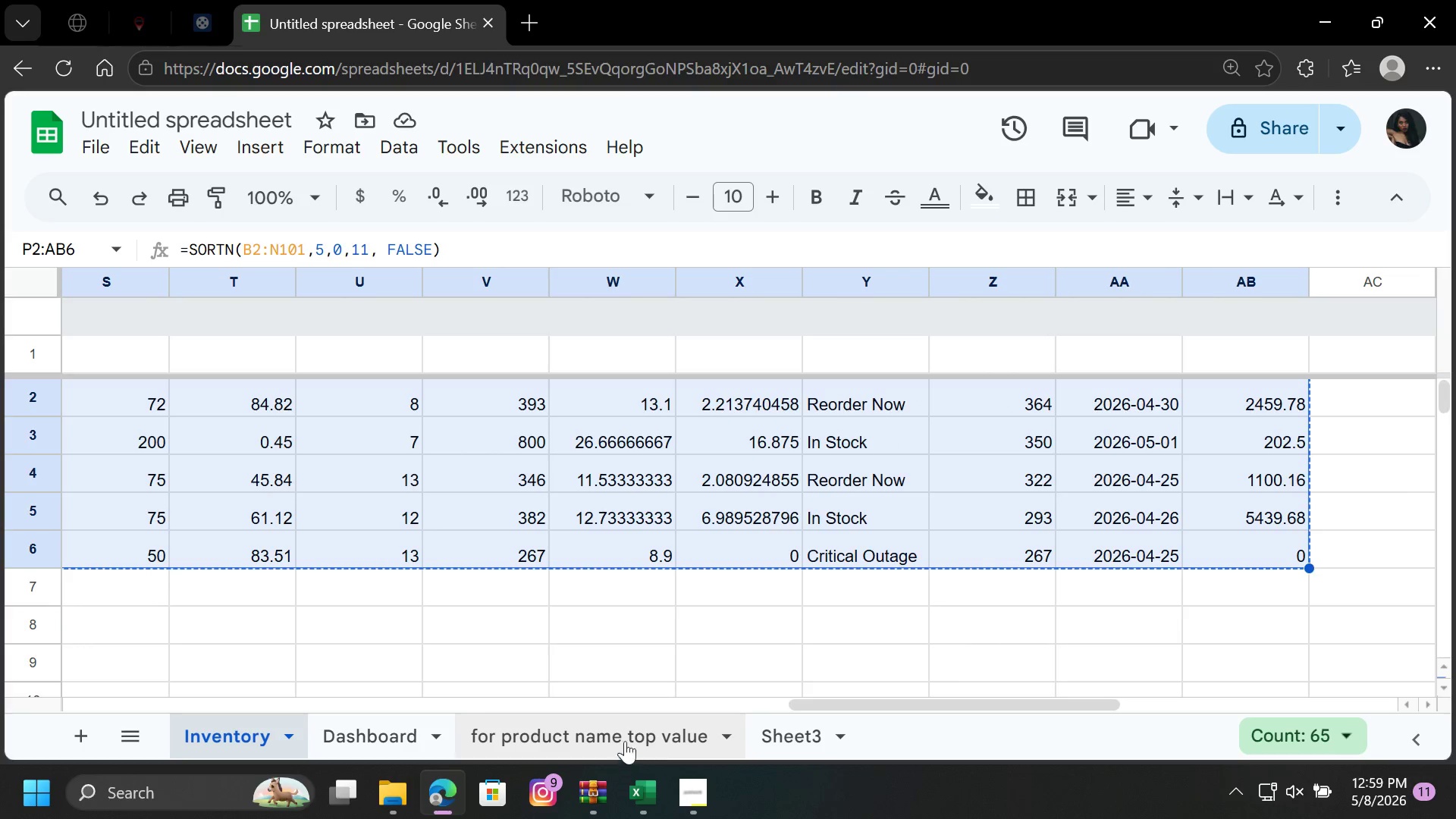 
left_click([799, 728])
 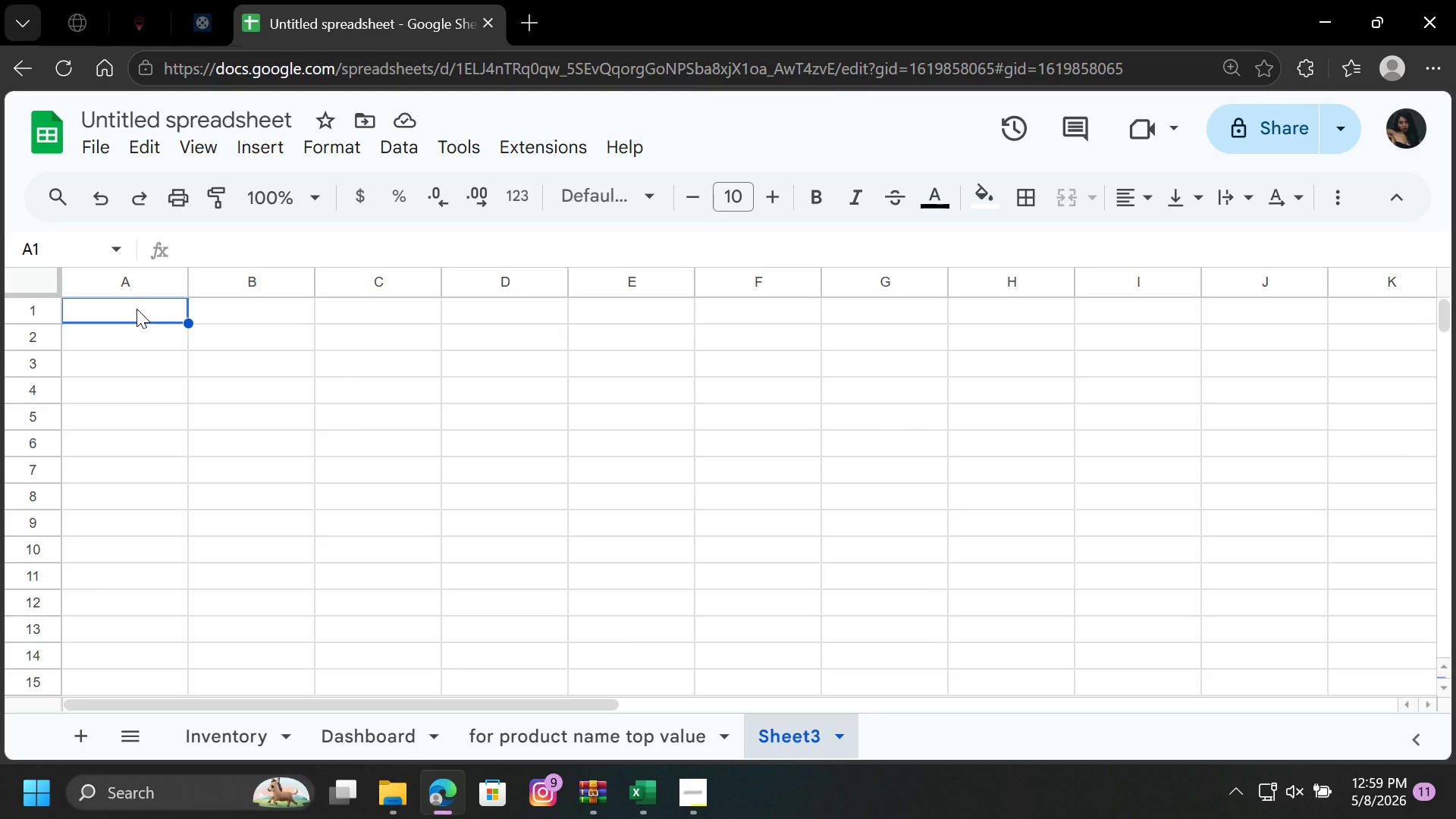 
key(Control+V)
 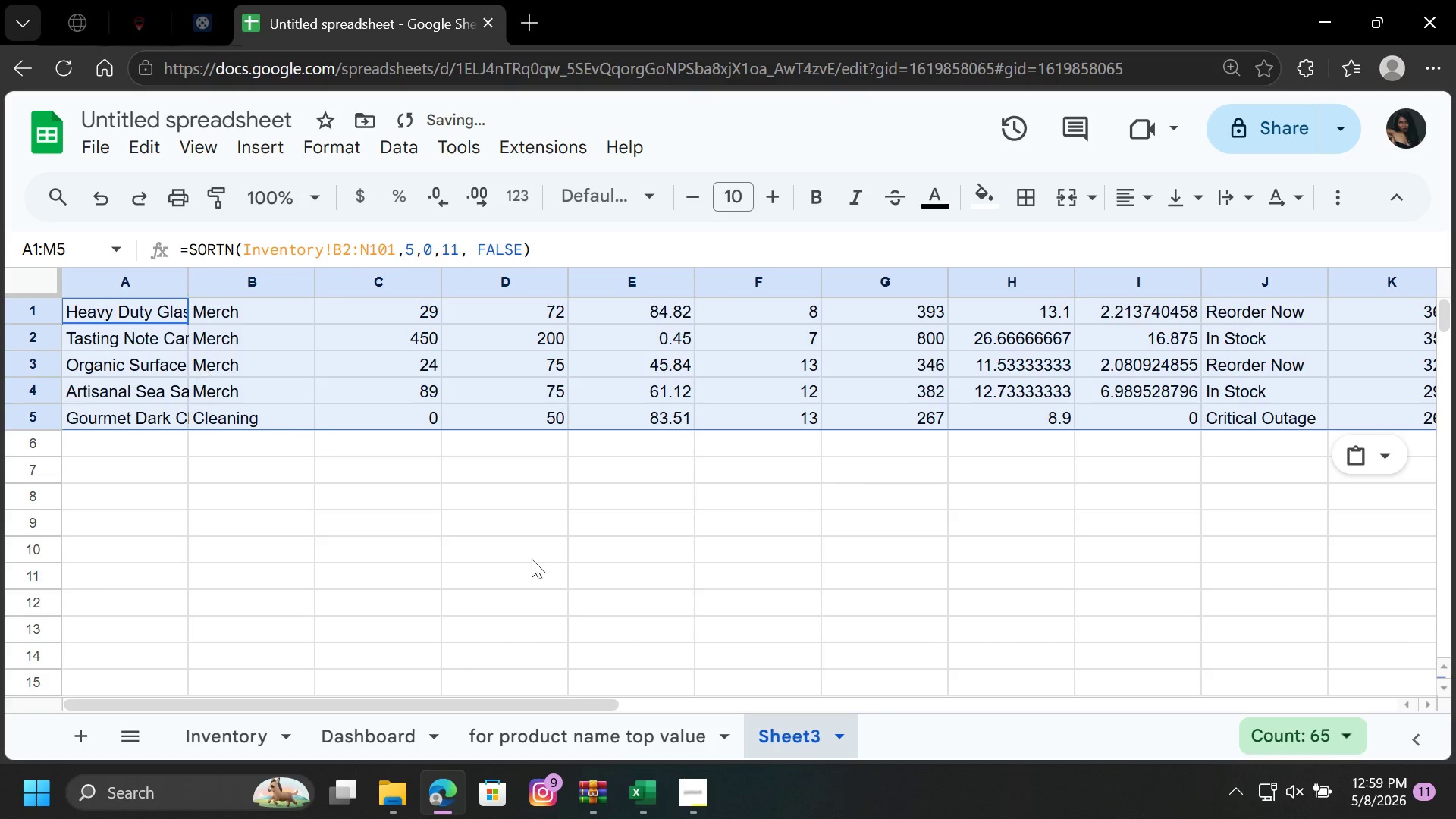 
left_click([568, 580])
 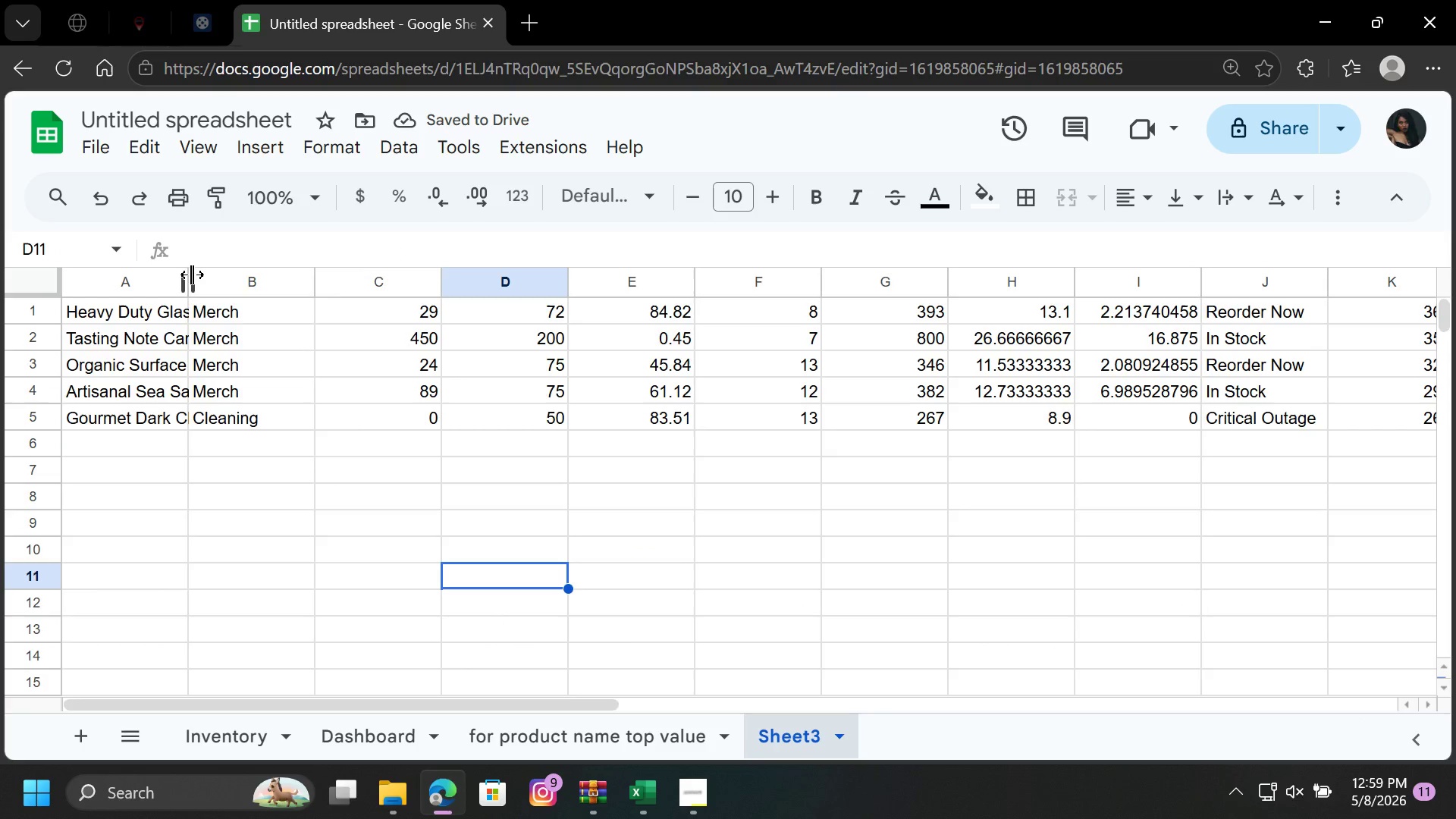 
left_click_drag(start_coordinate=[190, 275], to_coordinate=[222, 287])
 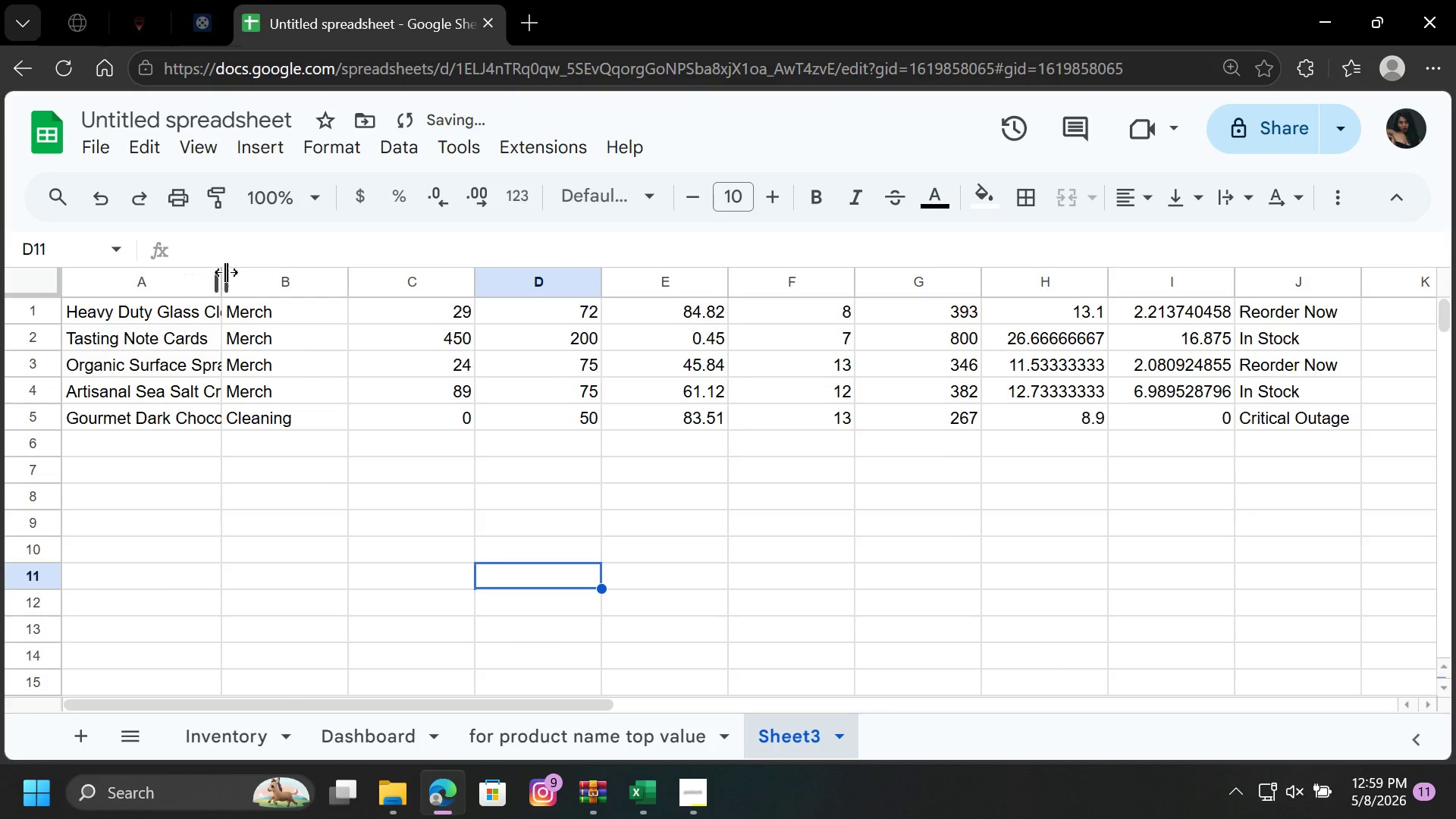 
left_click_drag(start_coordinate=[224, 272], to_coordinate=[256, 281])
 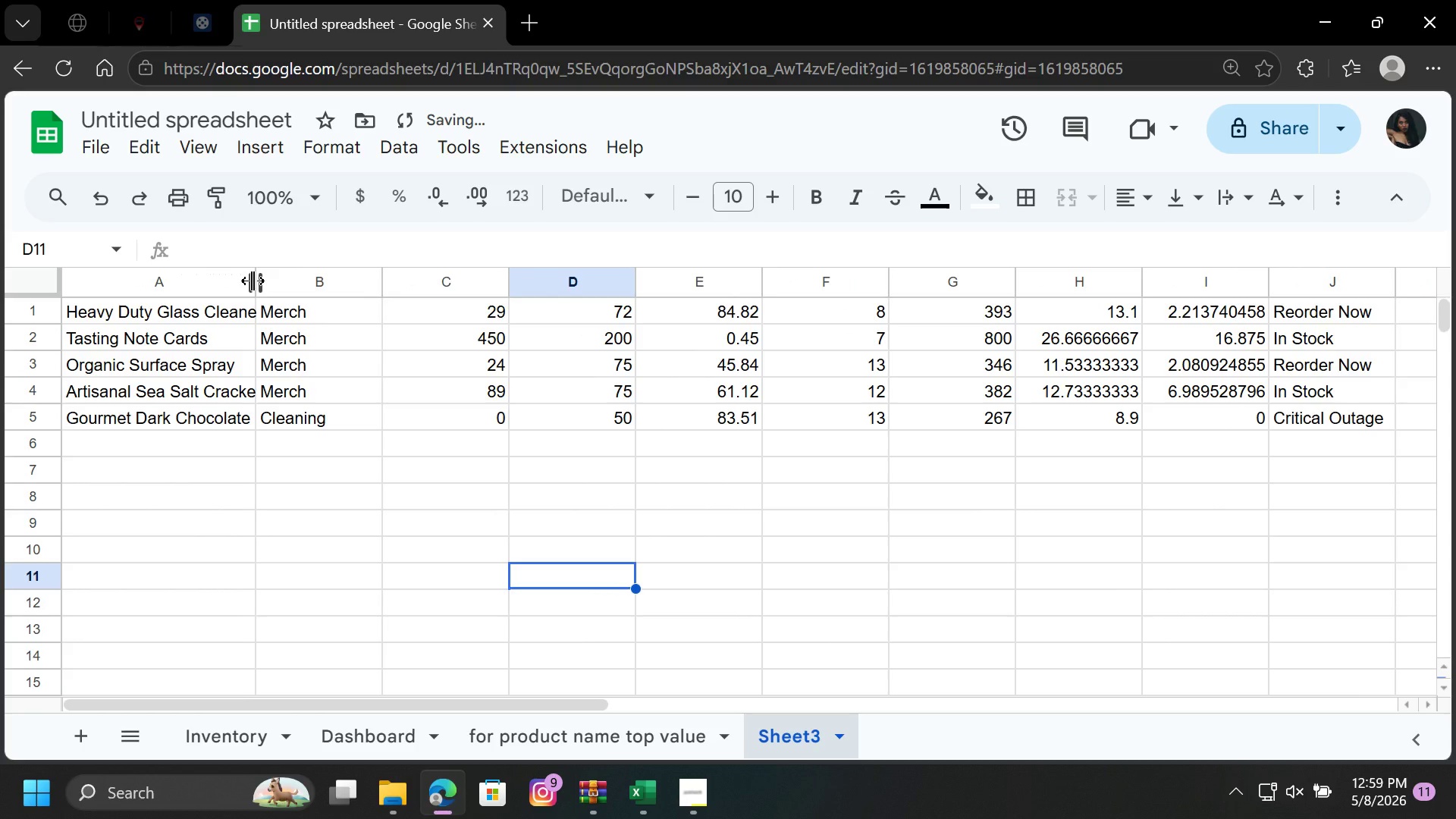 
left_click_drag(start_coordinate=[253, 281], to_coordinate=[275, 285])
 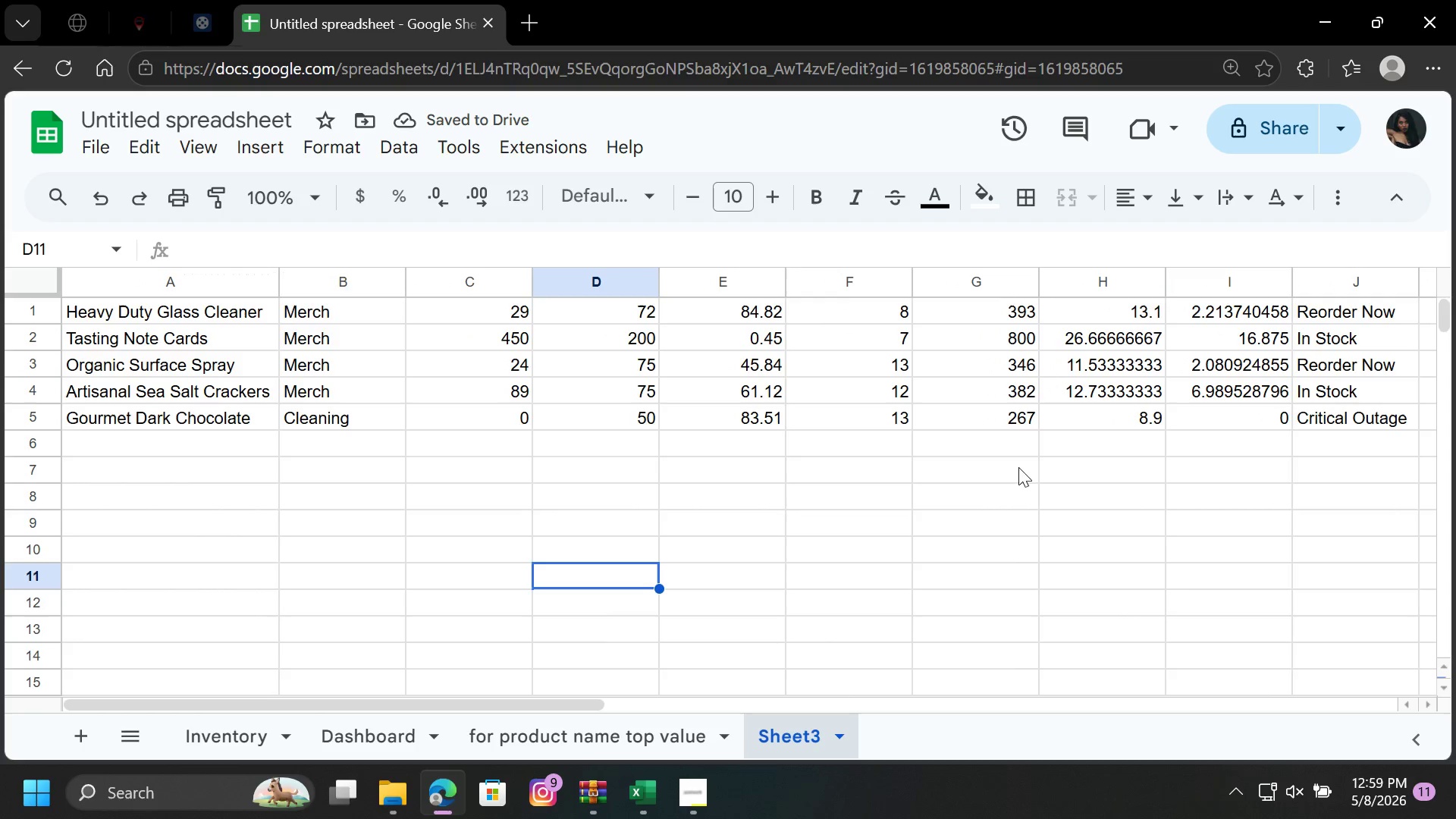 
wait(6.3)
 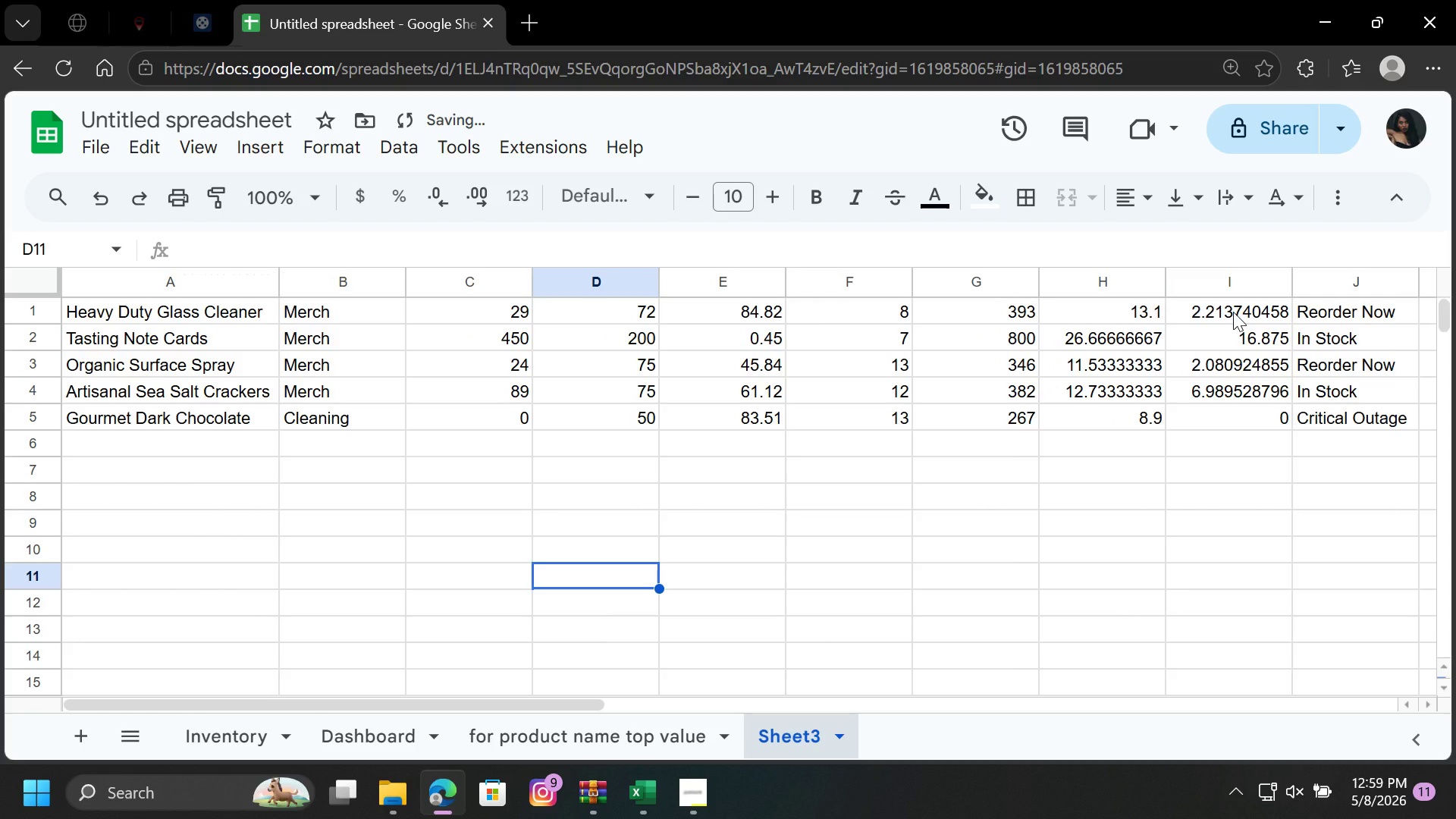 
scroll: coordinate [341, 491], scroll_direction: up, amount: 2.0
 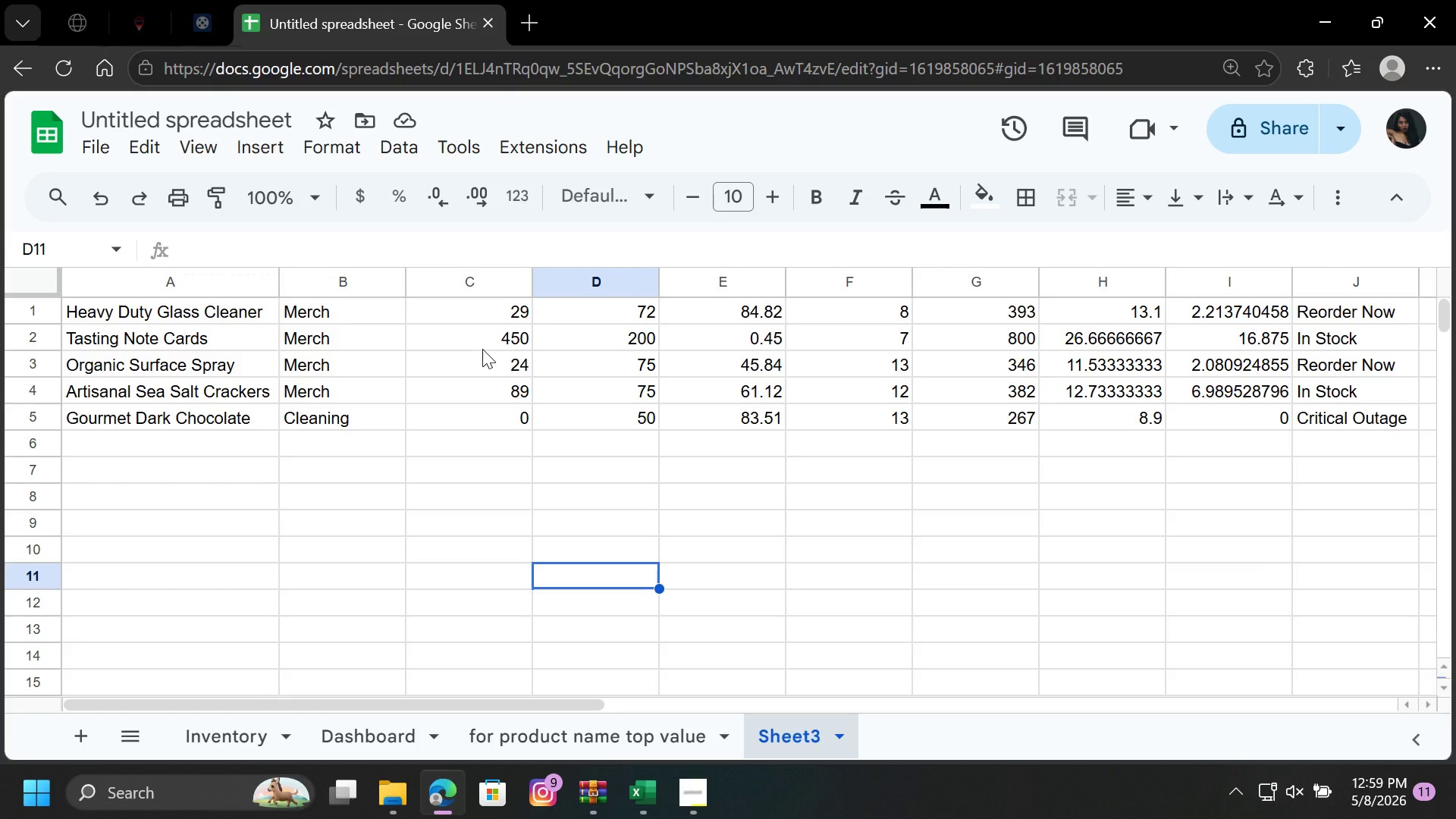 
wait(5.92)
 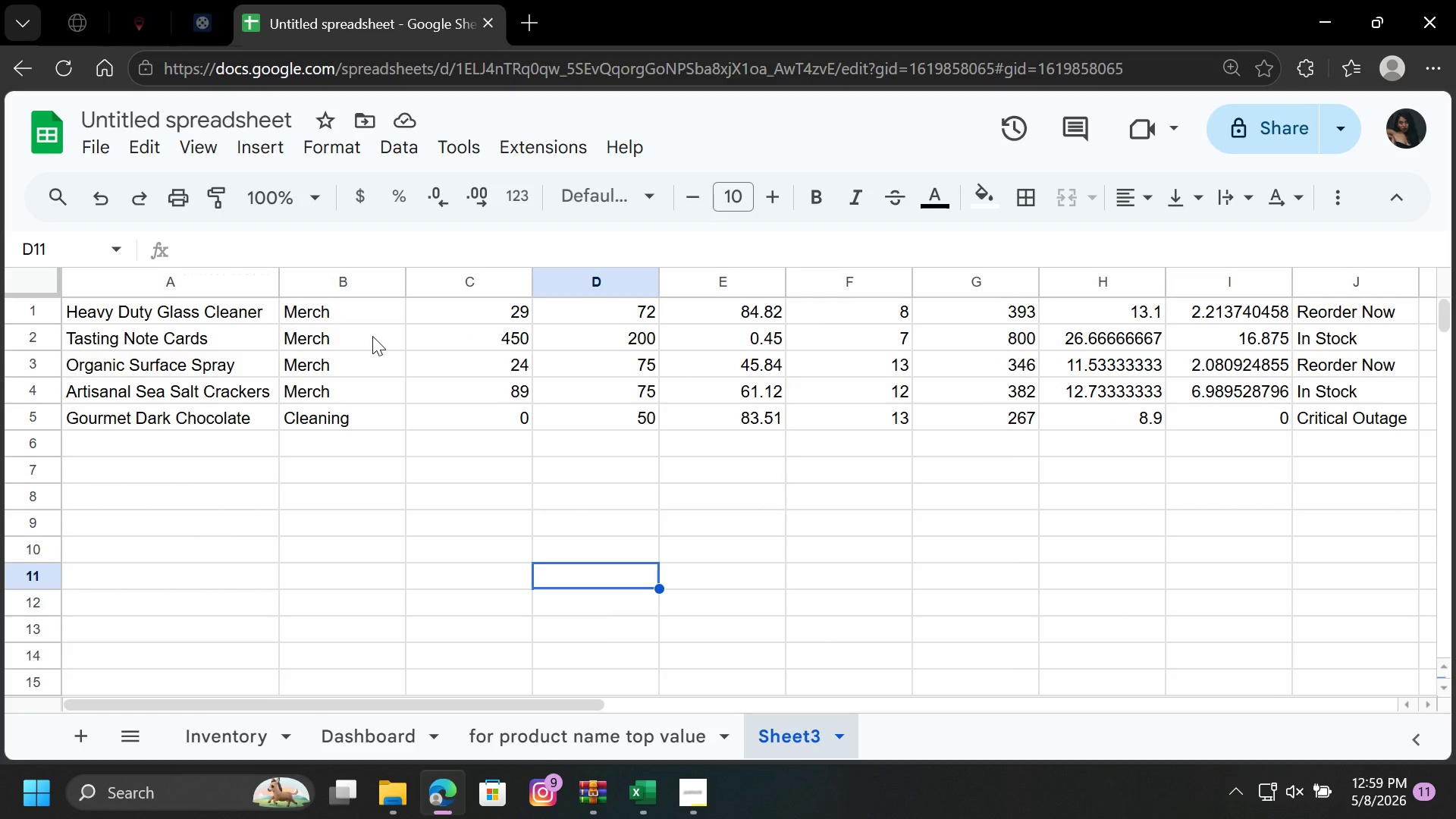 
left_click([336, 505])
 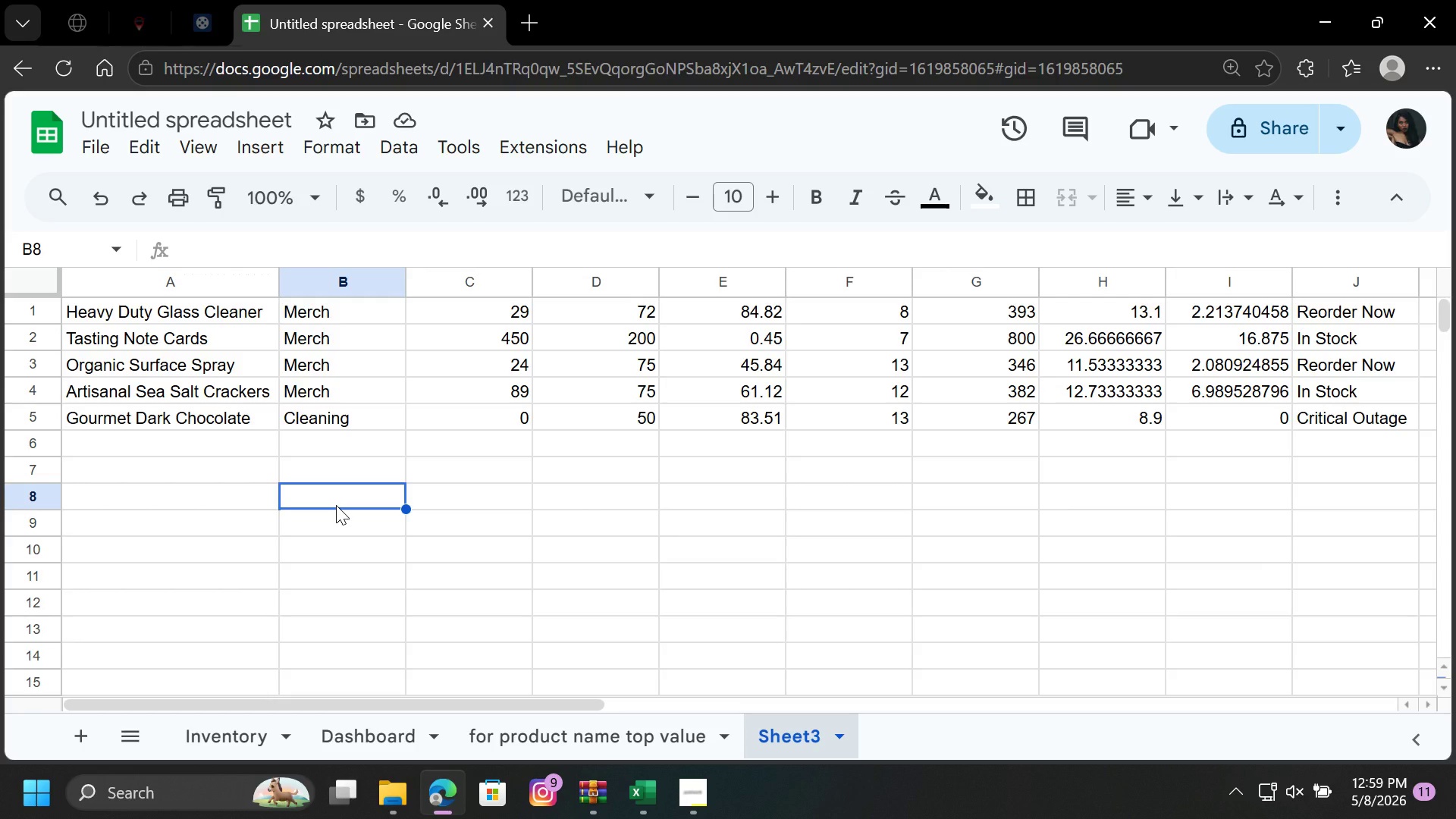 
key(Equal)
 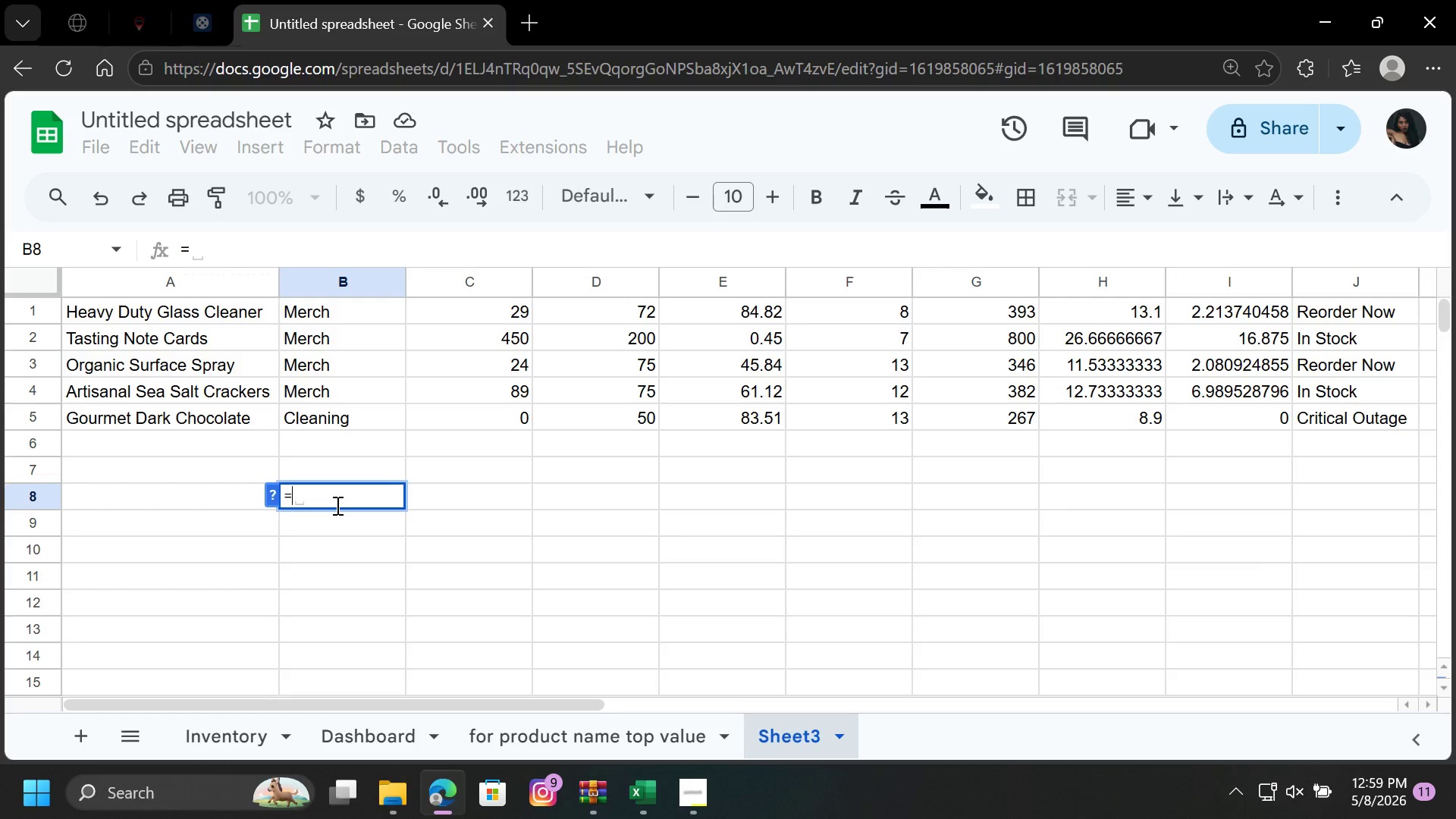 
type(LAR)
 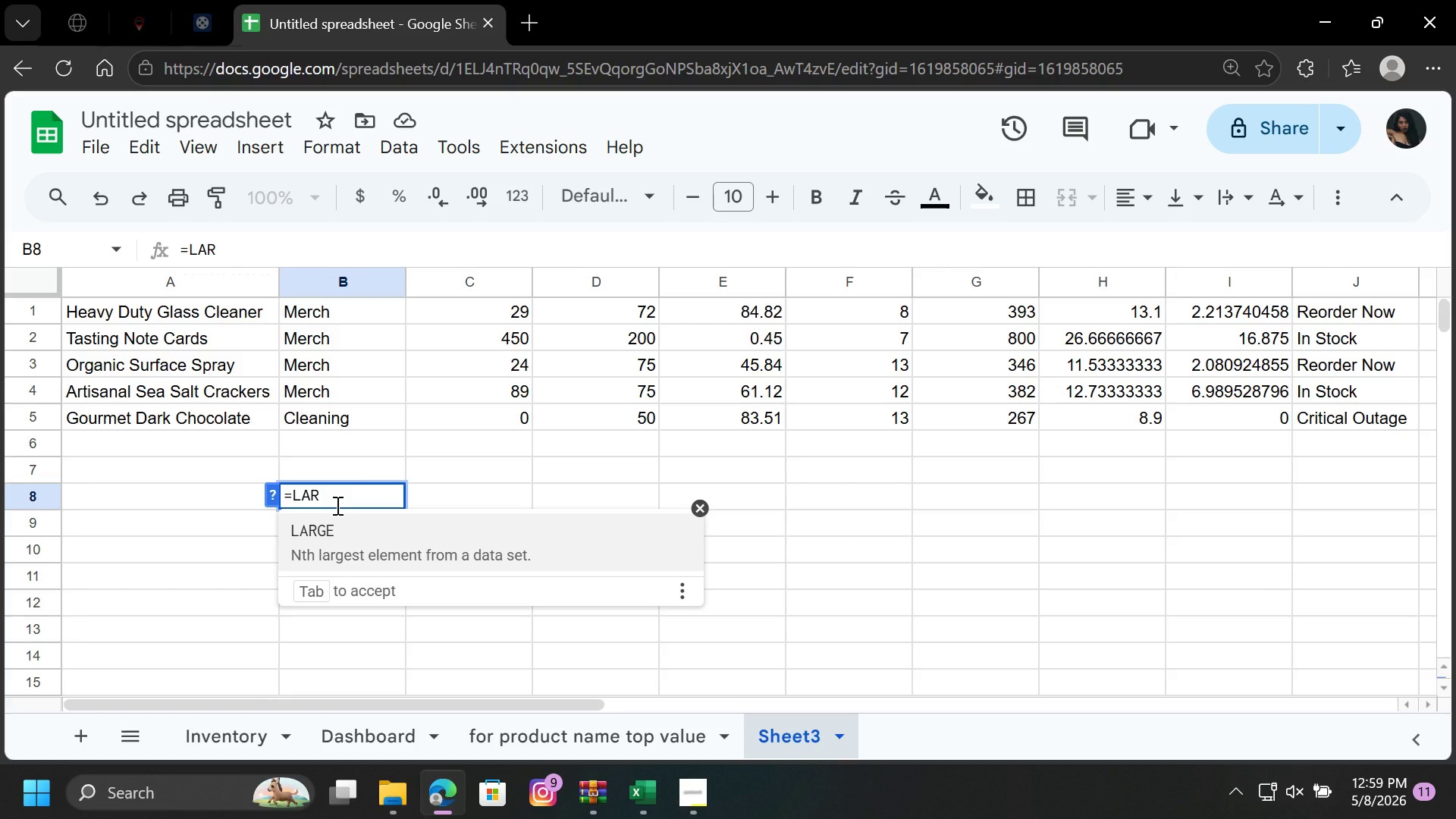 
key(Enter)
 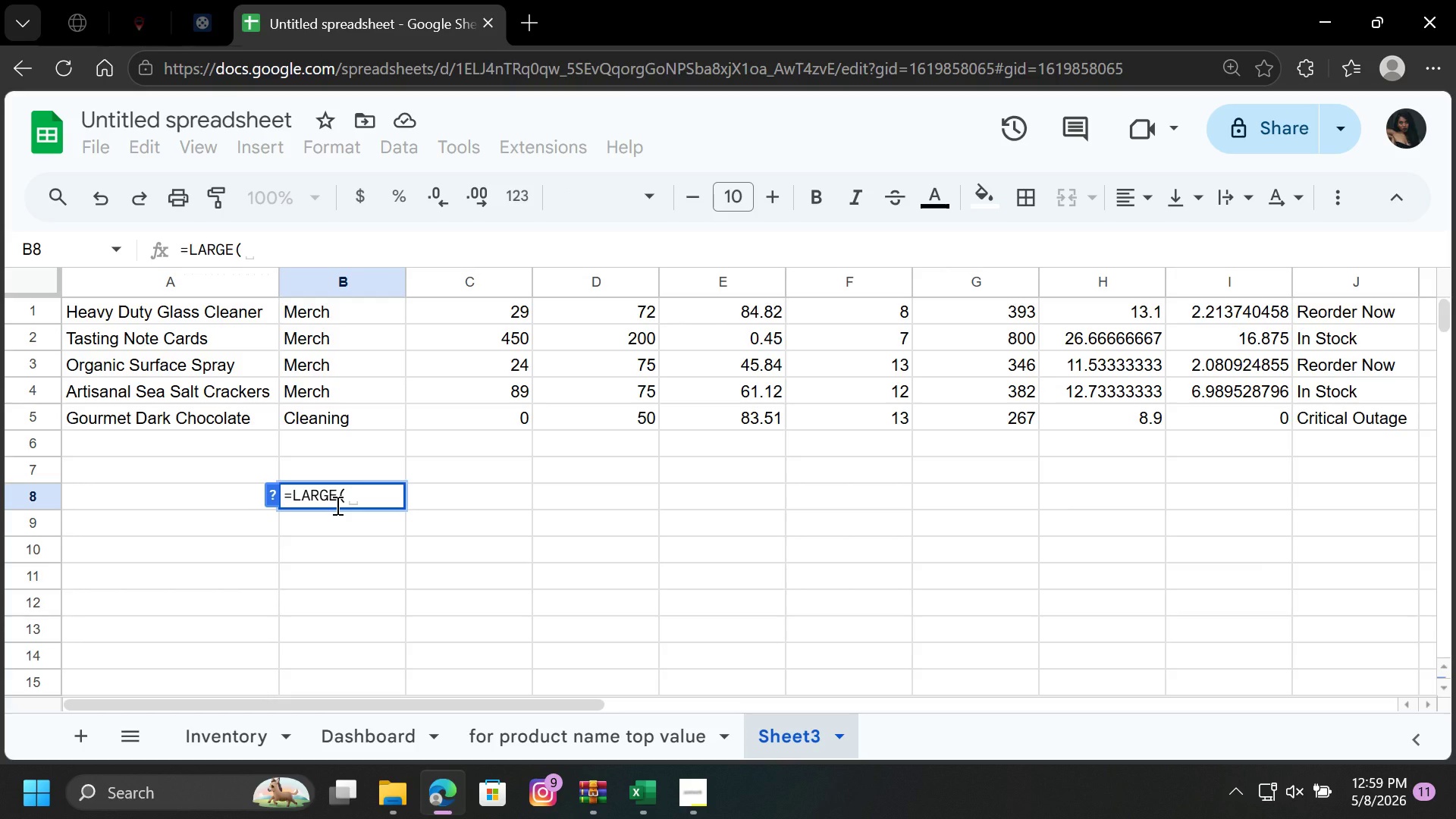 
wait(6.81)
 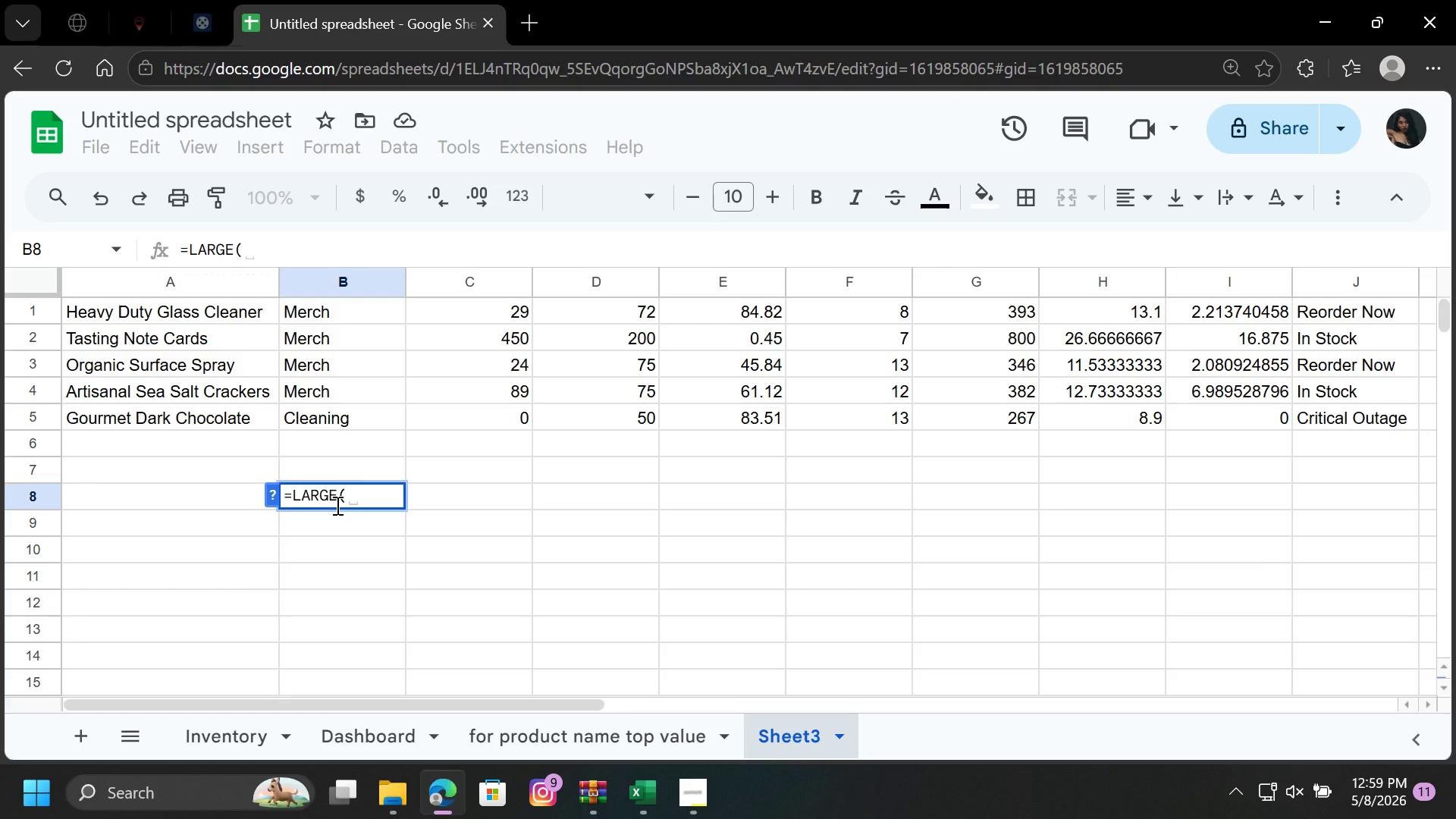 
left_click([233, 746])
 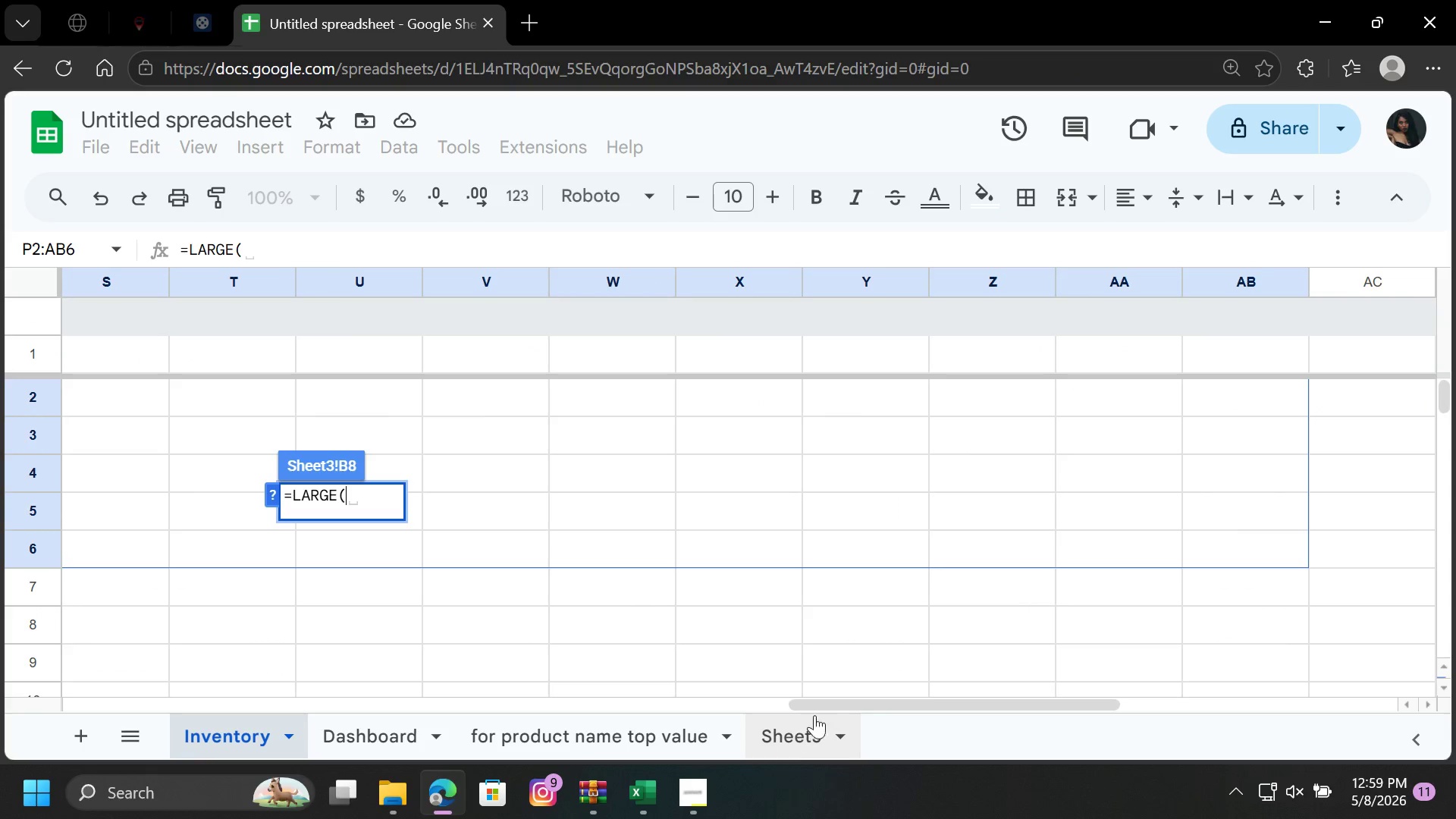 
left_click_drag(start_coordinate=[843, 701], to_coordinate=[477, 739])
 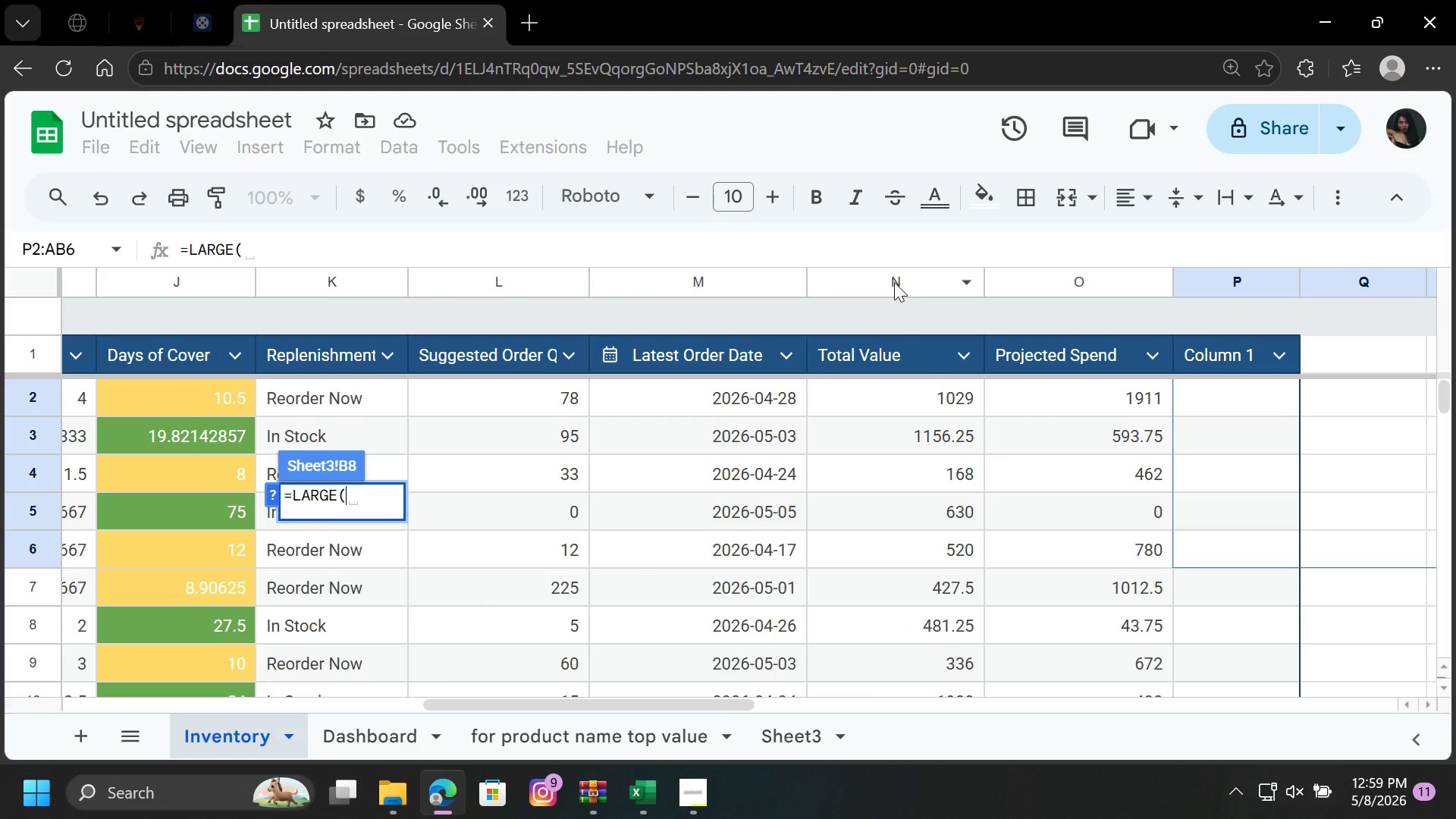 
left_click([894, 282])
 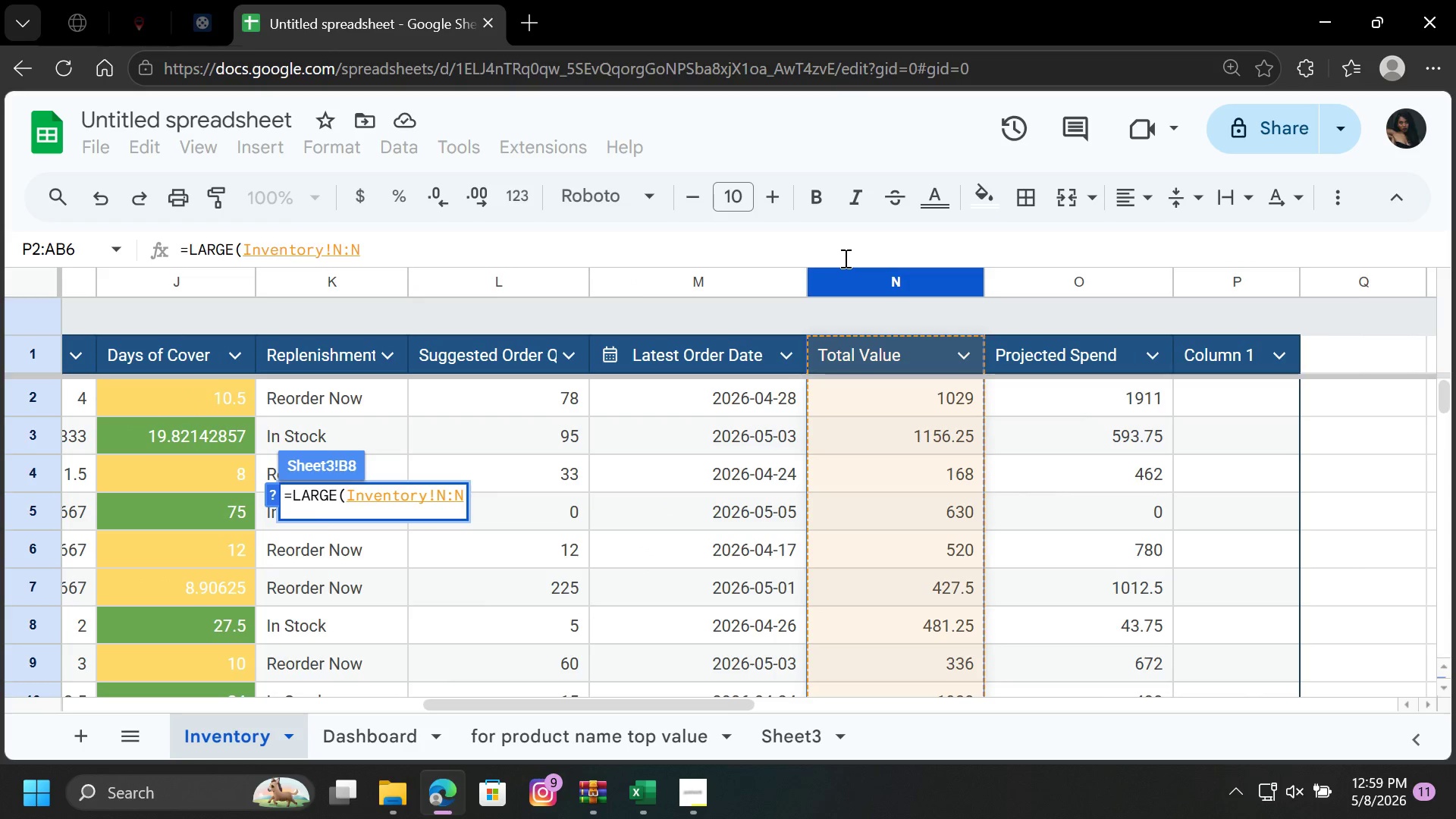 
type(,1))
 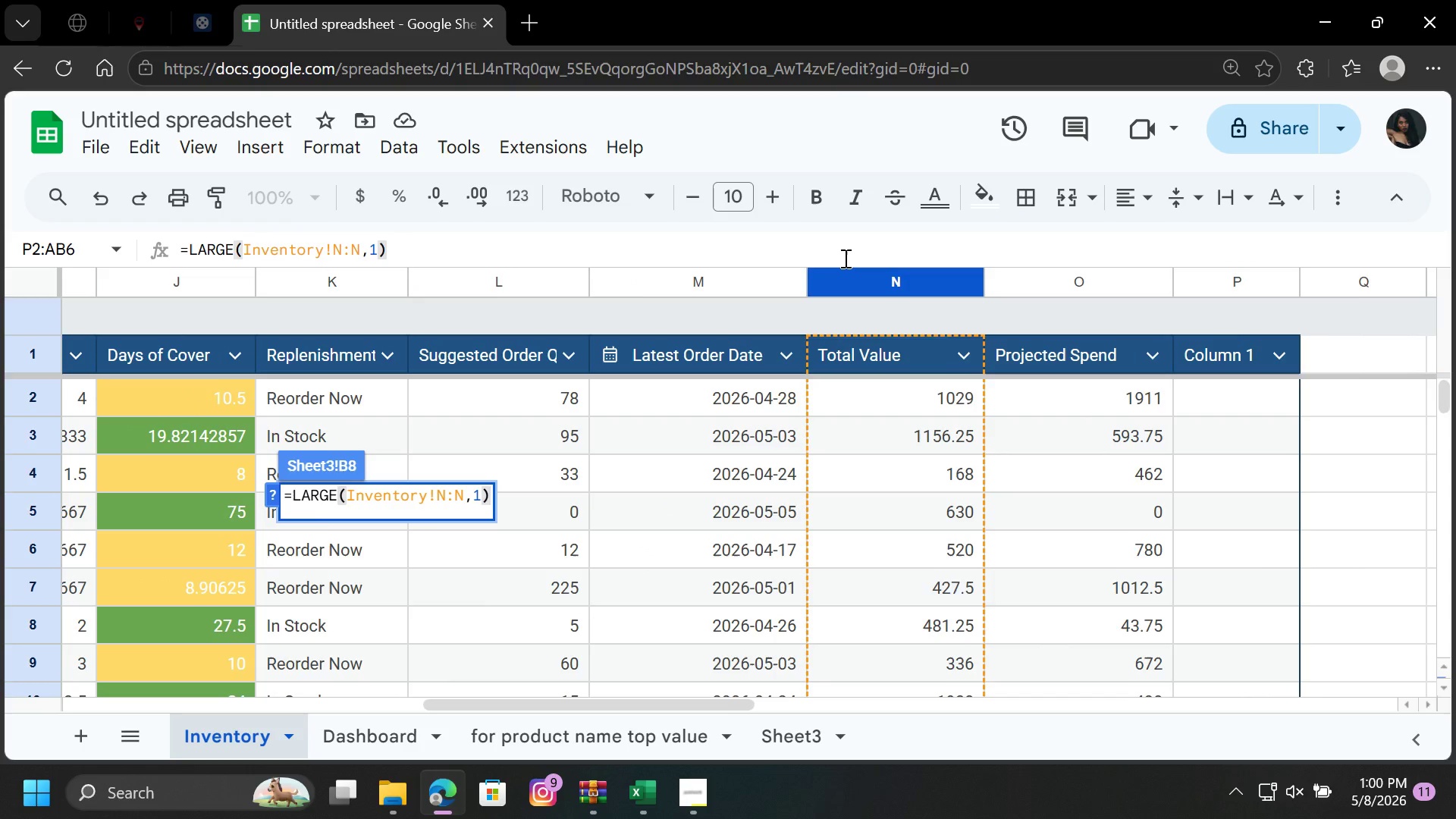 
key(Enter)
 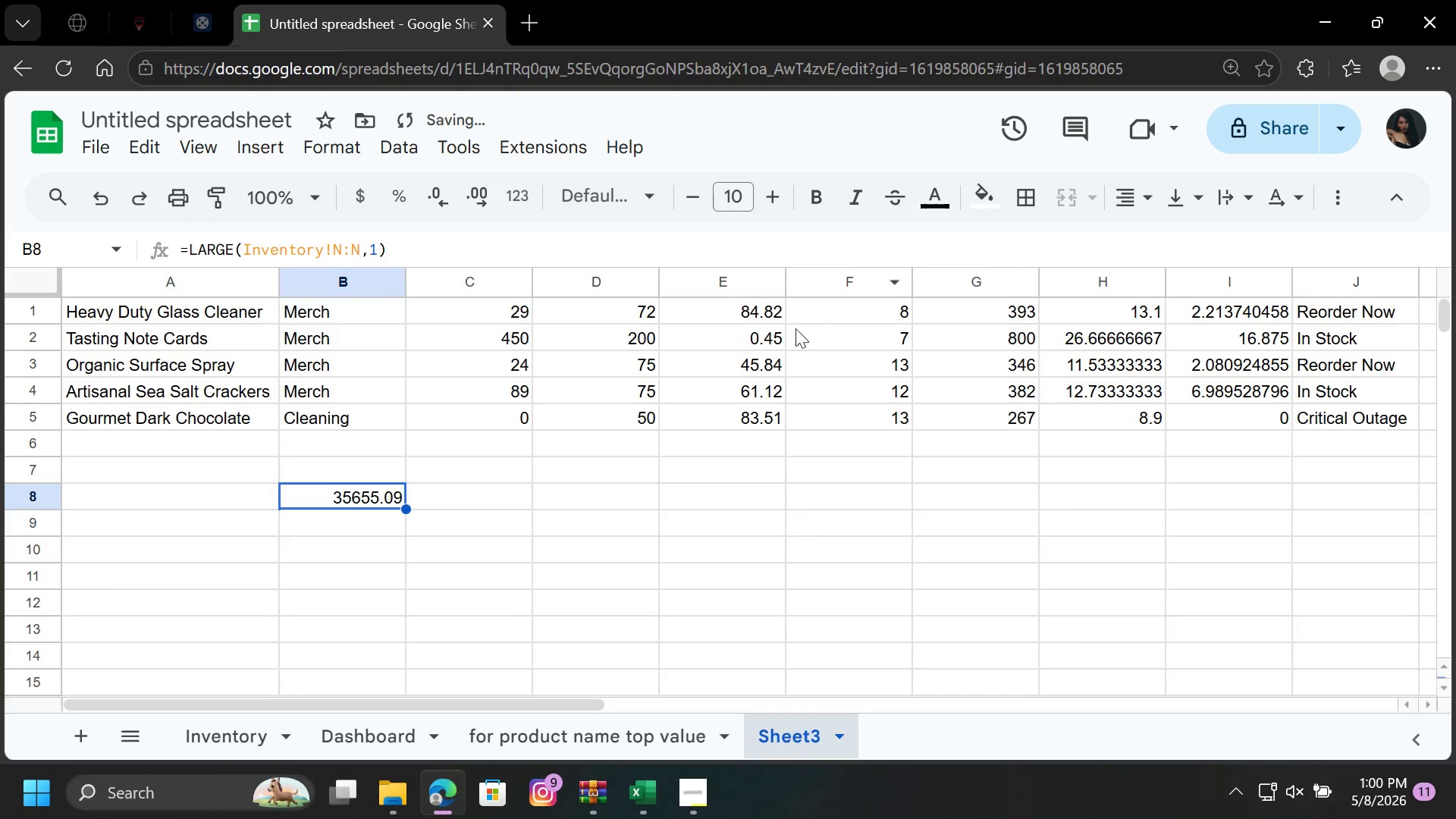 
scroll: coordinate [613, 529], scroll_direction: up, amount: 3.0
 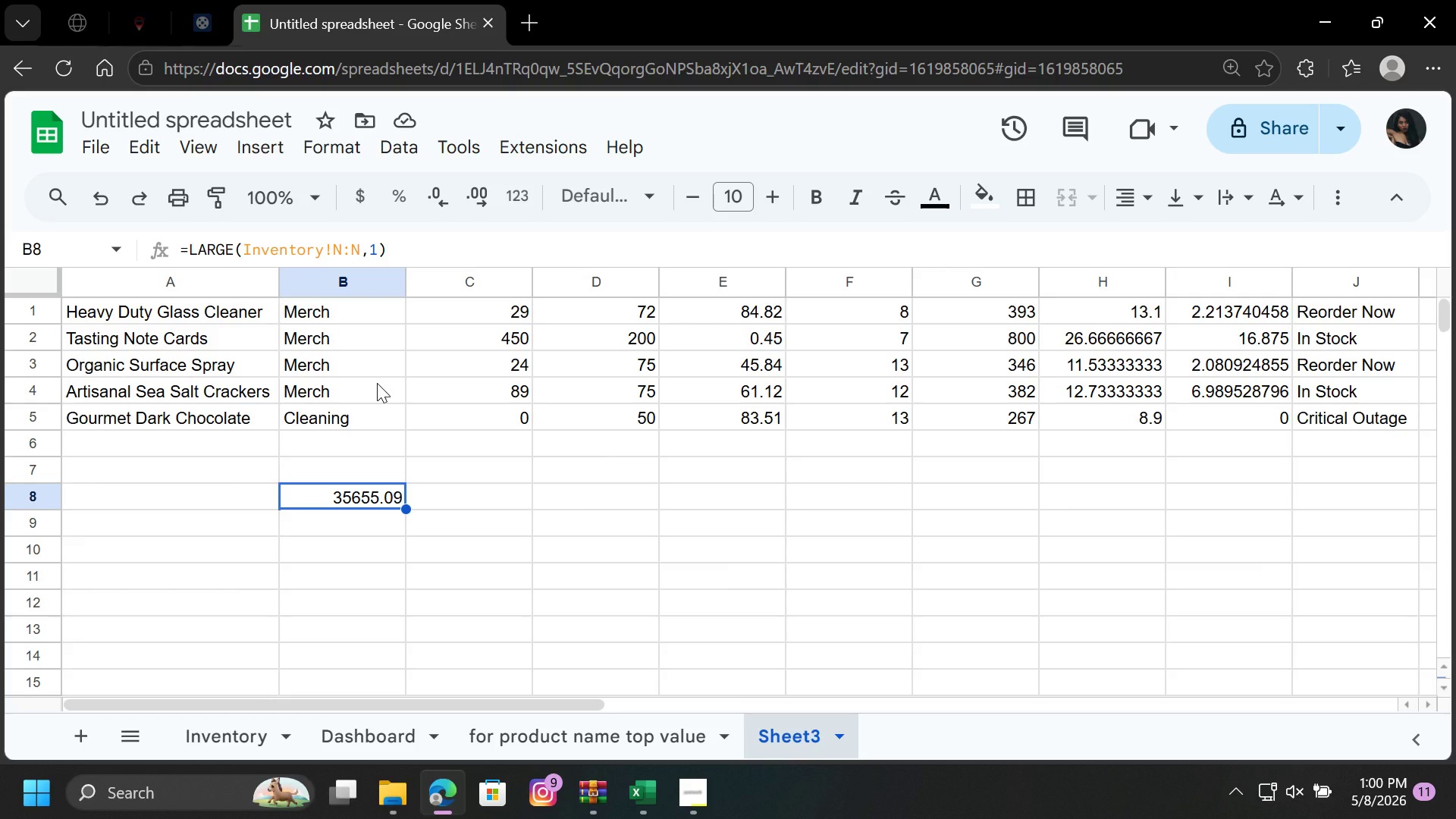 
wait(11.72)
 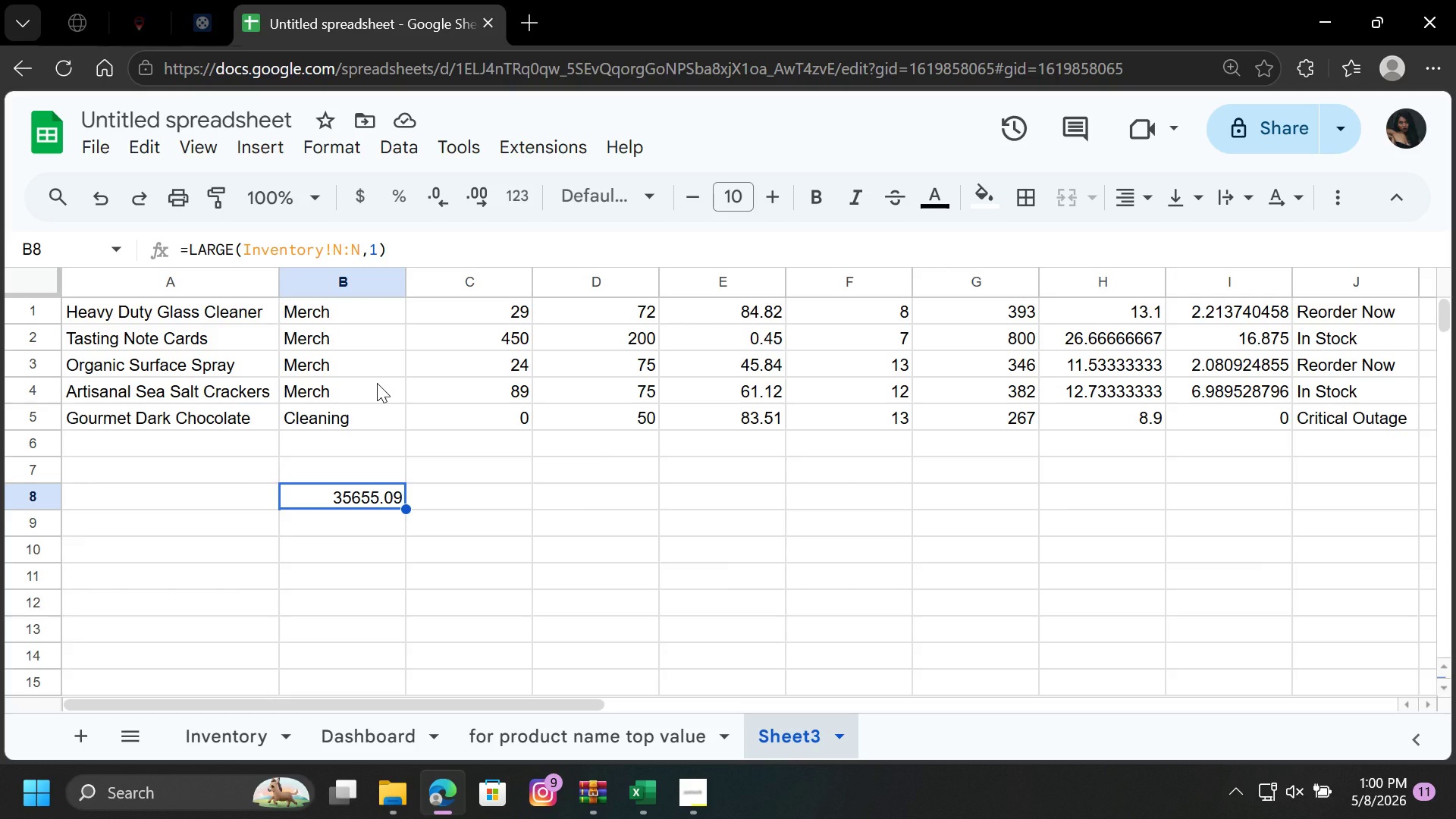 
left_click_drag(start_coordinate=[238, 309], to_coordinate=[244, 400])
 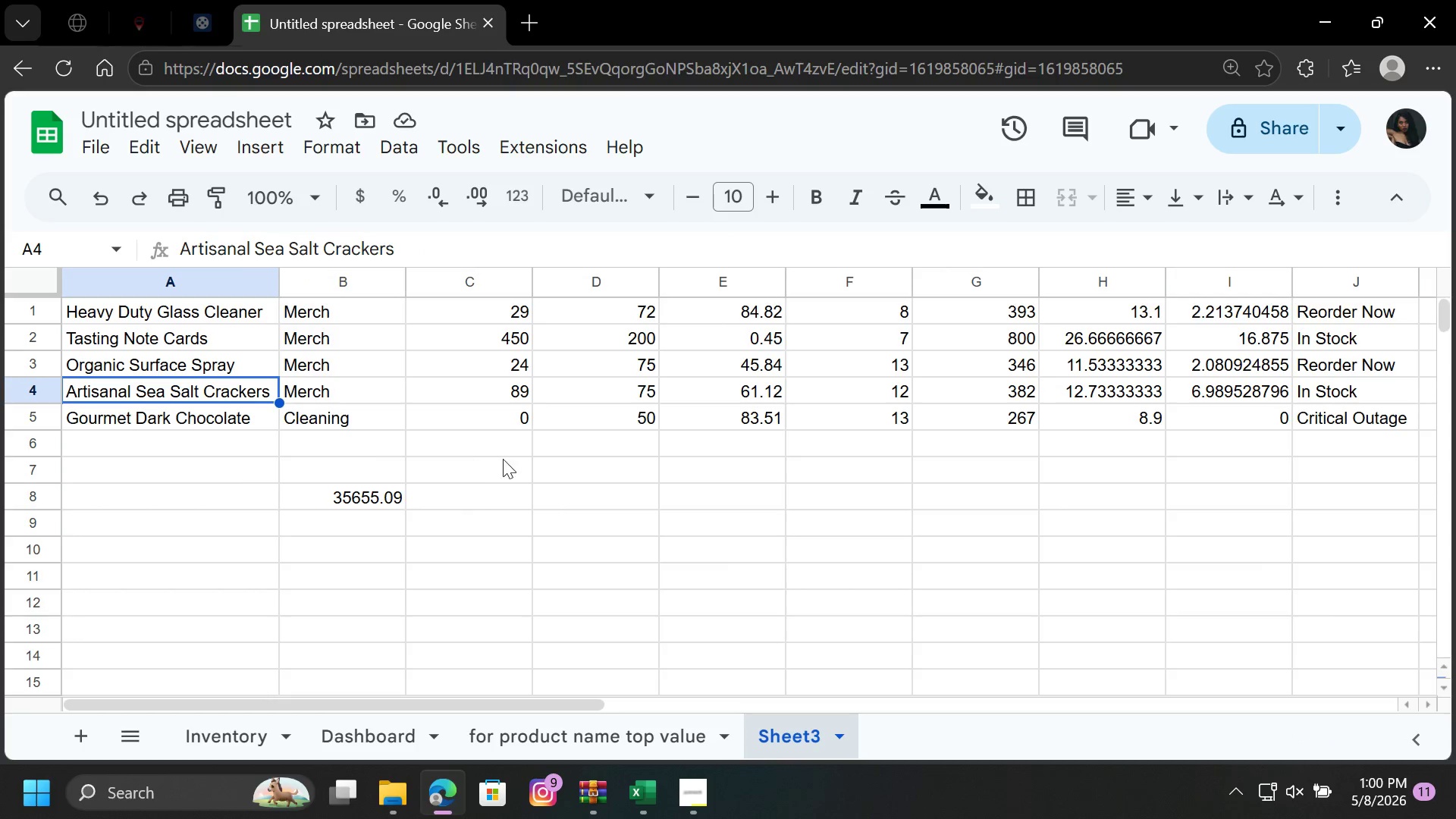 
left_click([244, 400])
 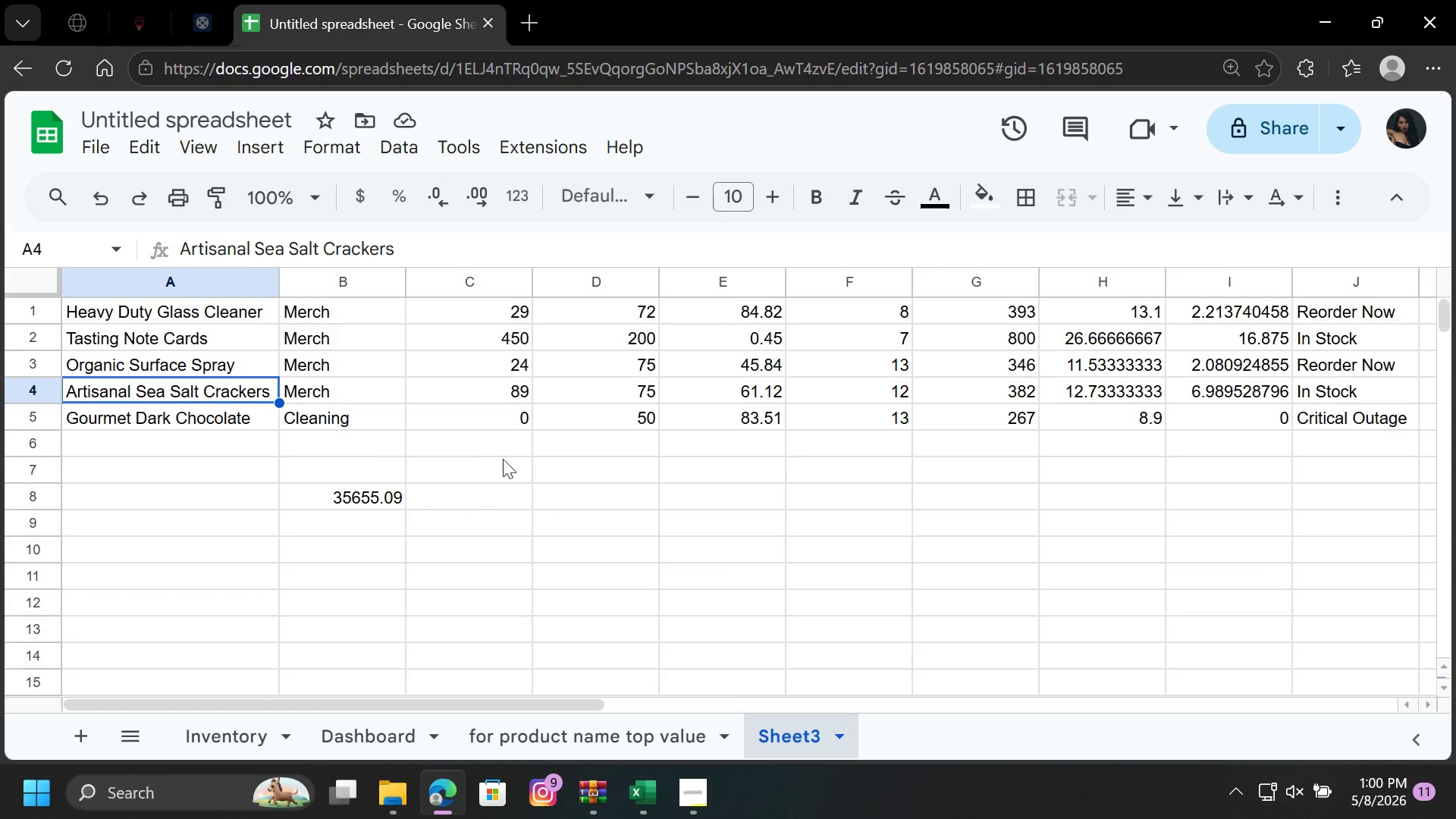 
left_click([553, 444])
 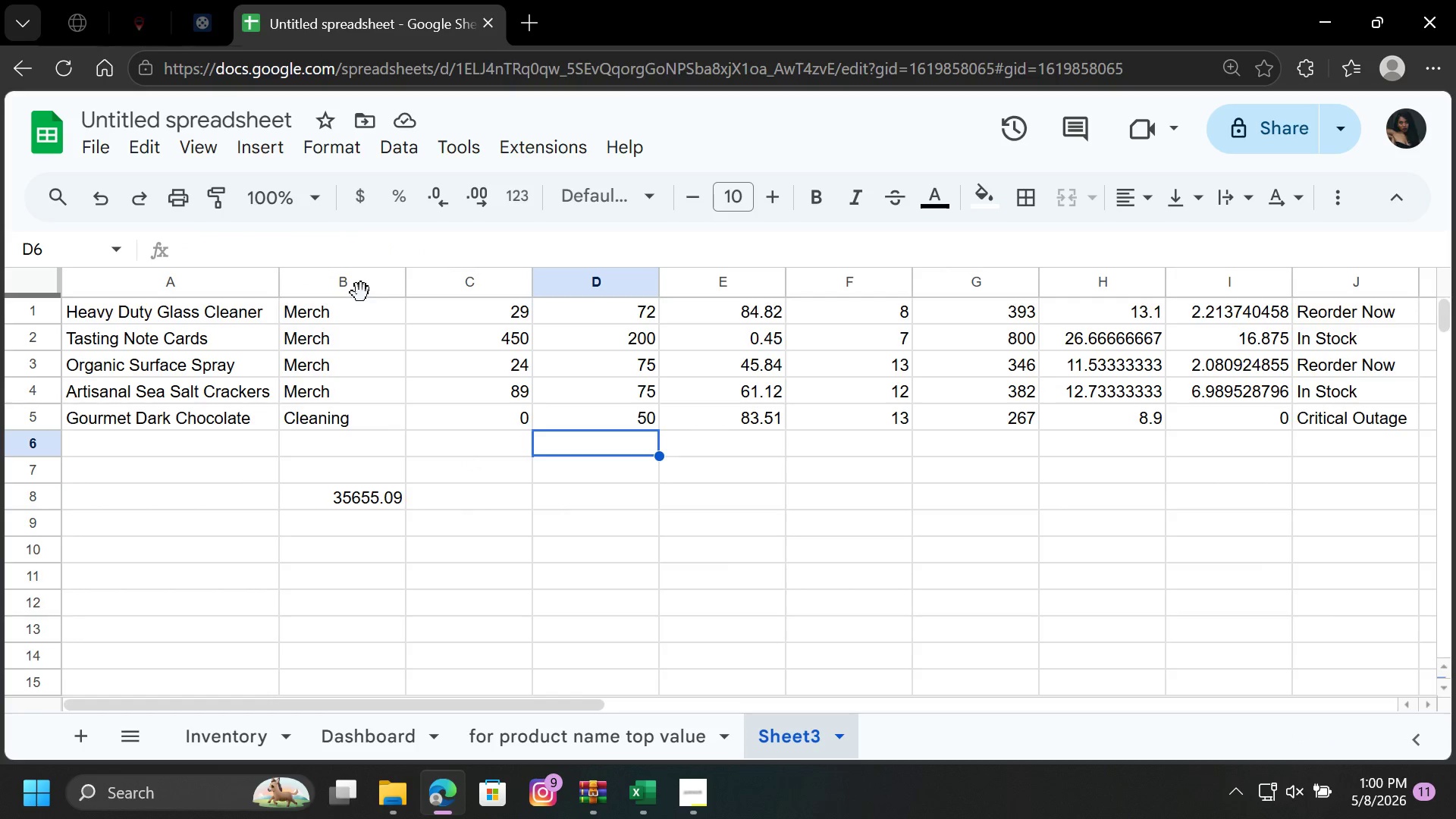 
left_click([361, 293])
 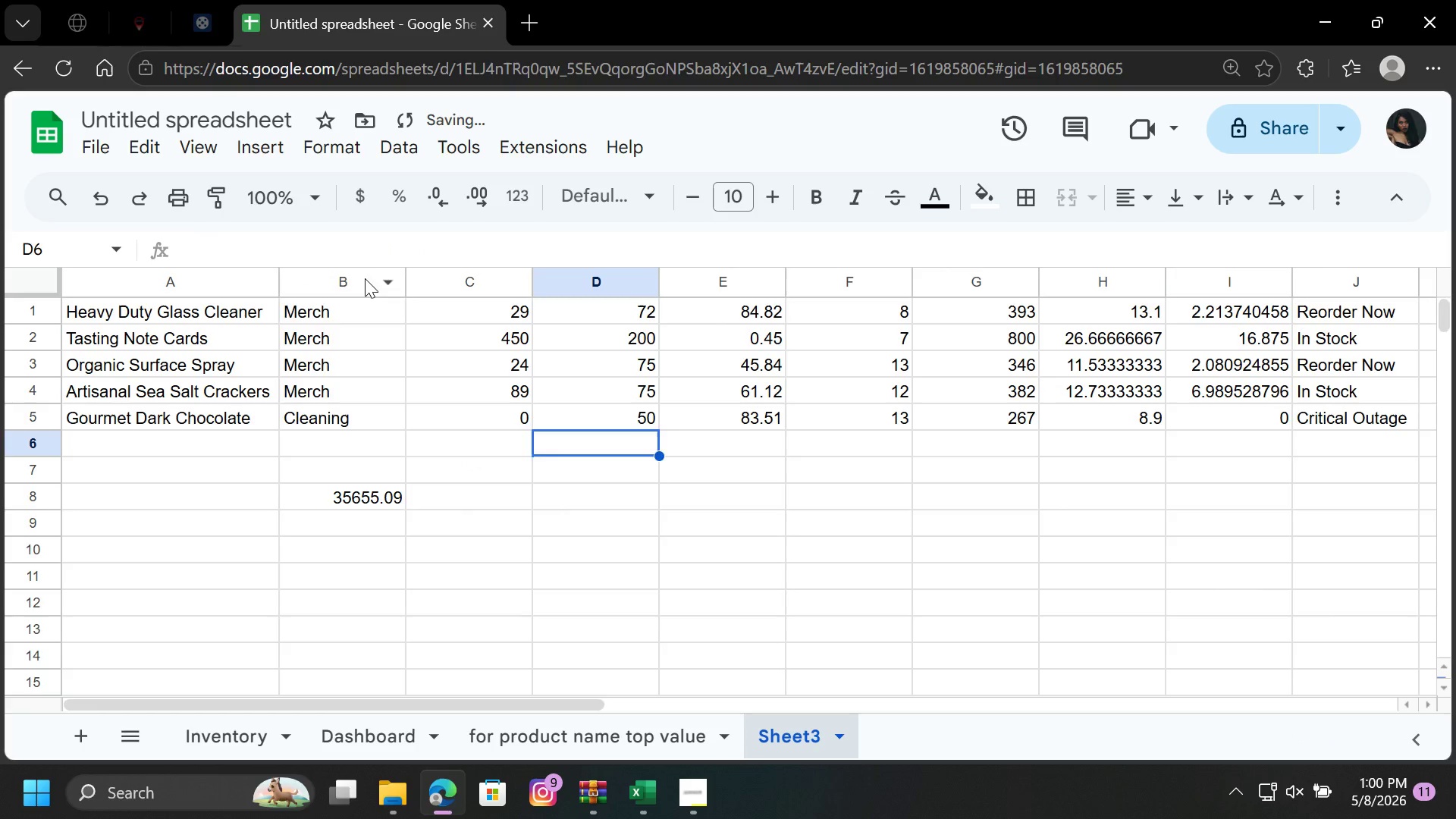 
left_click([365, 278])
 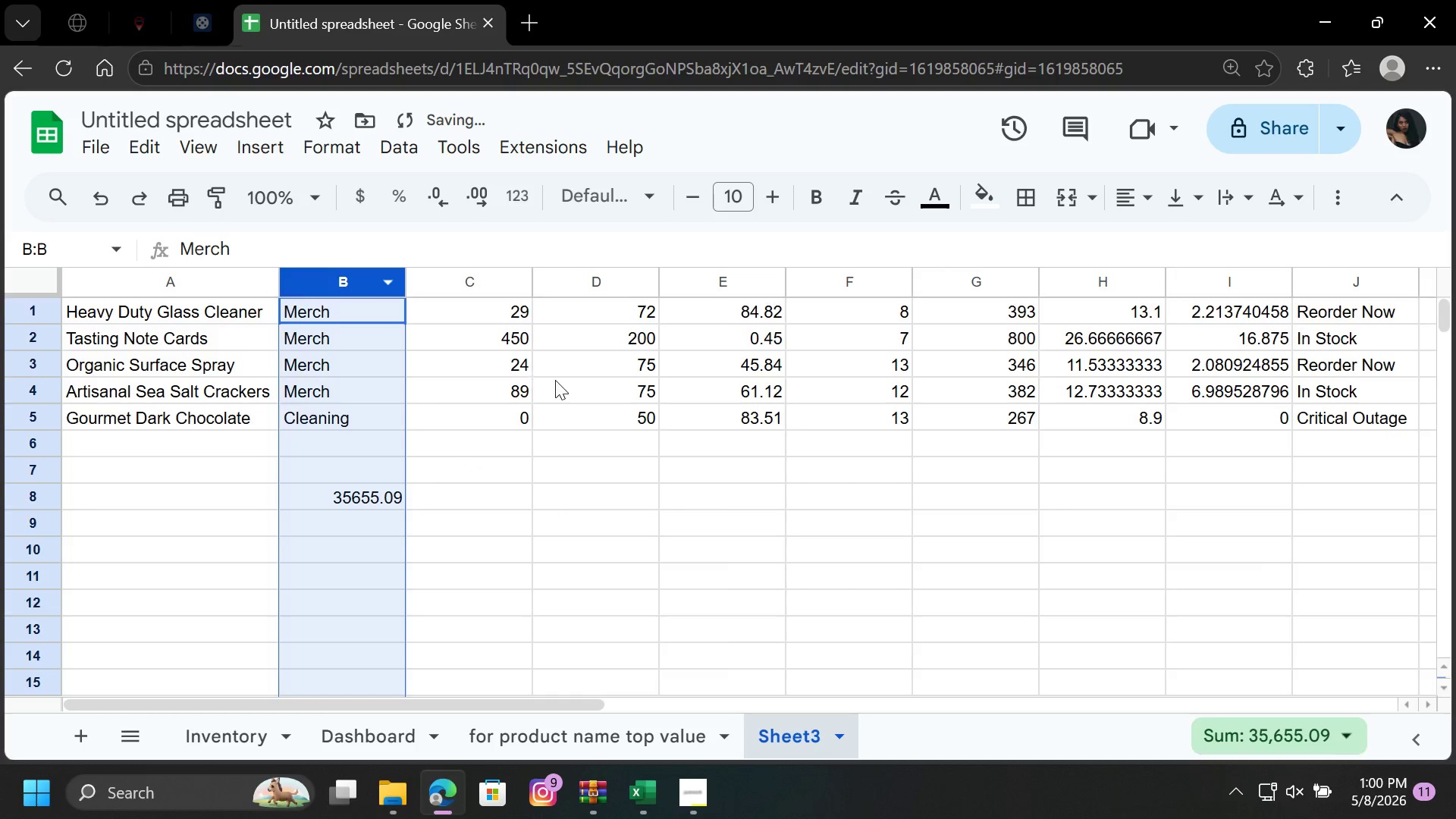 
left_click([557, 384])
 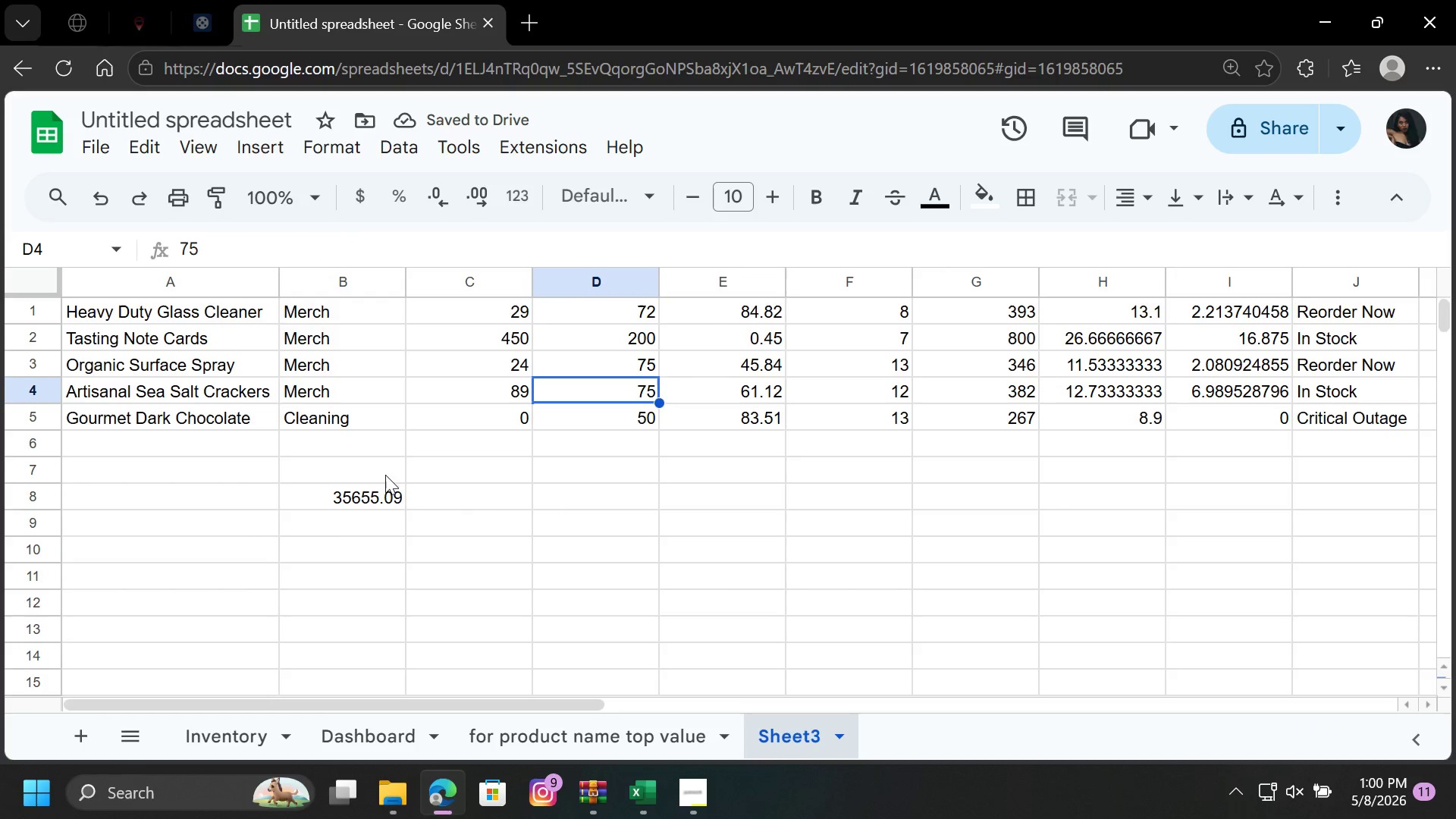 
left_click([328, 516])
 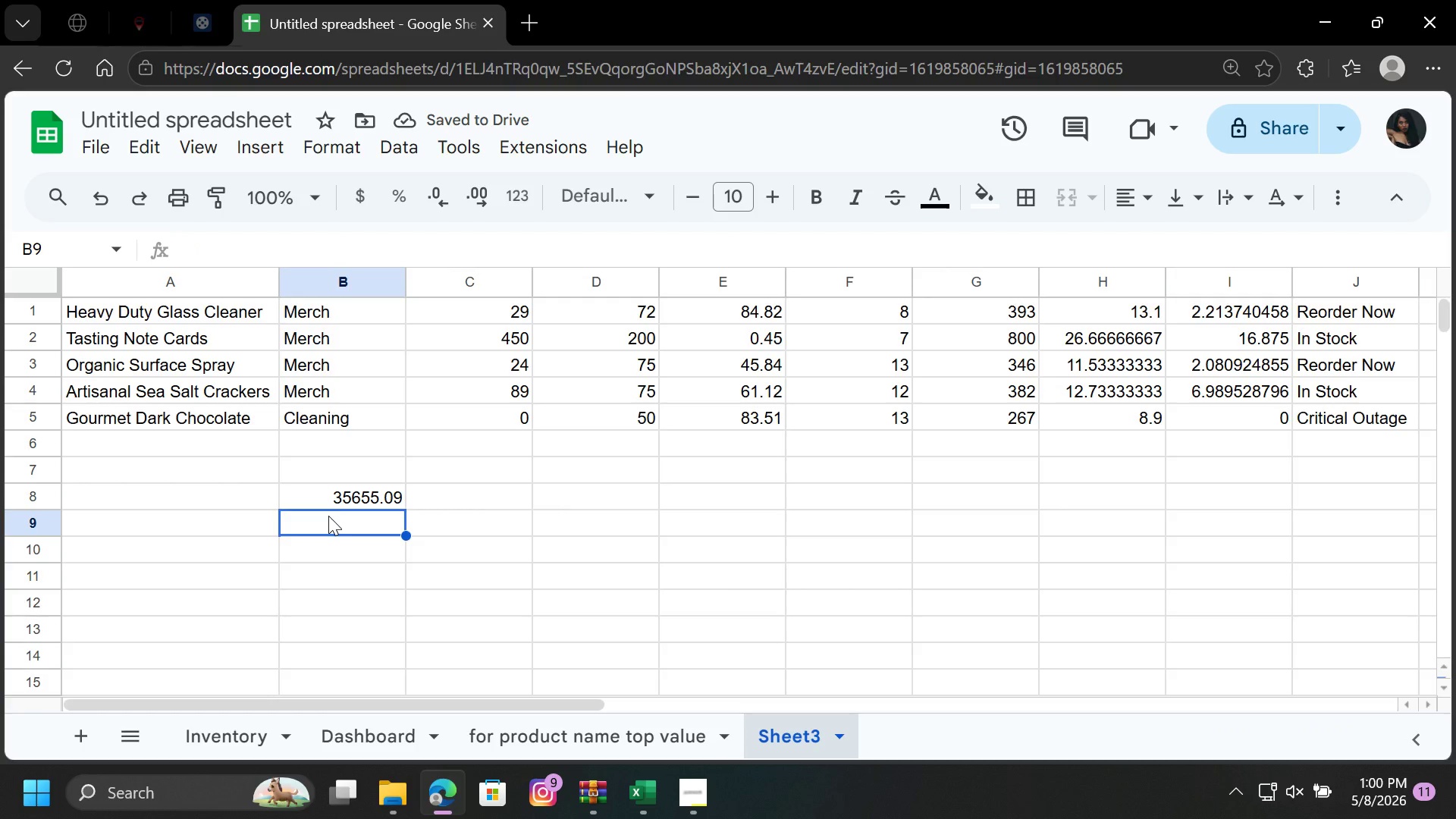 
left_click([327, 491])
 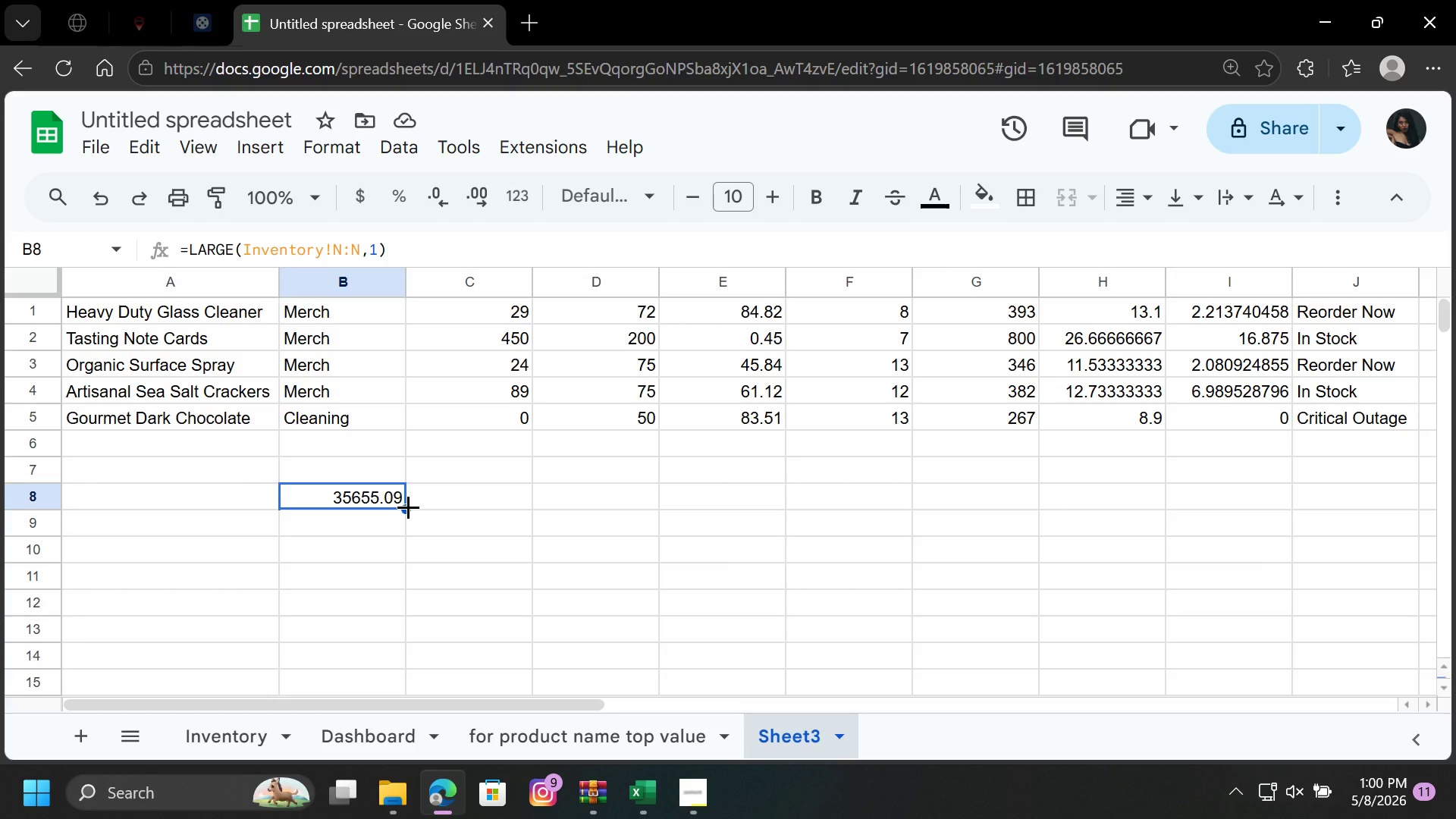 
left_click_drag(start_coordinate=[408, 507], to_coordinate=[410, 611])
 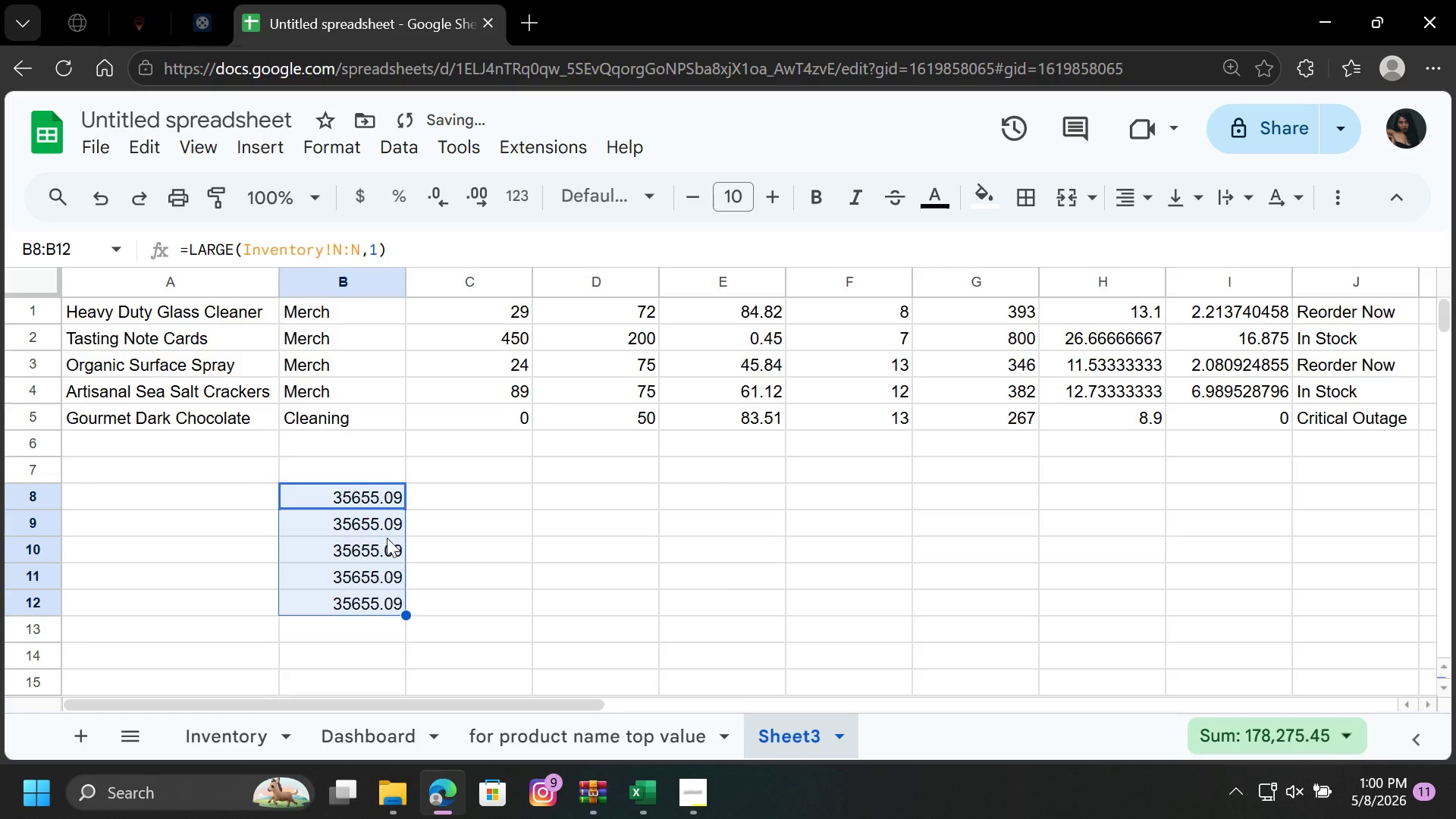 
left_click([383, 527])
 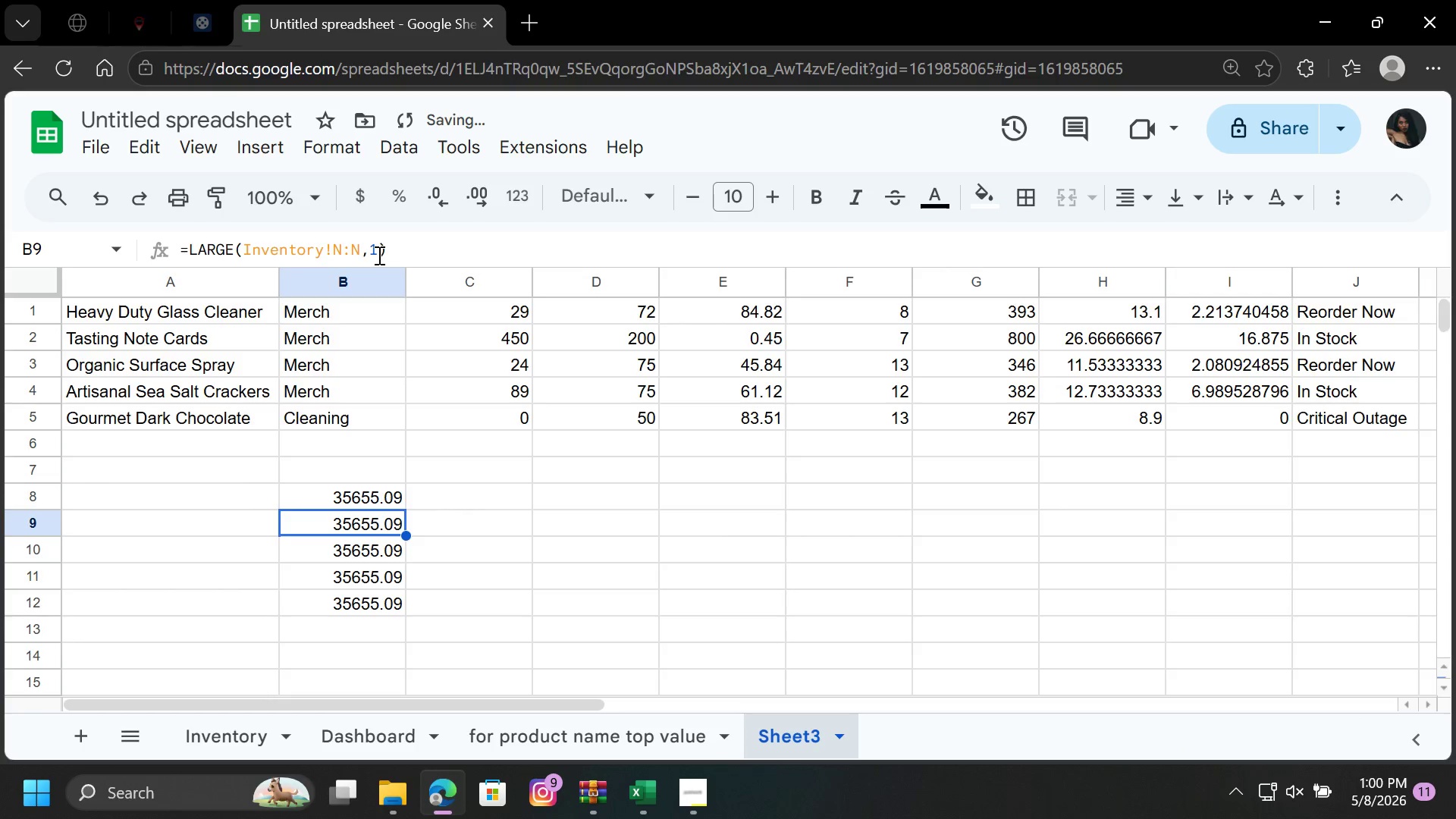 
left_click([378, 249])
 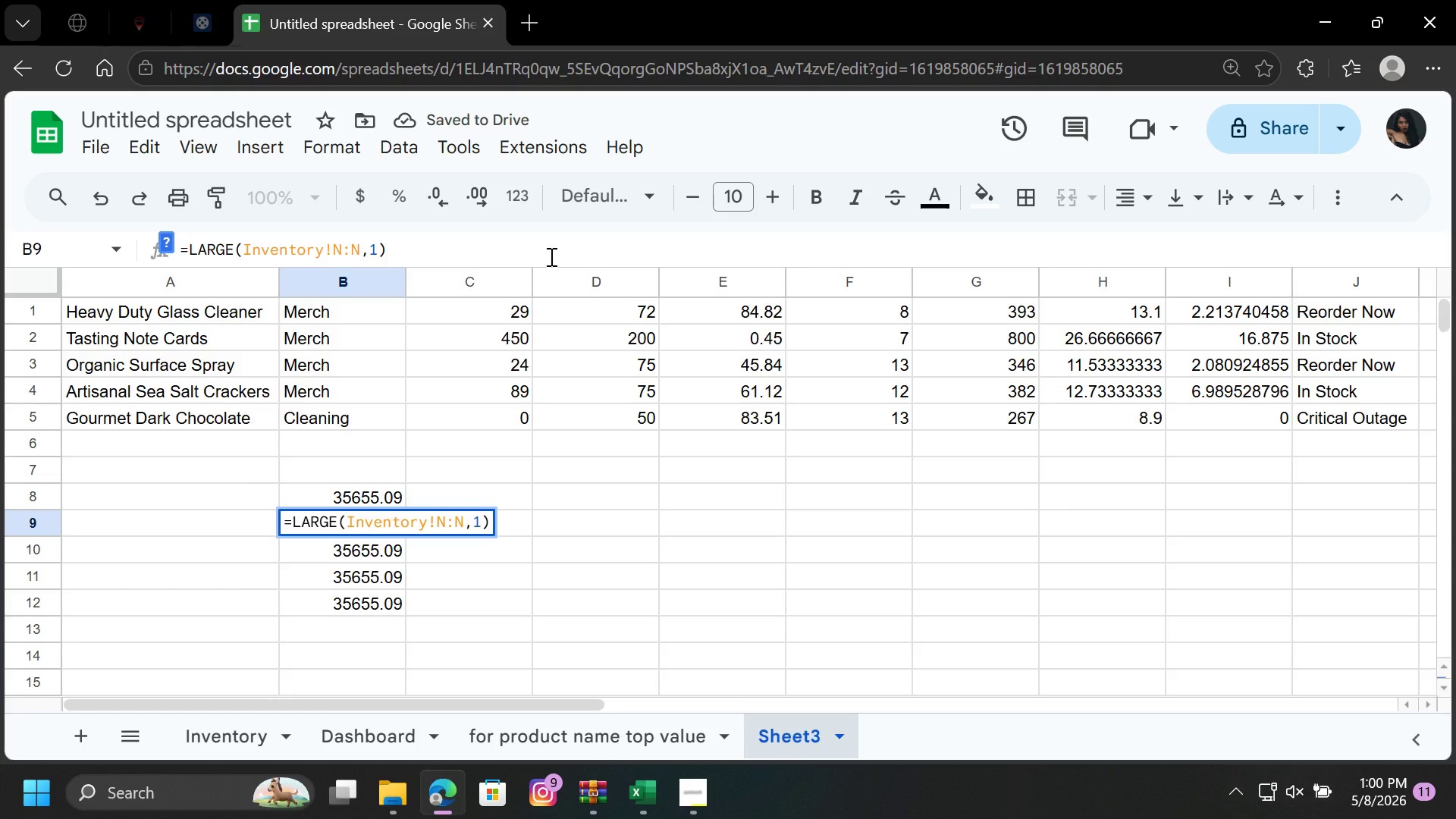 
key(Backspace)
 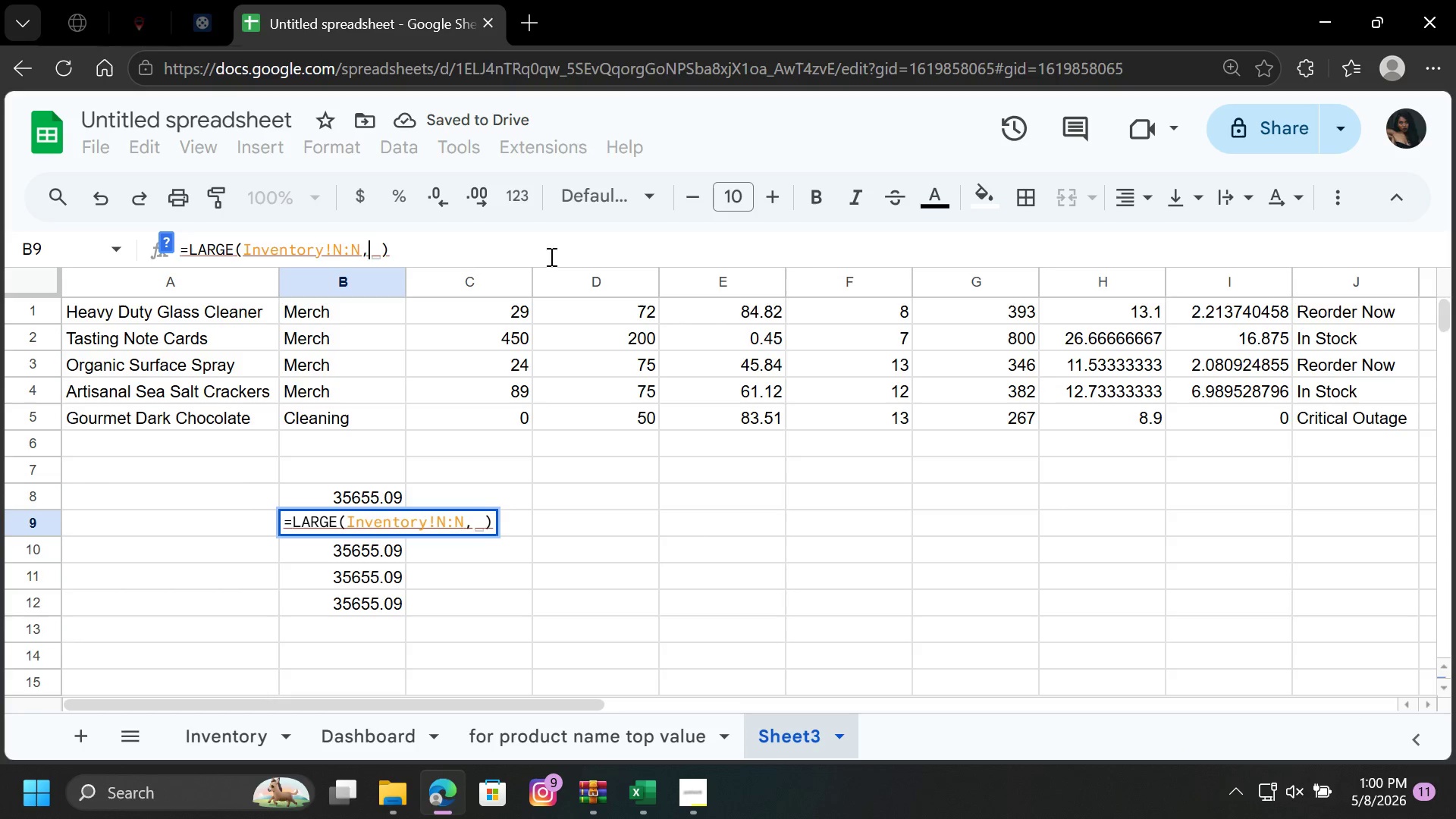 
key(2)
 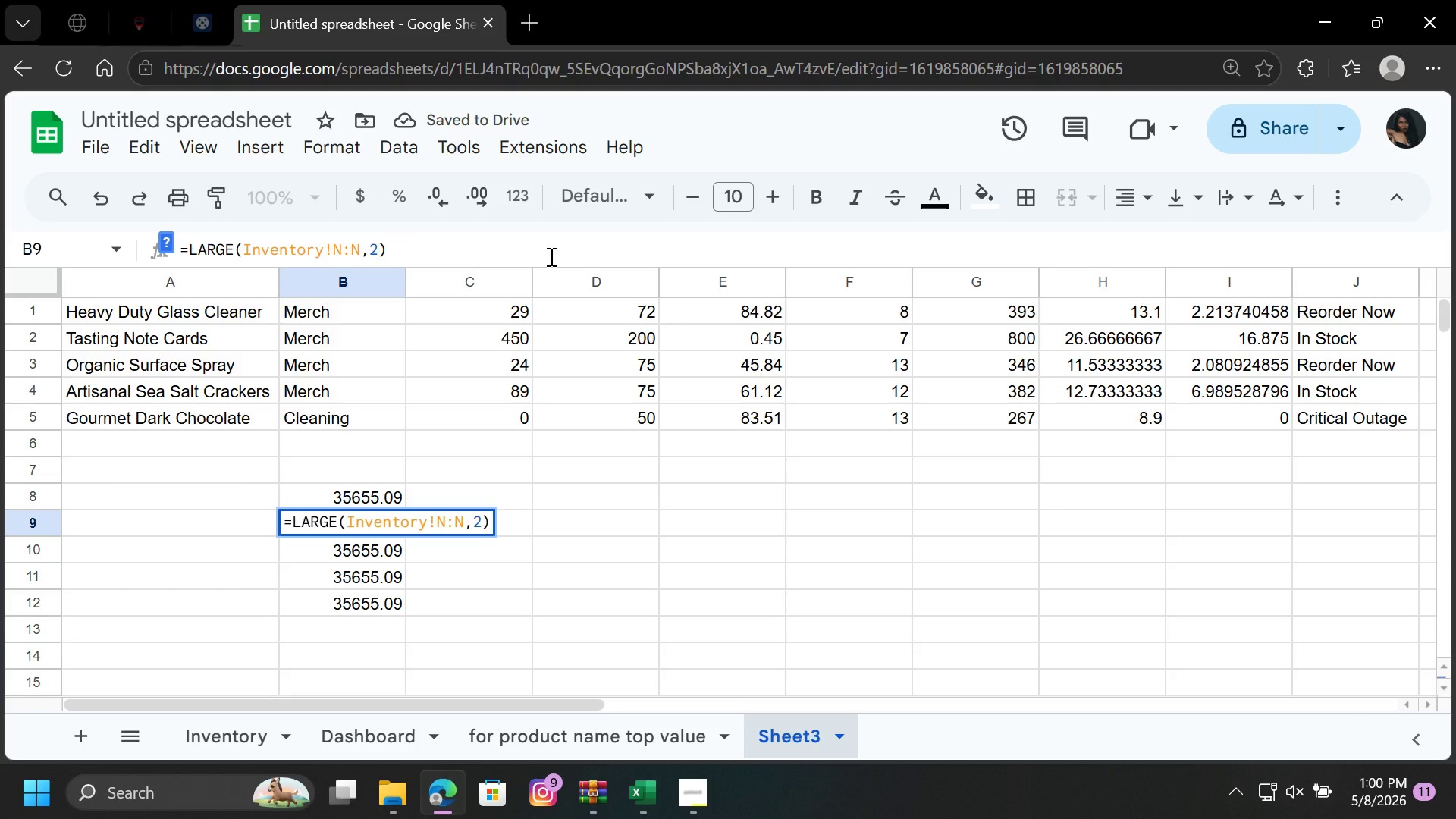 
key(Enter)
 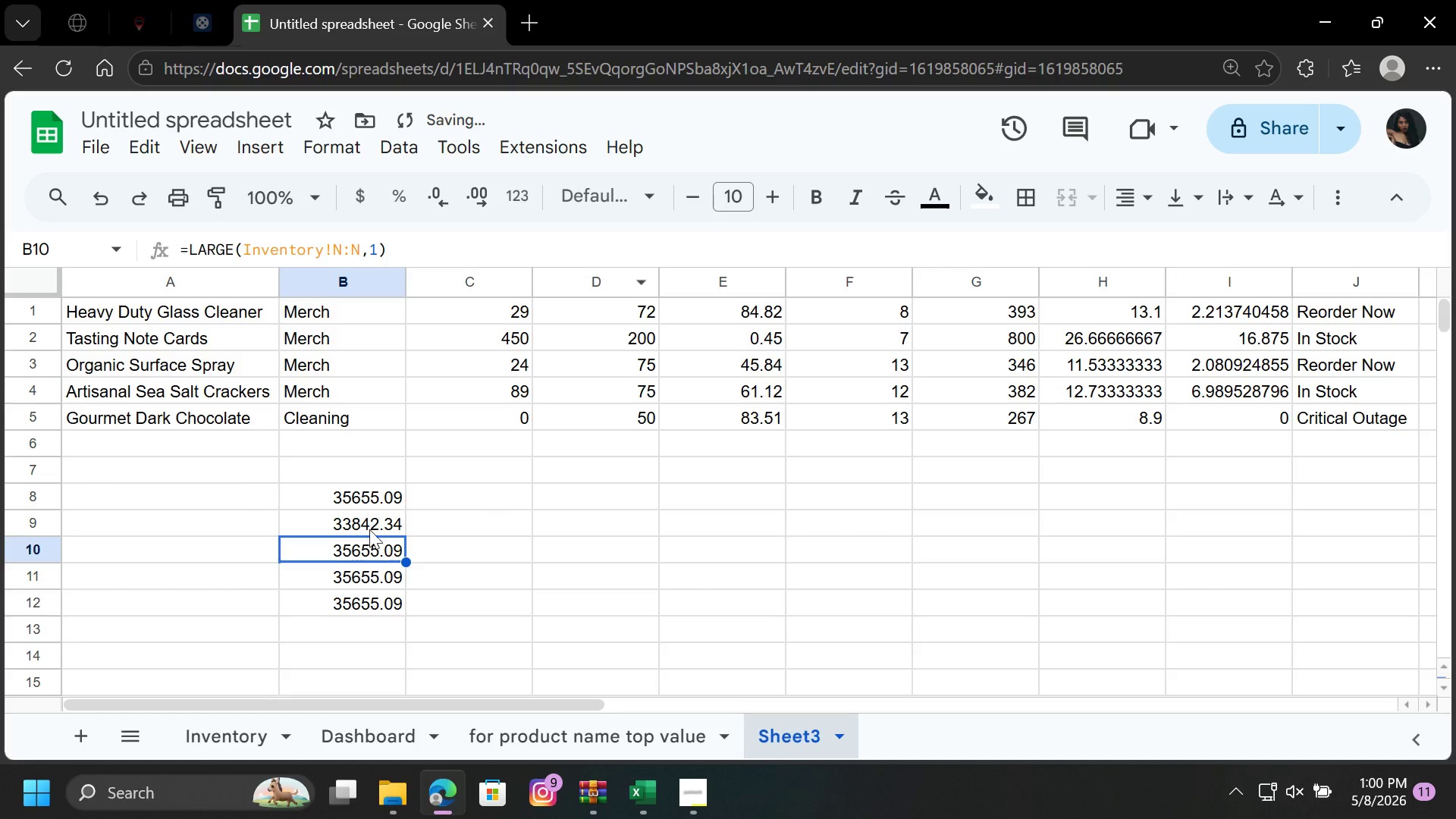 
left_click([340, 551])
 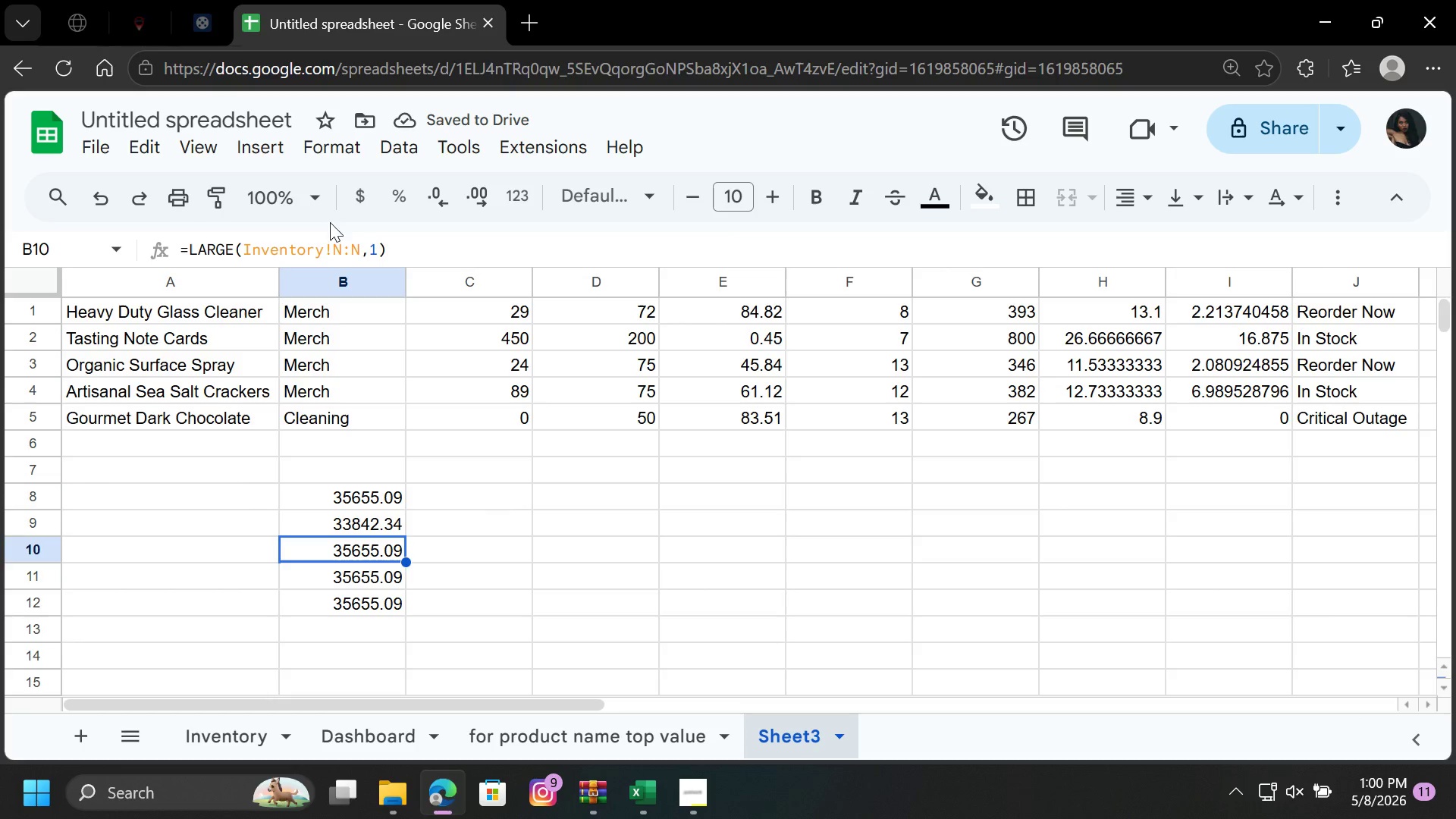 
left_click([379, 247])
 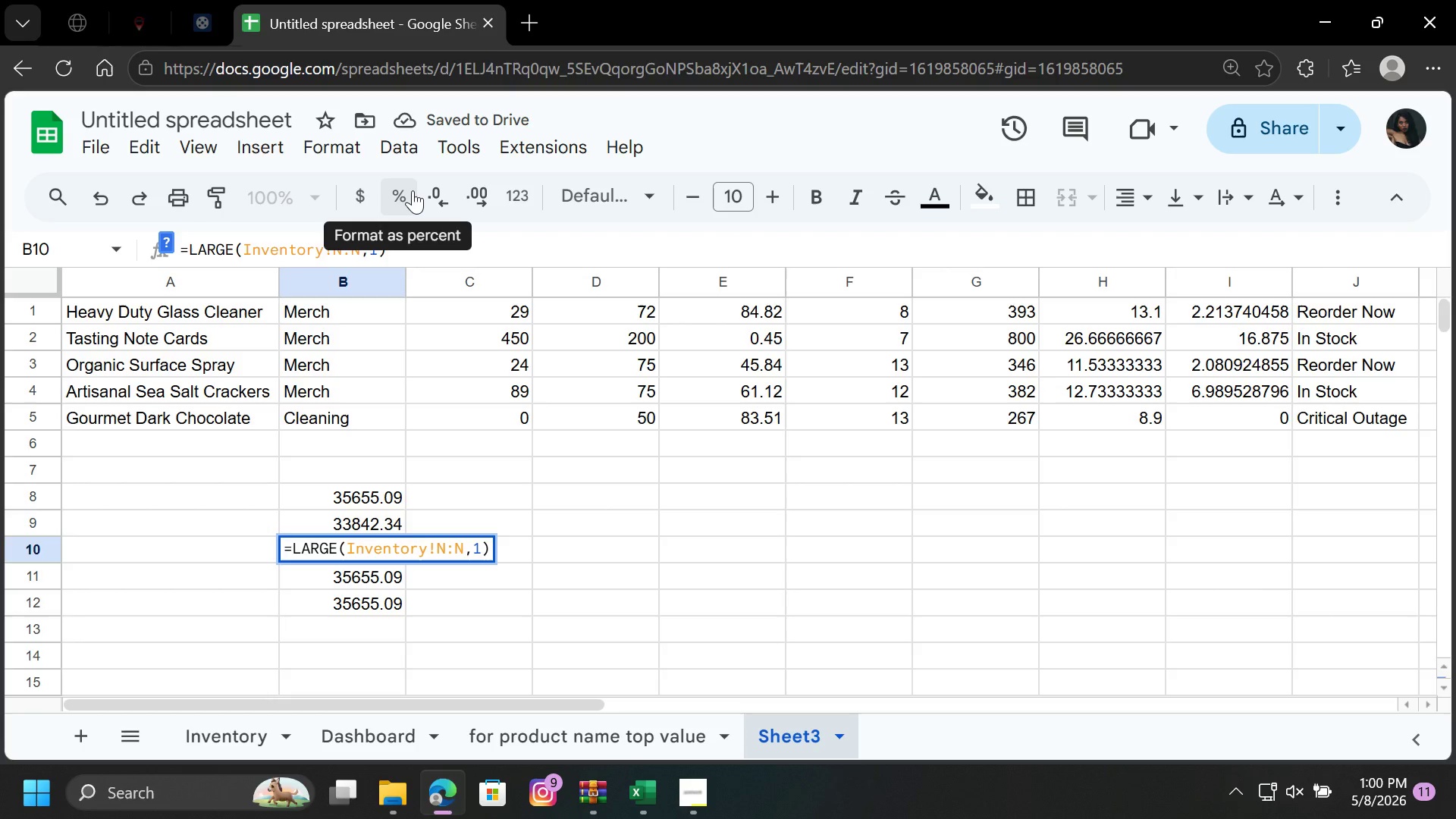 
key(Backspace)
 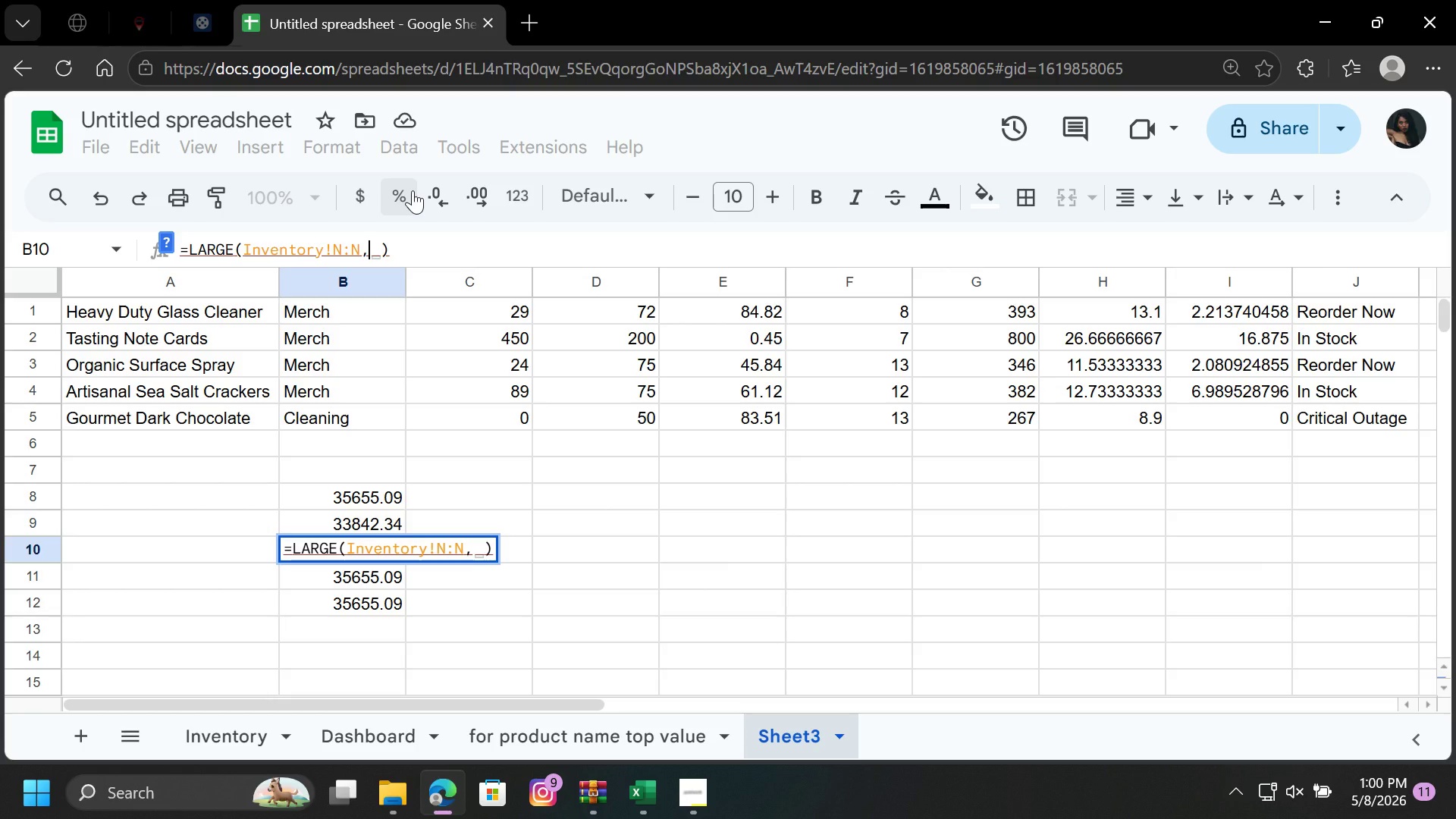 
key(3)
 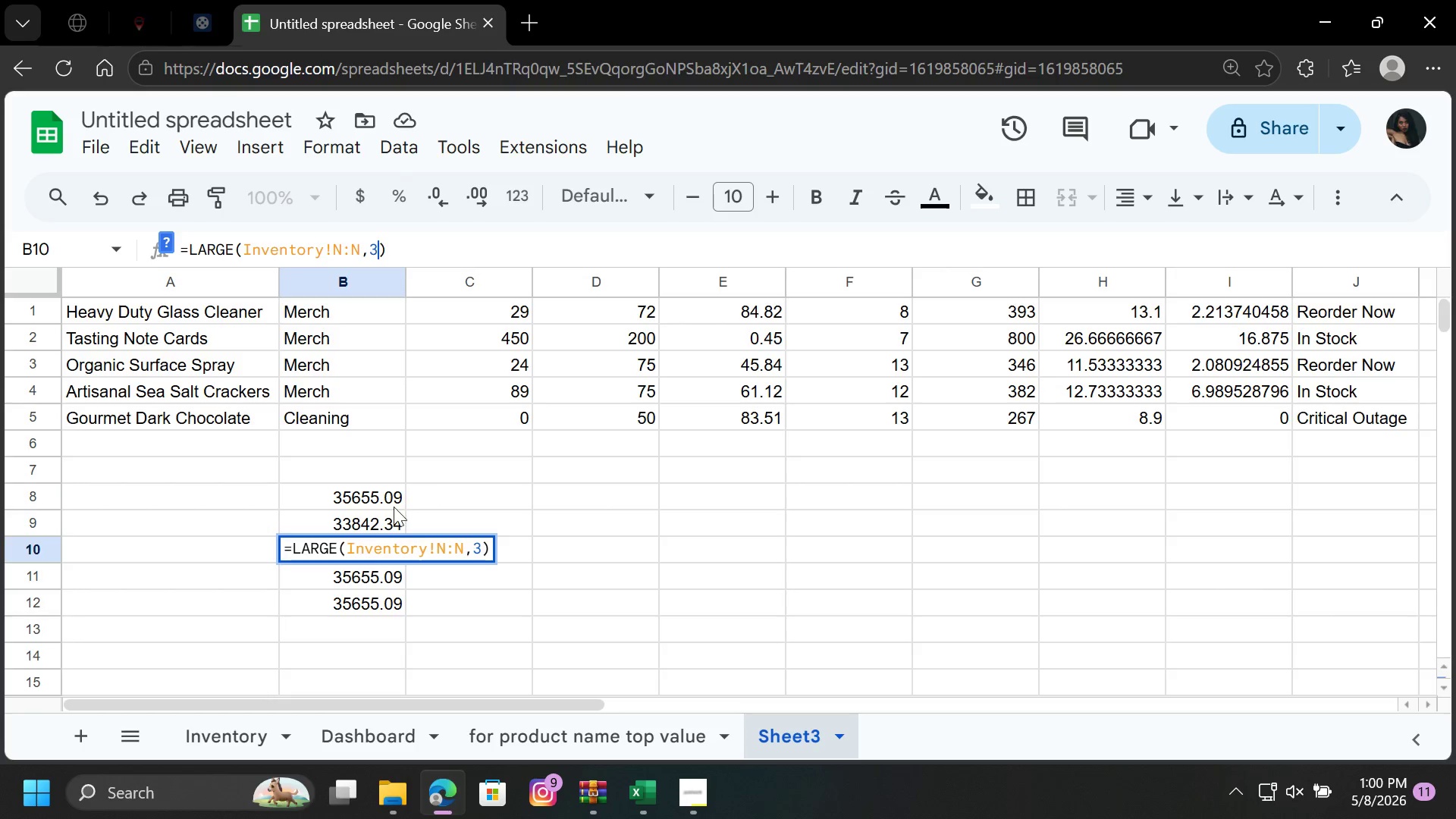 
left_click([348, 580])
 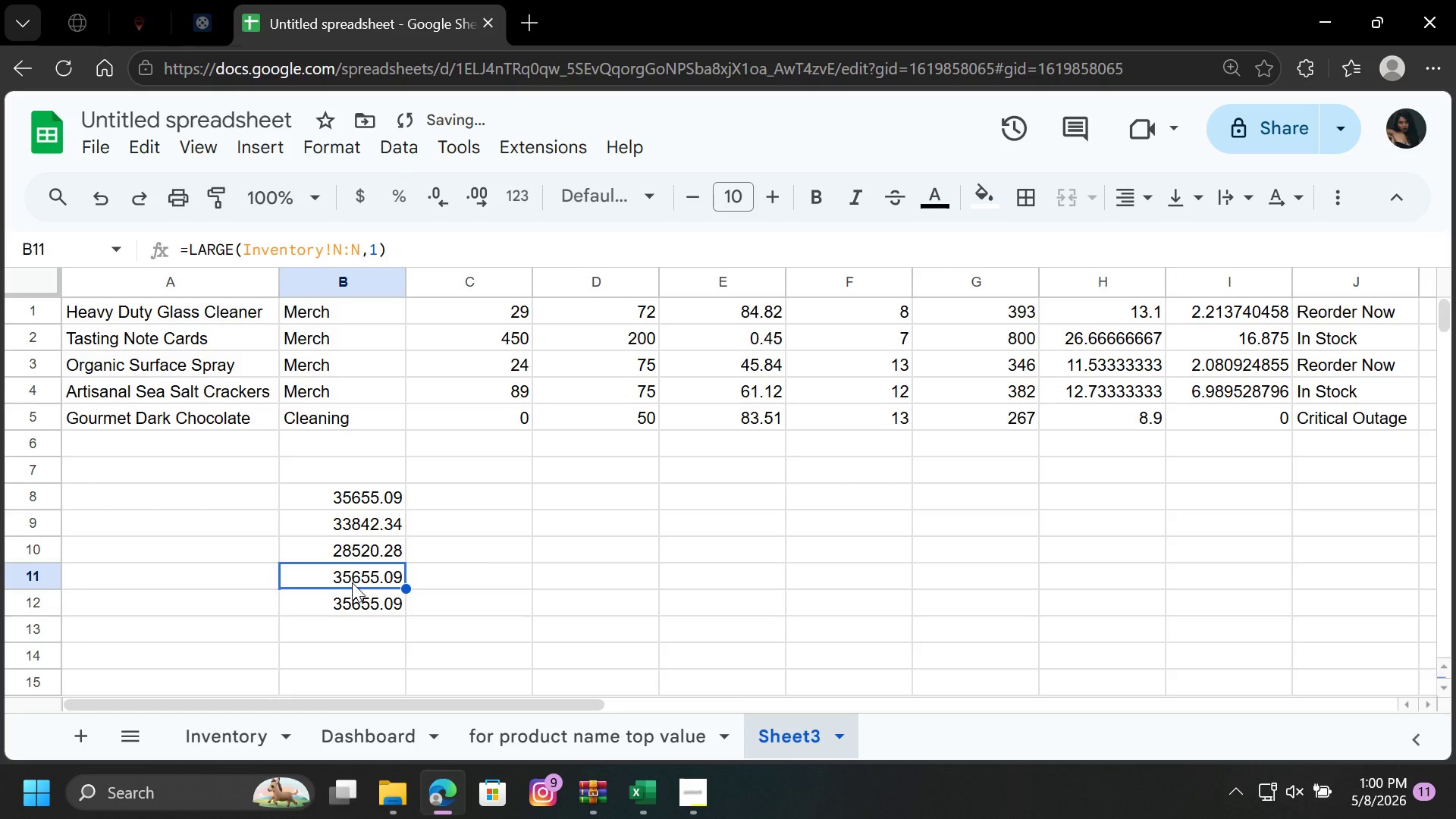 
double_click([352, 582])
 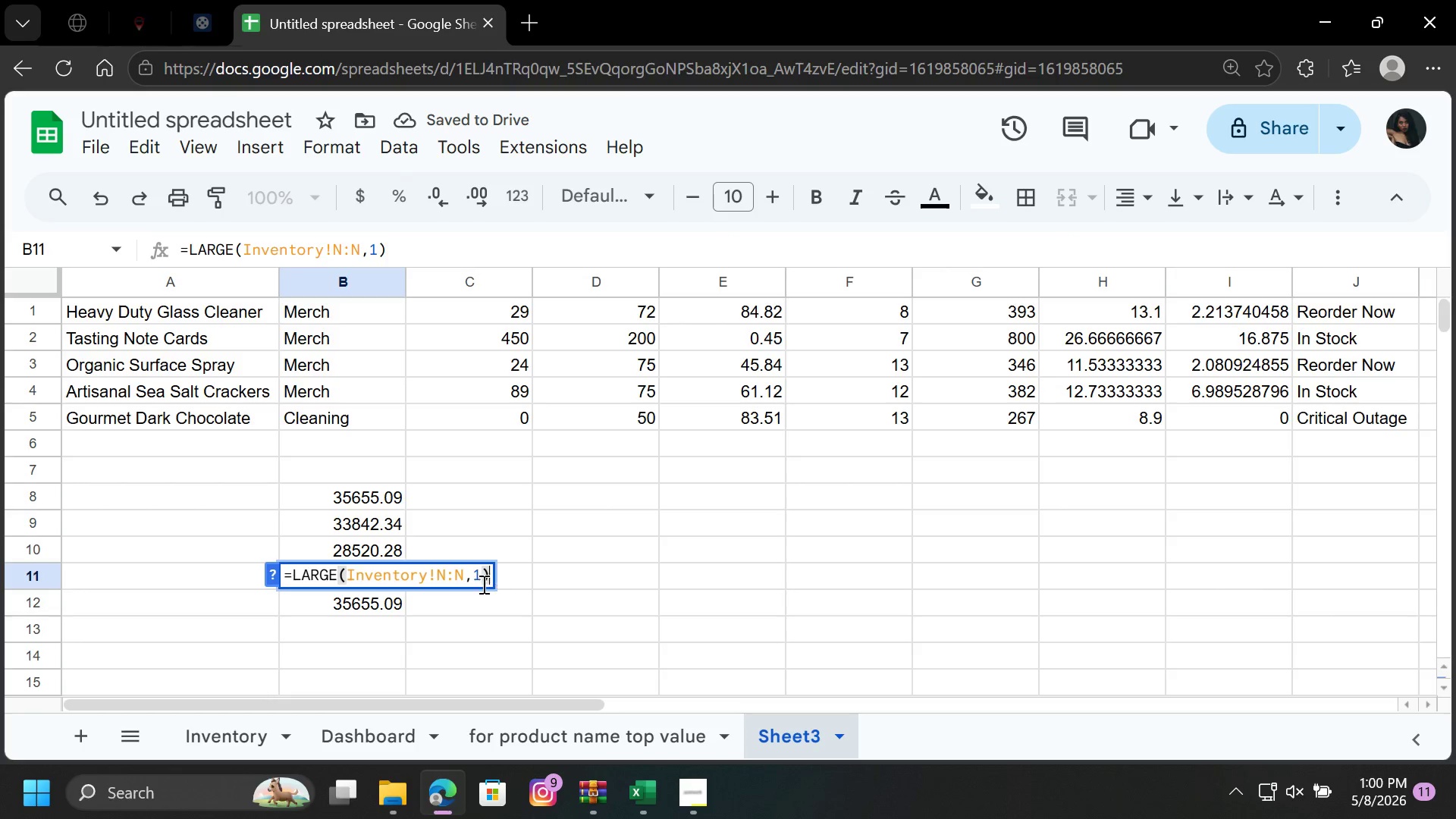 
left_click([479, 577])
 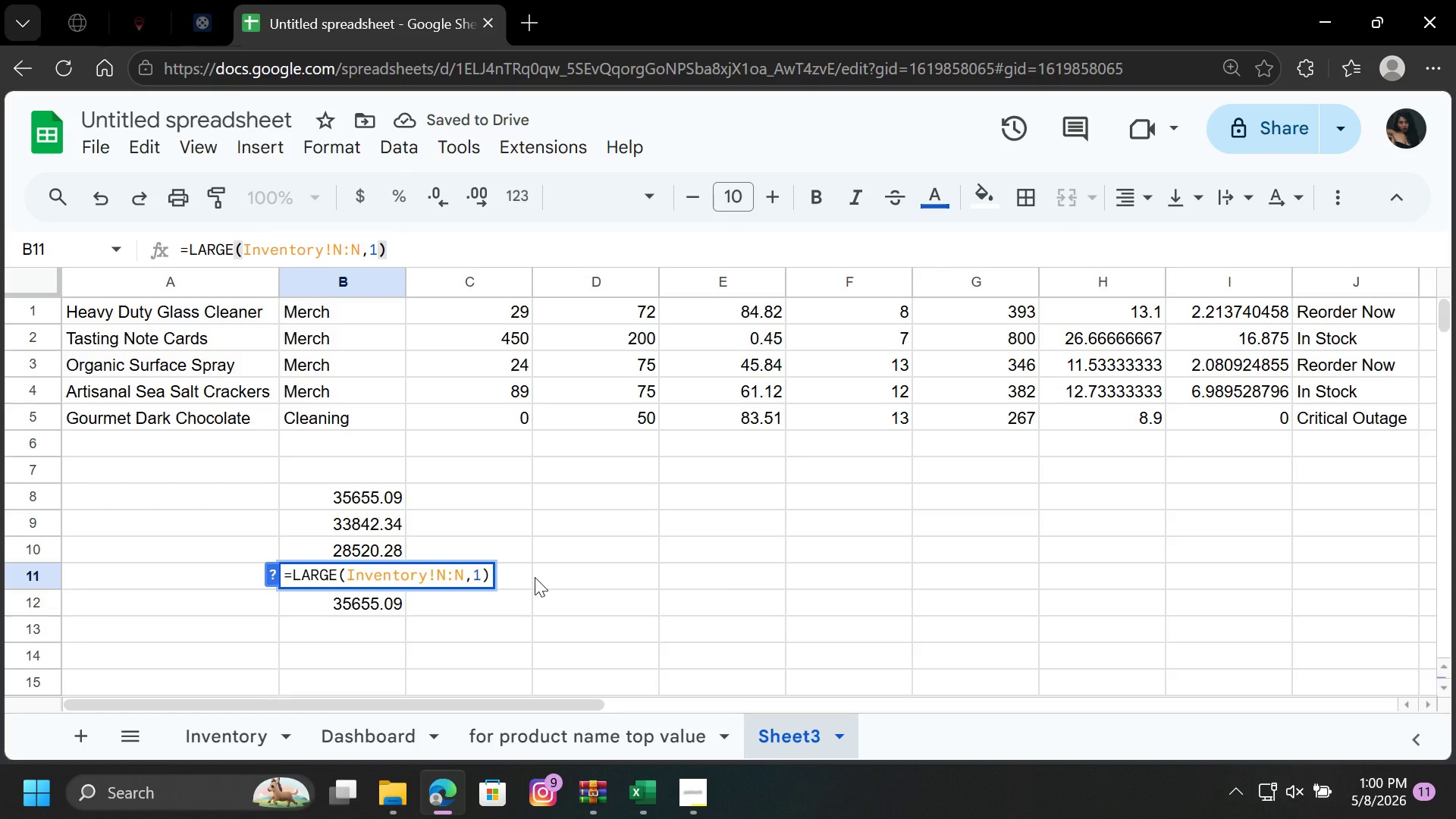 
key(Backspace)
 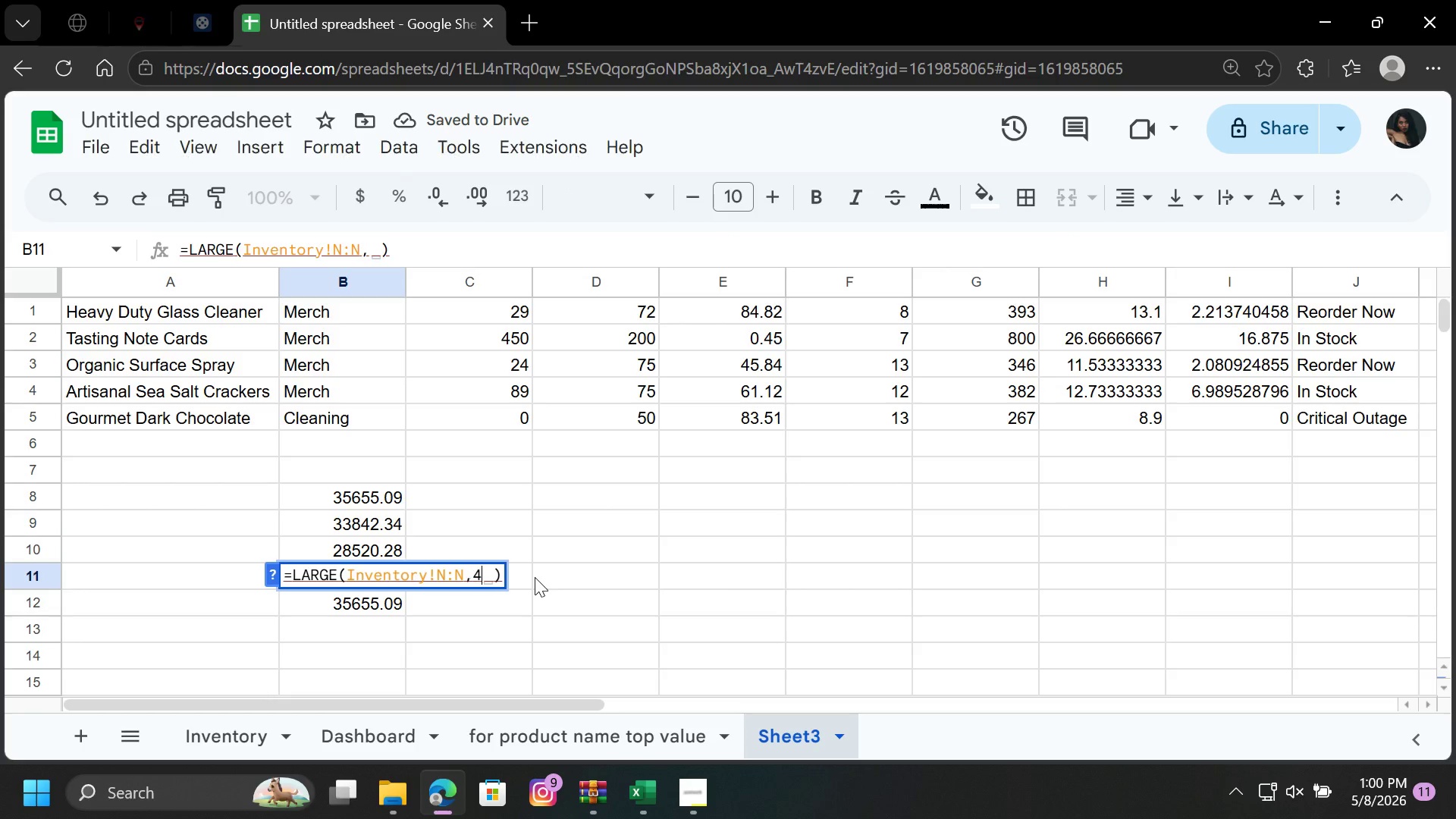 
key(4)
 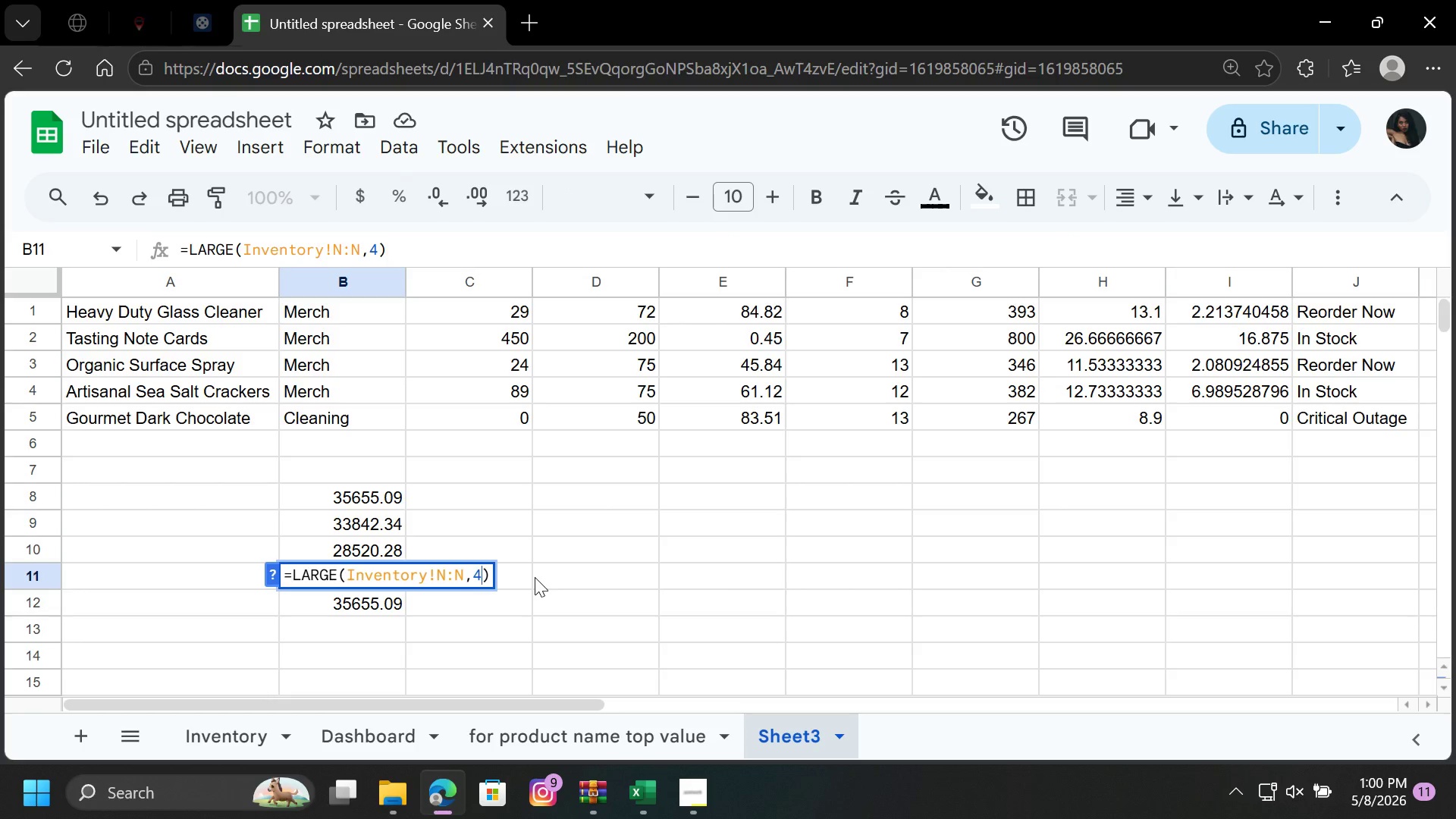 
key(Enter)
 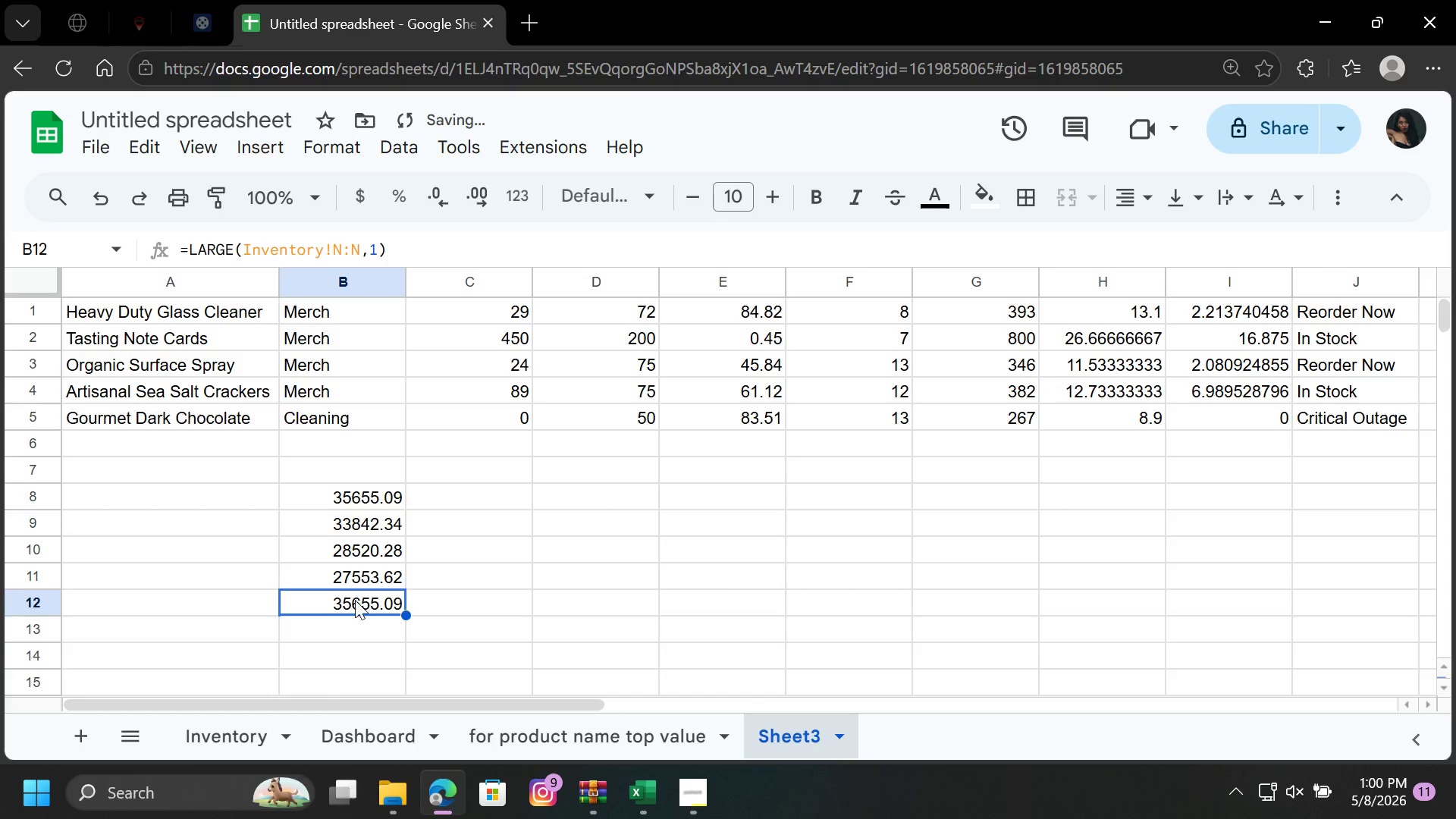 
left_click([335, 605])
 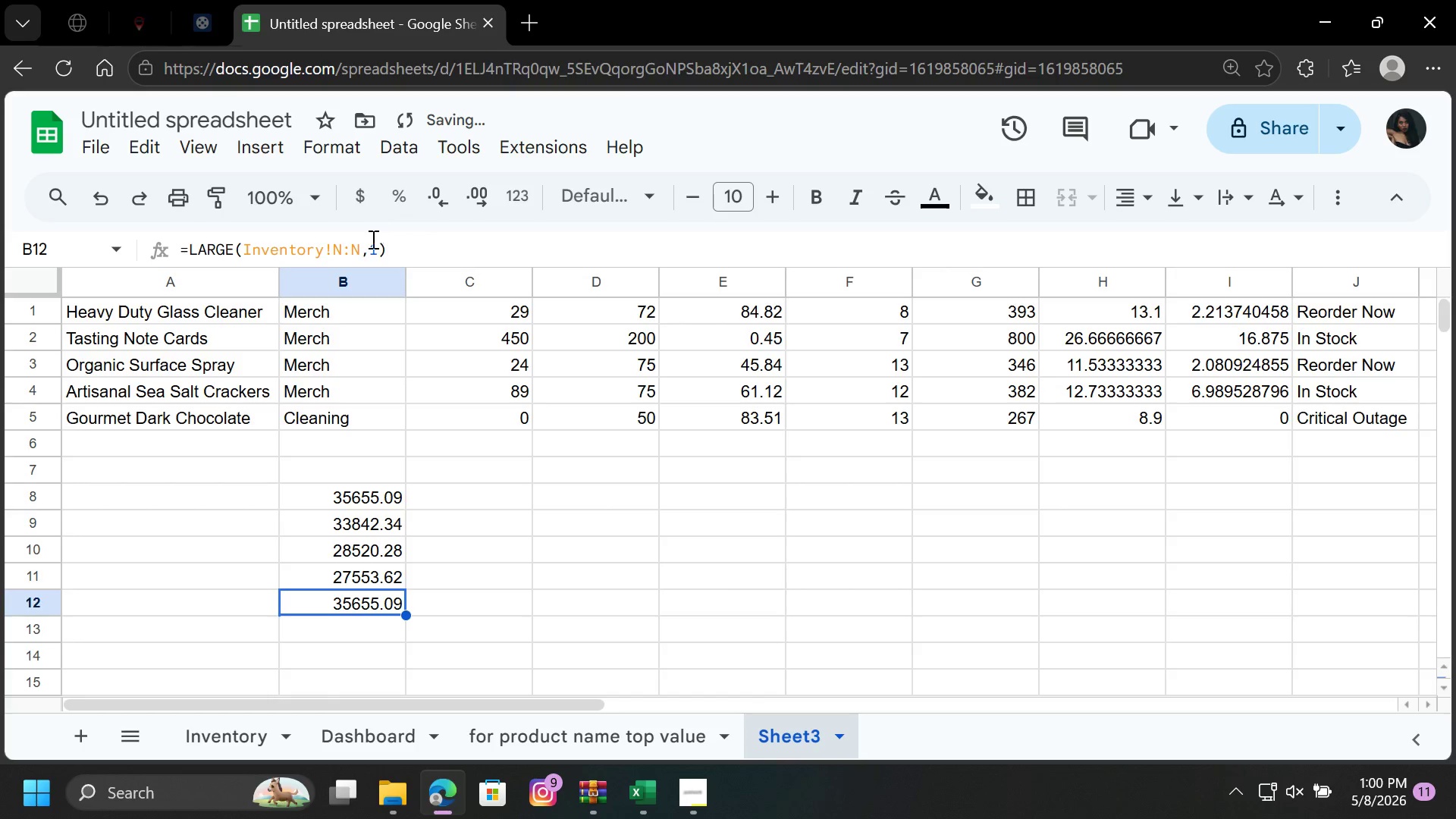 
left_click([375, 251])
 